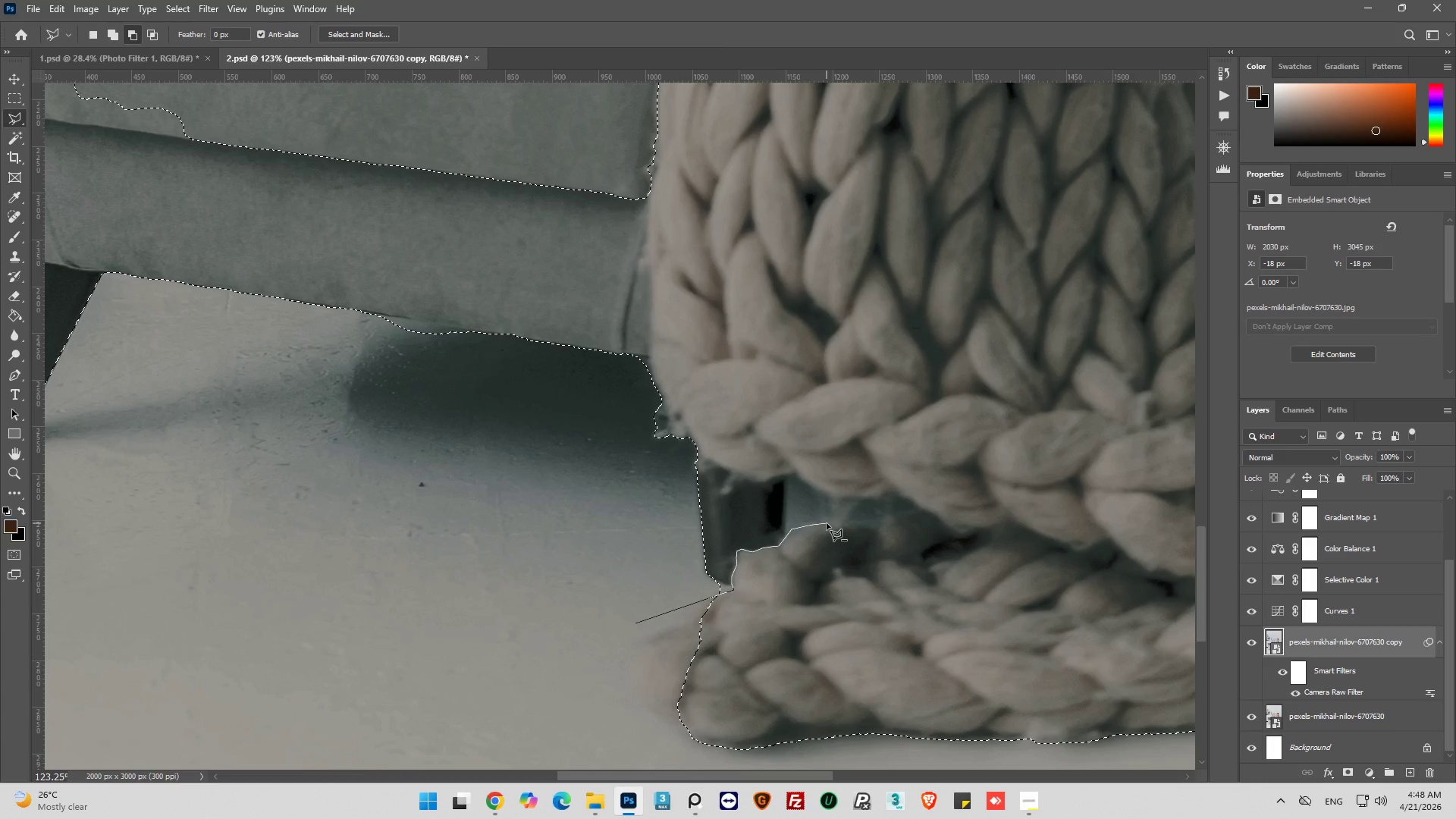 
left_click([827, 523])
 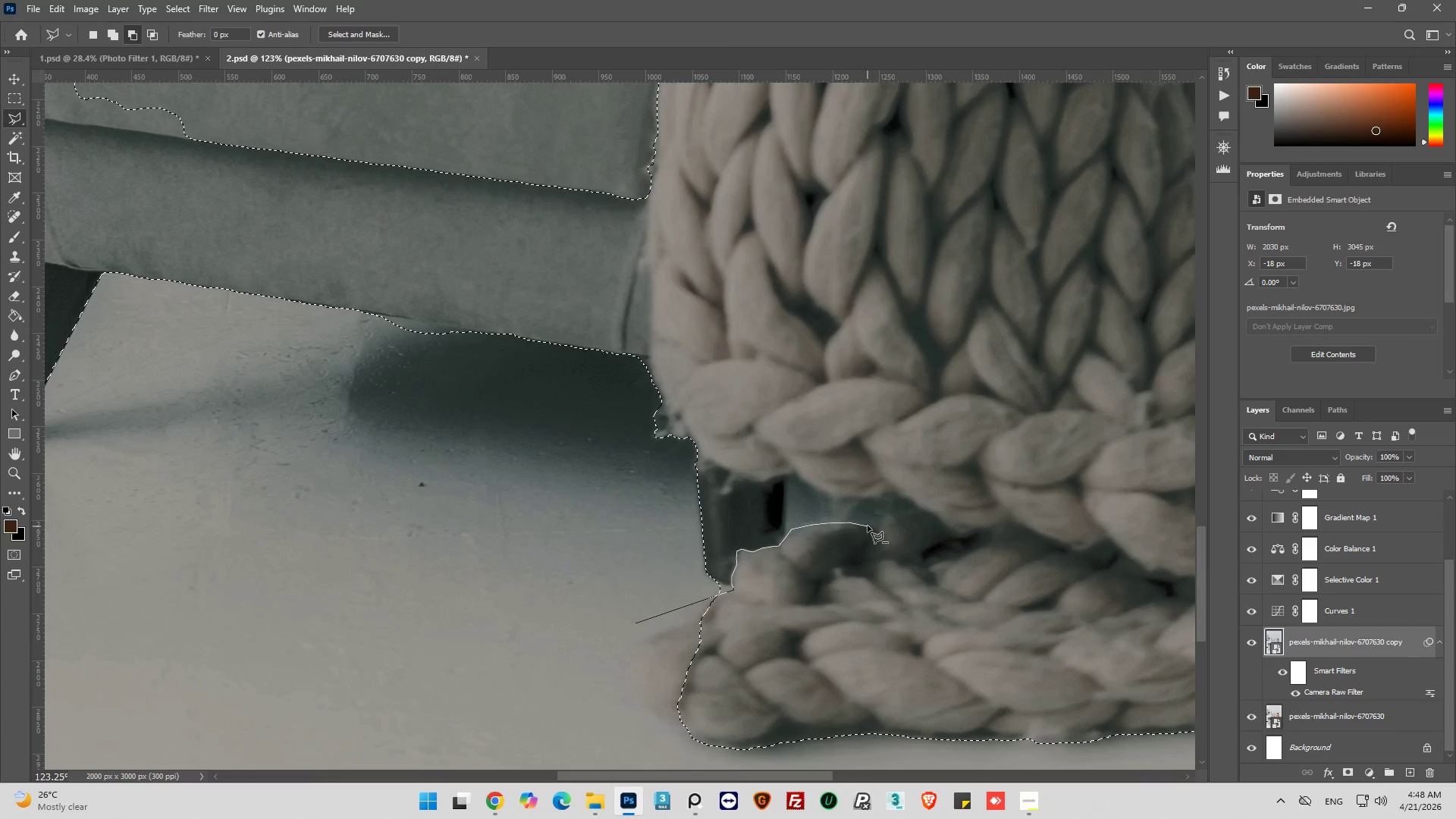 
left_click([864, 525])
 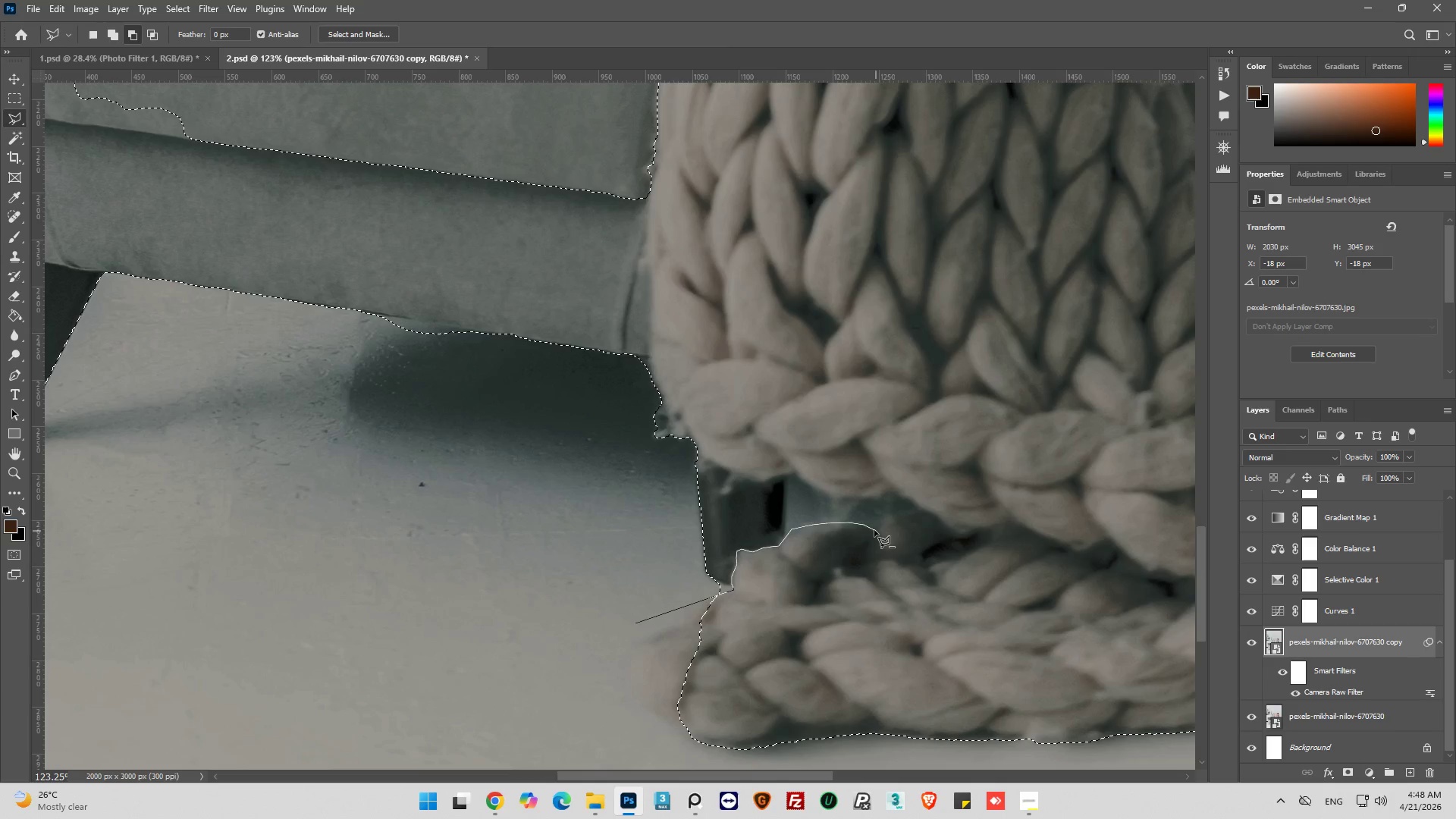 
left_click([874, 529])
 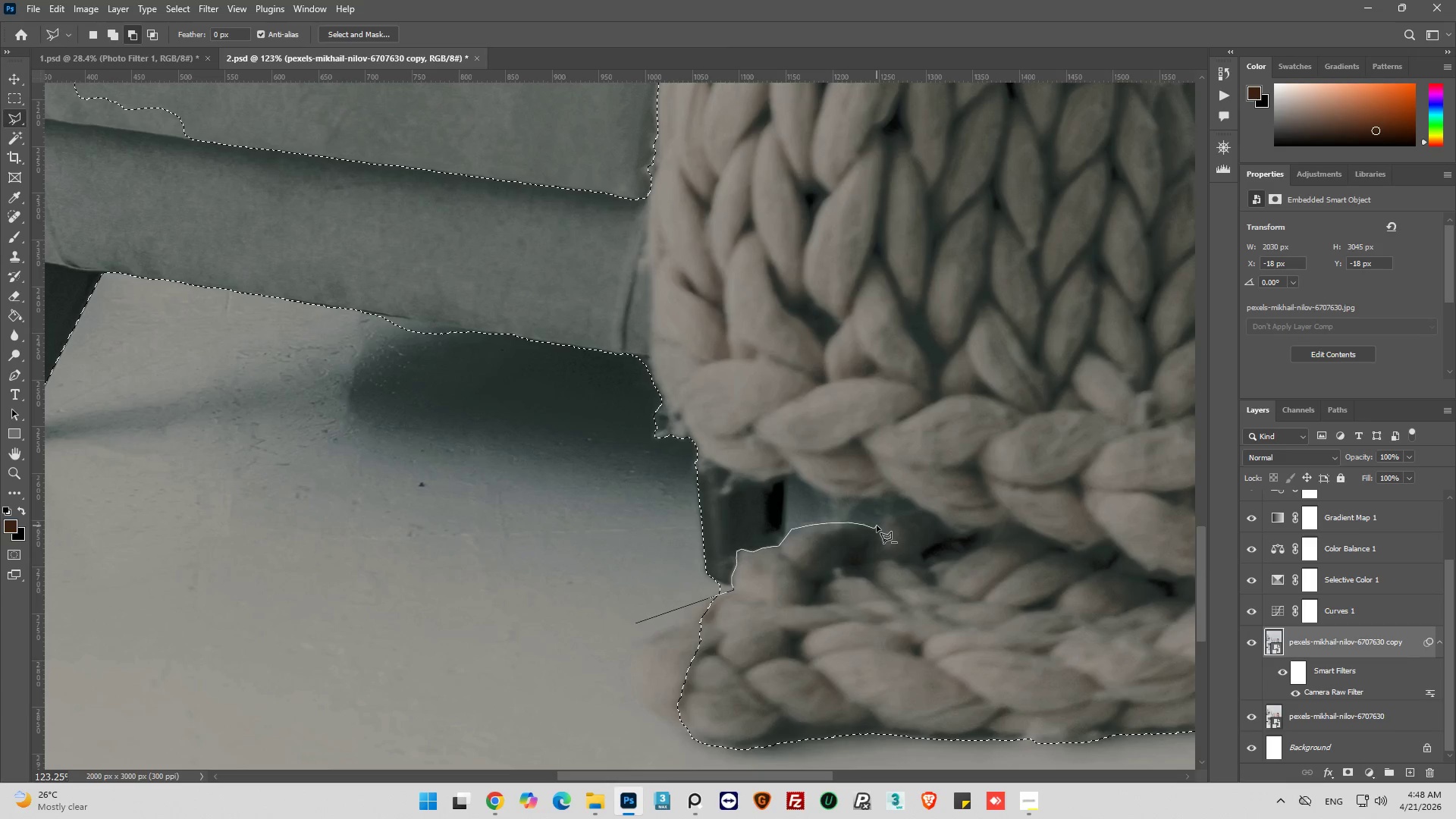 
left_click([877, 525])
 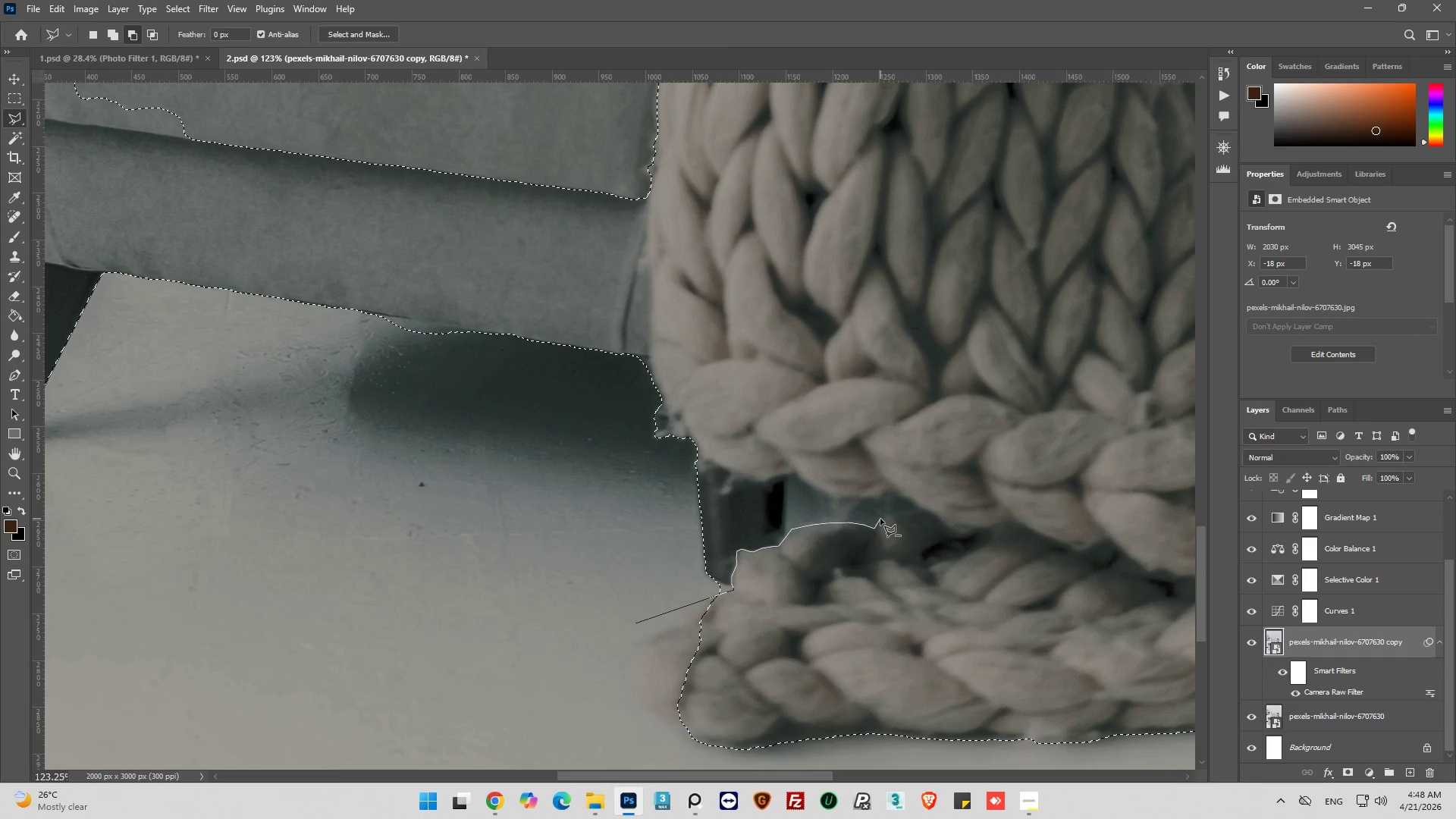 
left_click([880, 519])
 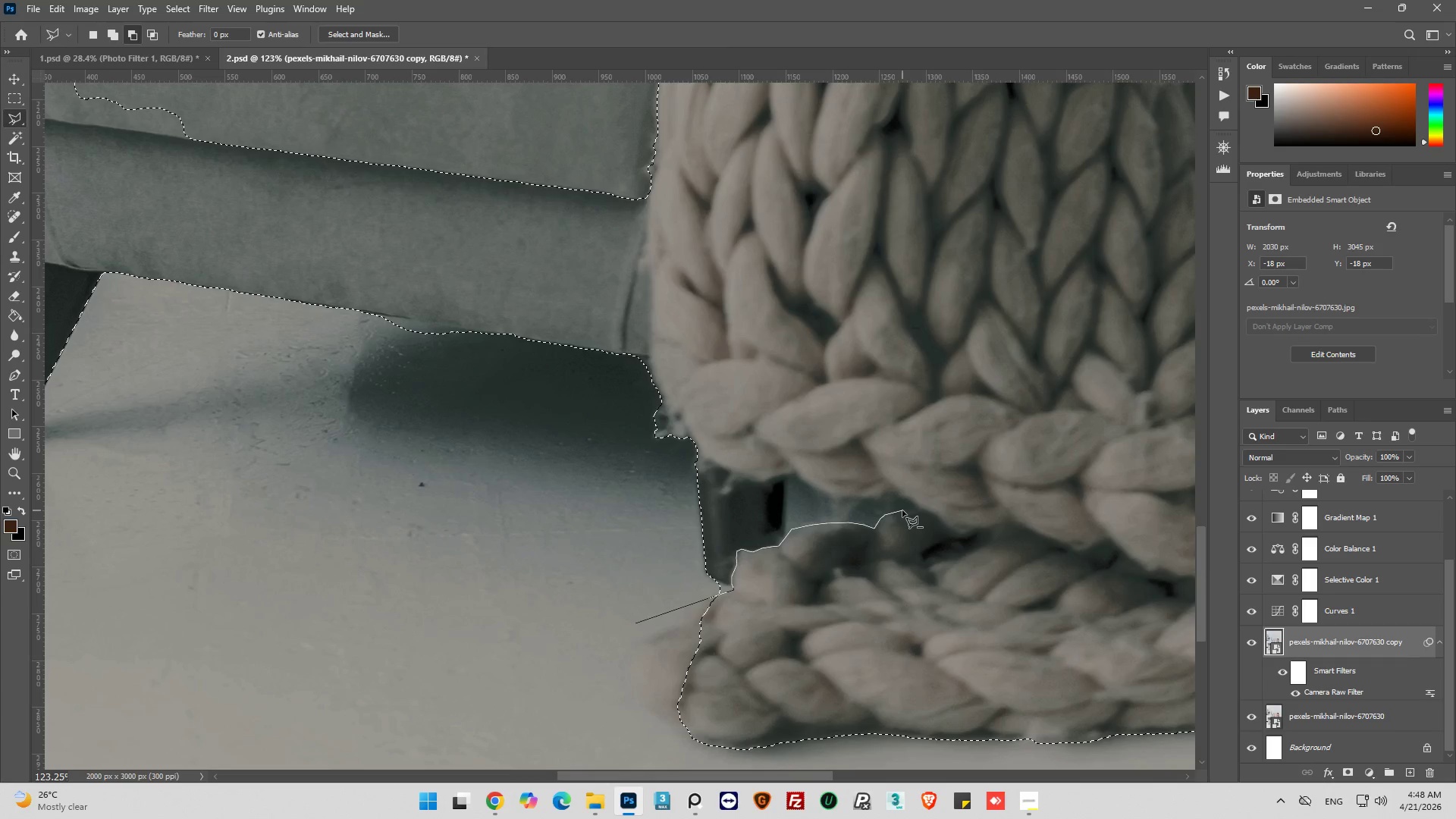 
left_click([902, 510])
 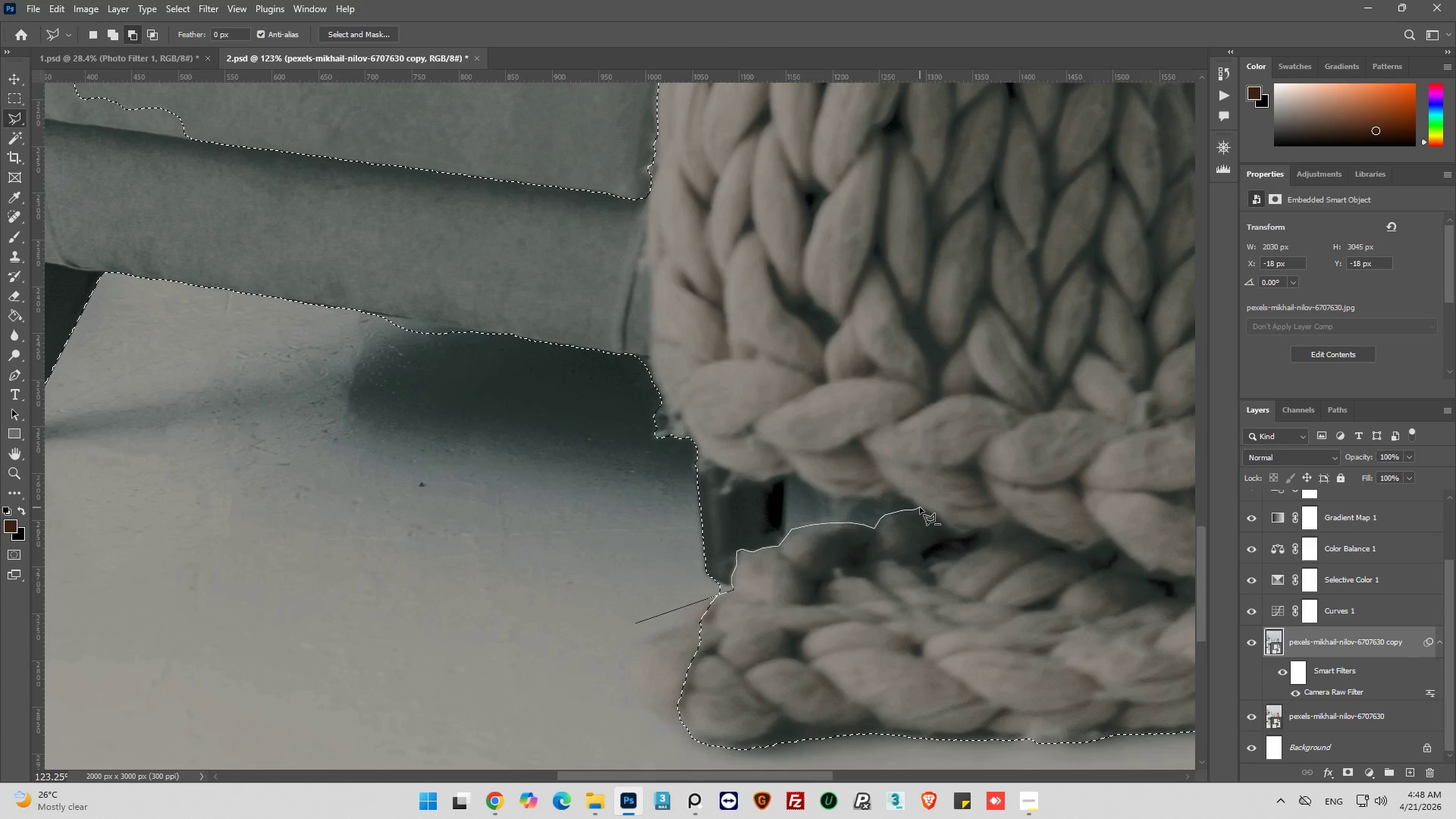 
left_click([920, 507])
 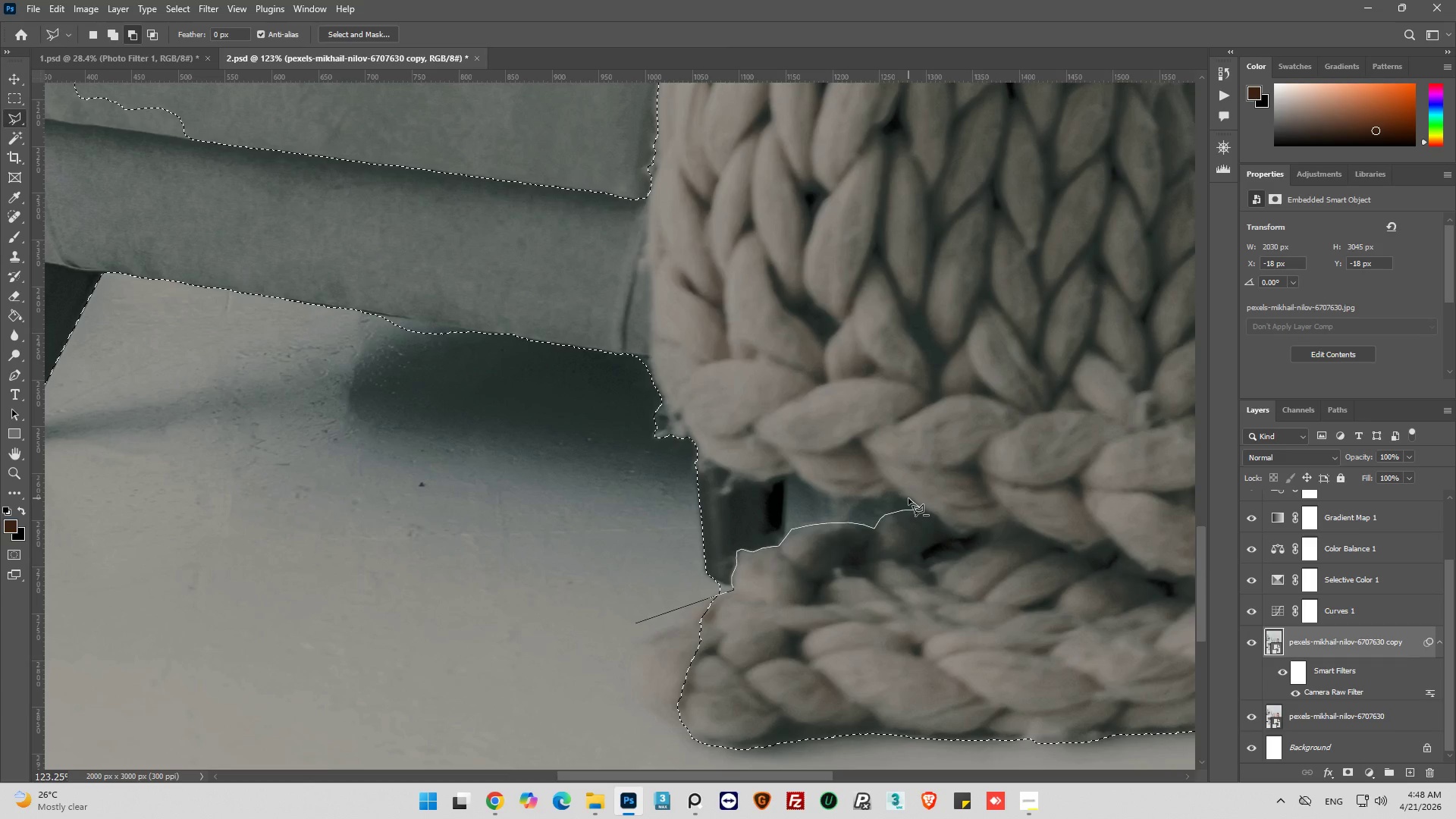 
left_click([909, 498])
 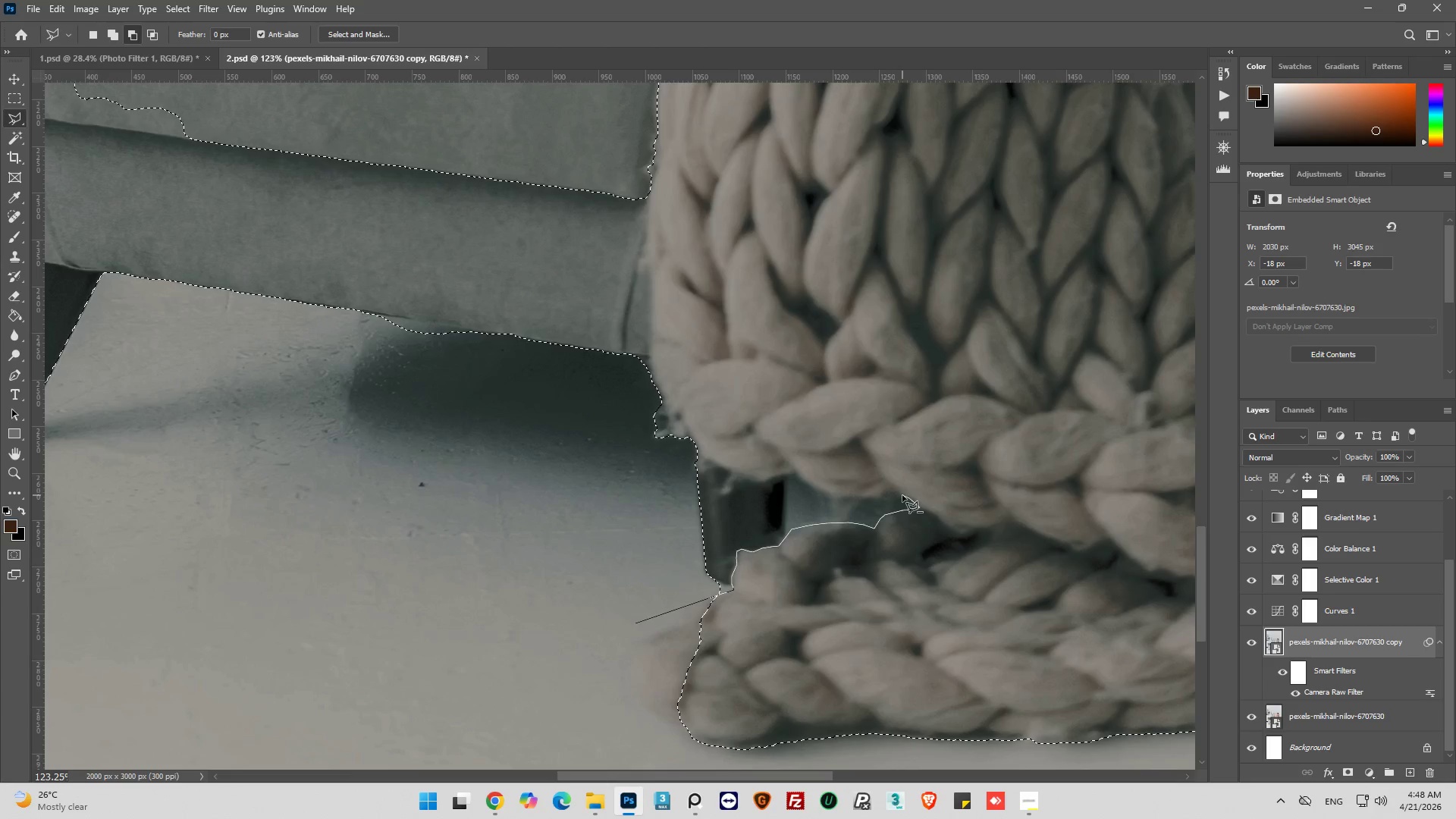 
left_click([902, 494])
 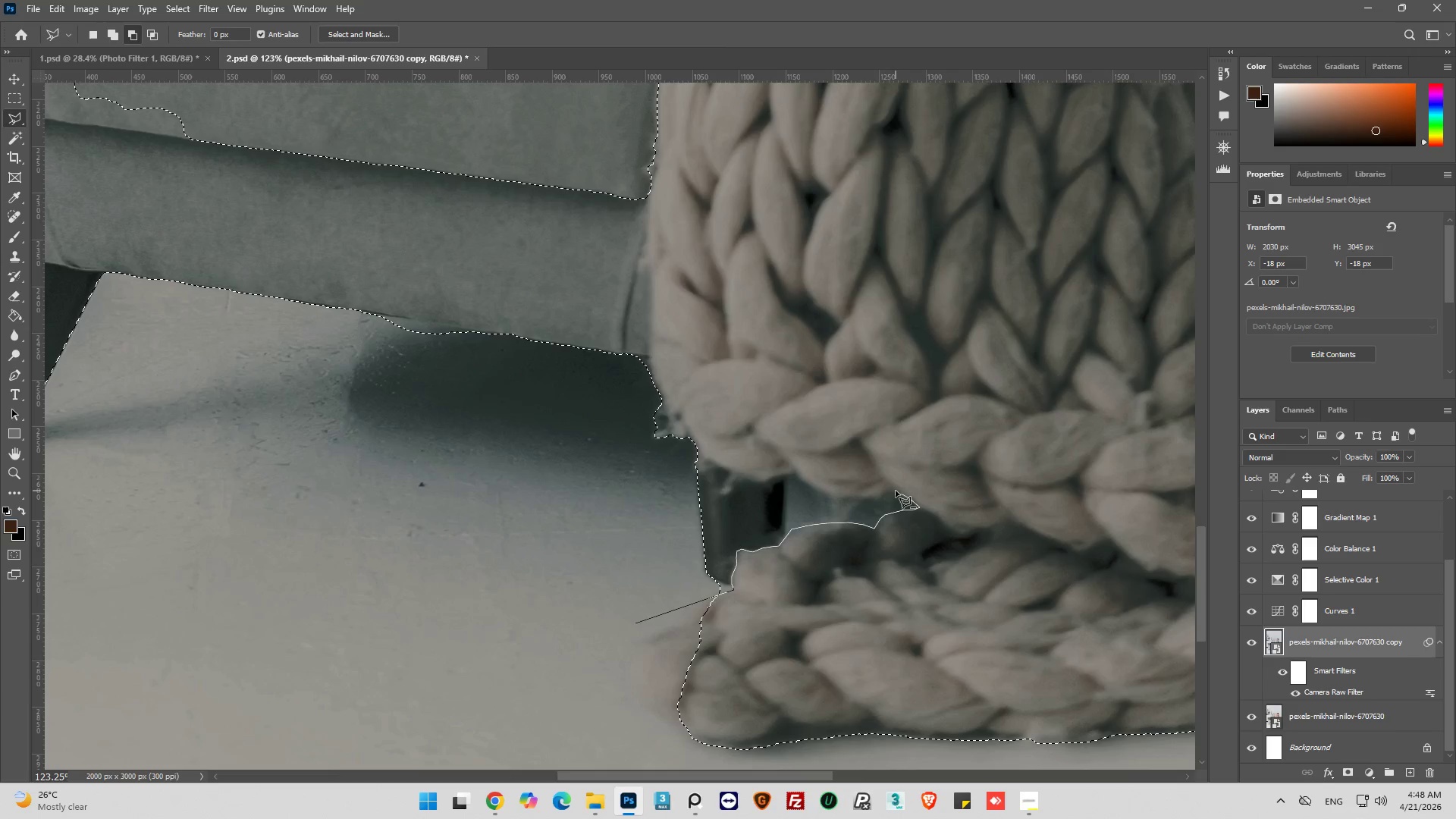 
double_click([896, 491])
 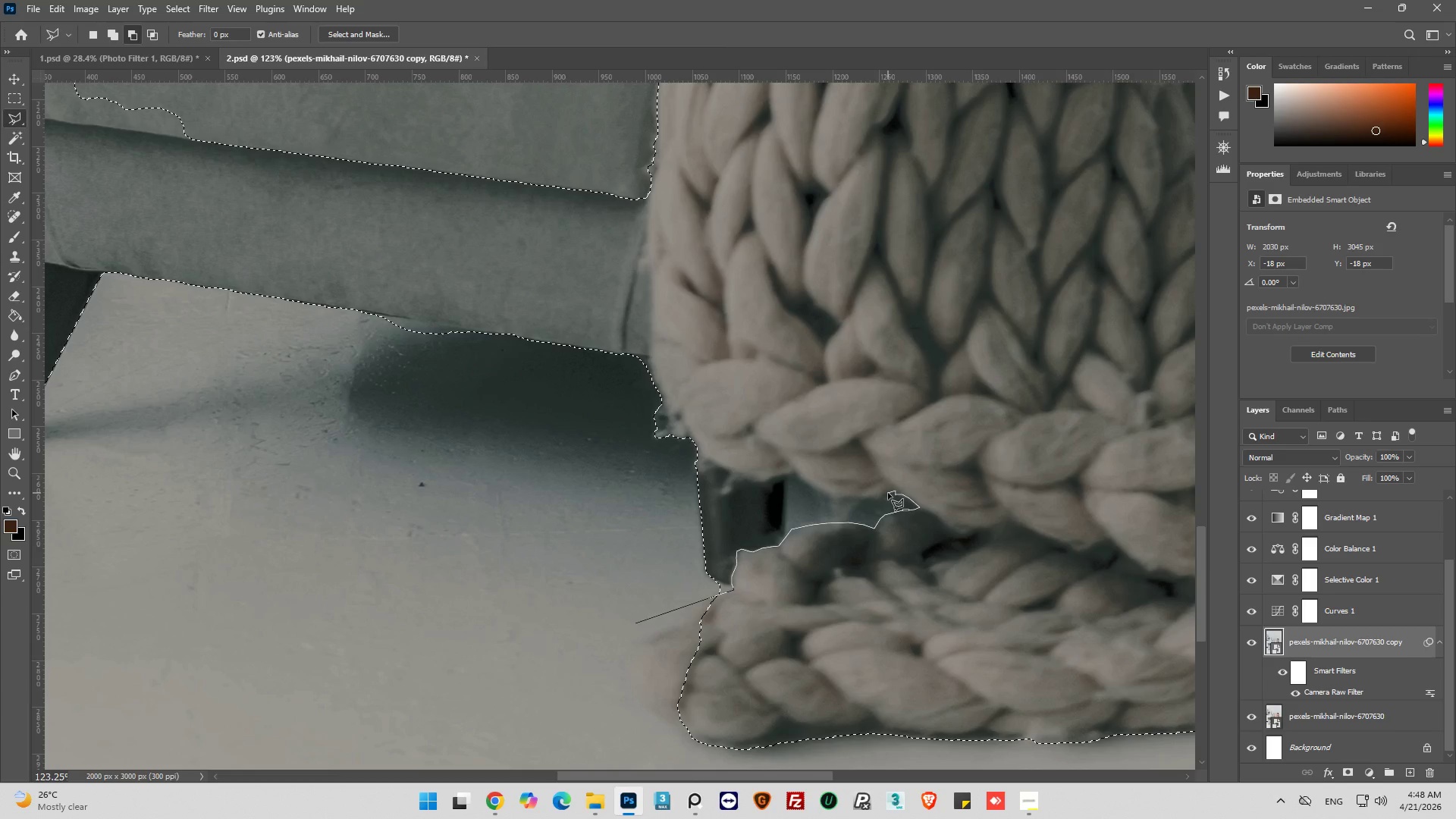 
left_click([888, 493])
 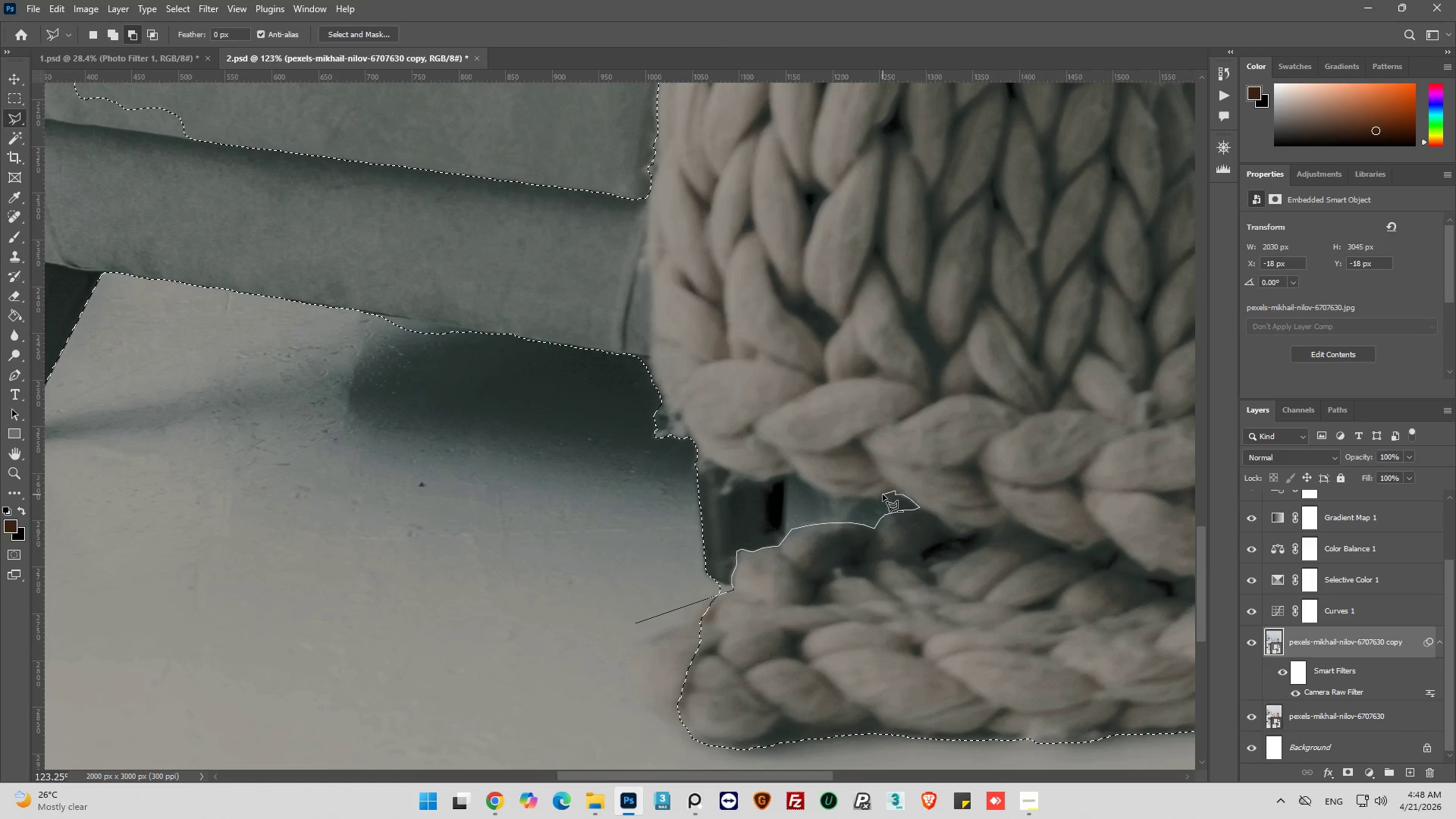 
left_click([883, 494])
 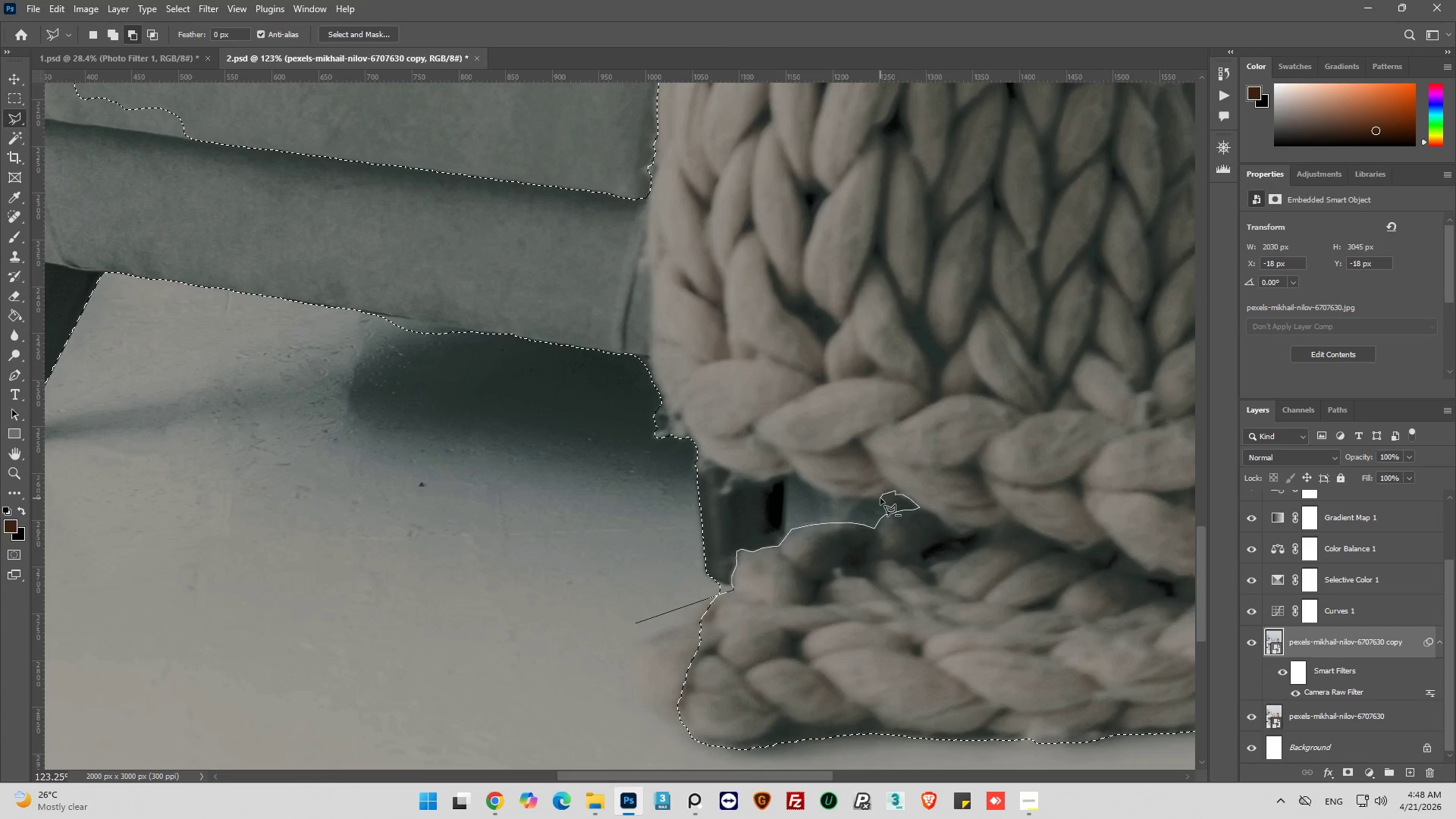 
left_click([880, 498])
 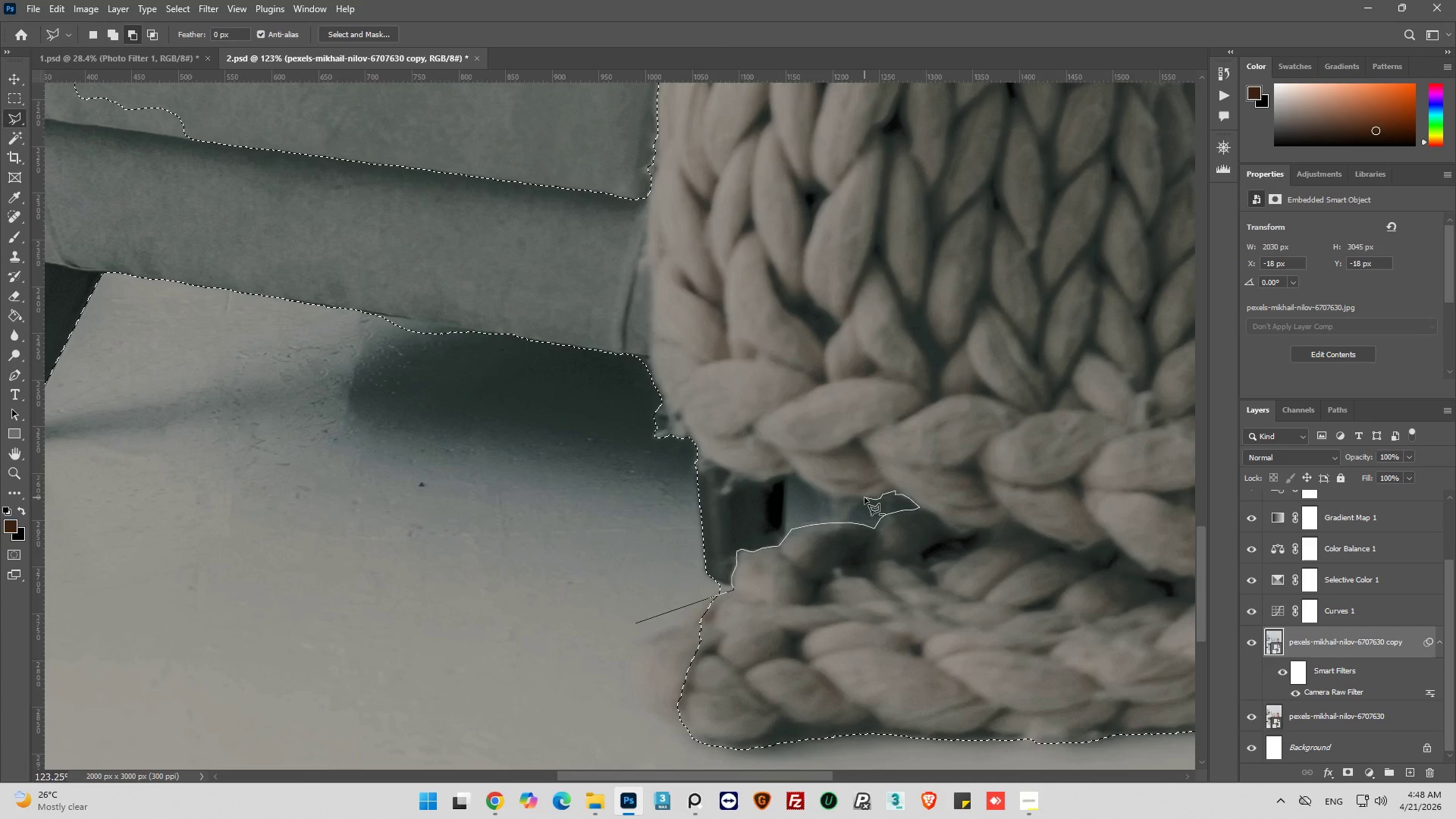 
left_click([864, 497])
 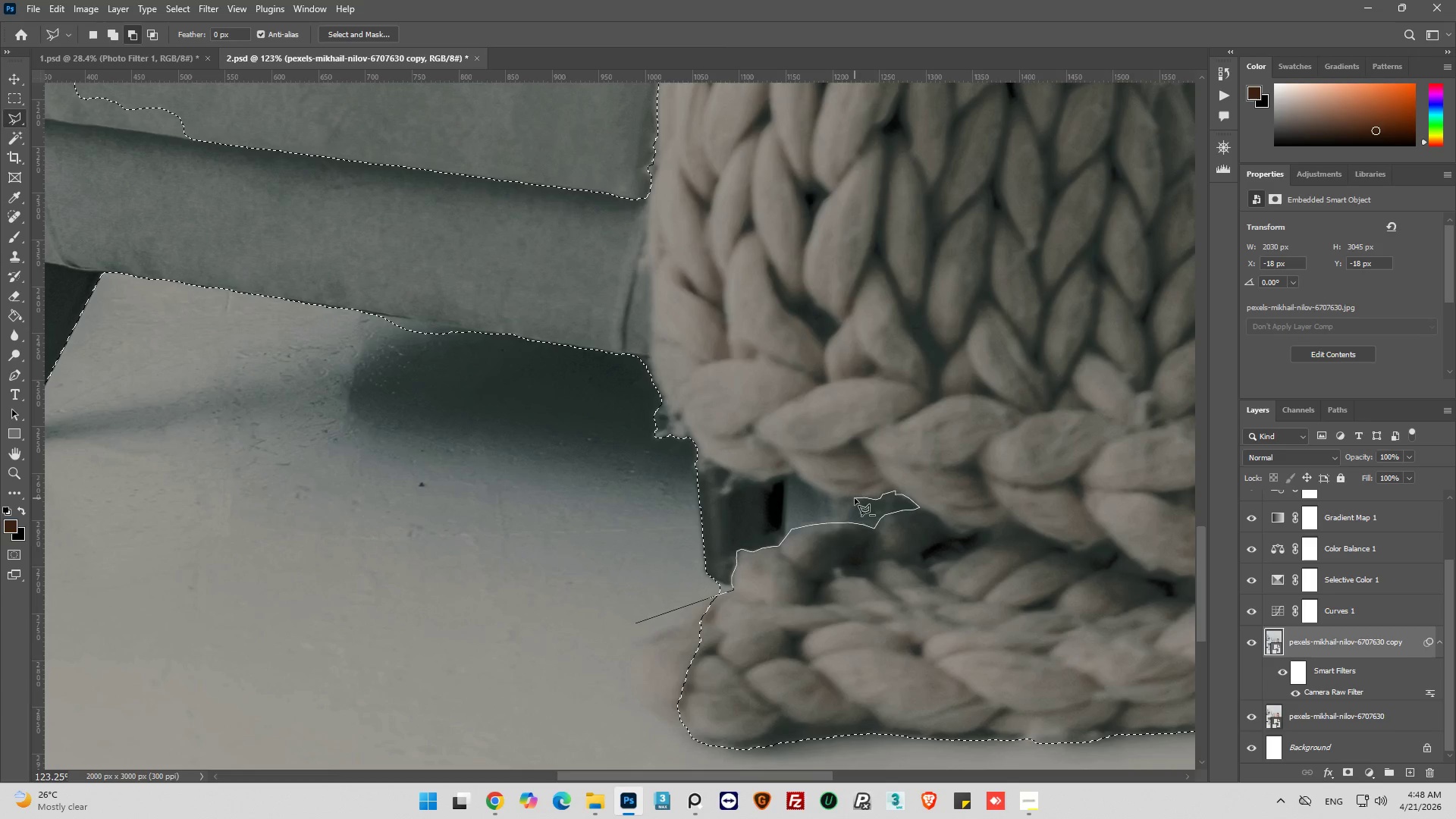 
left_click([855, 498])
 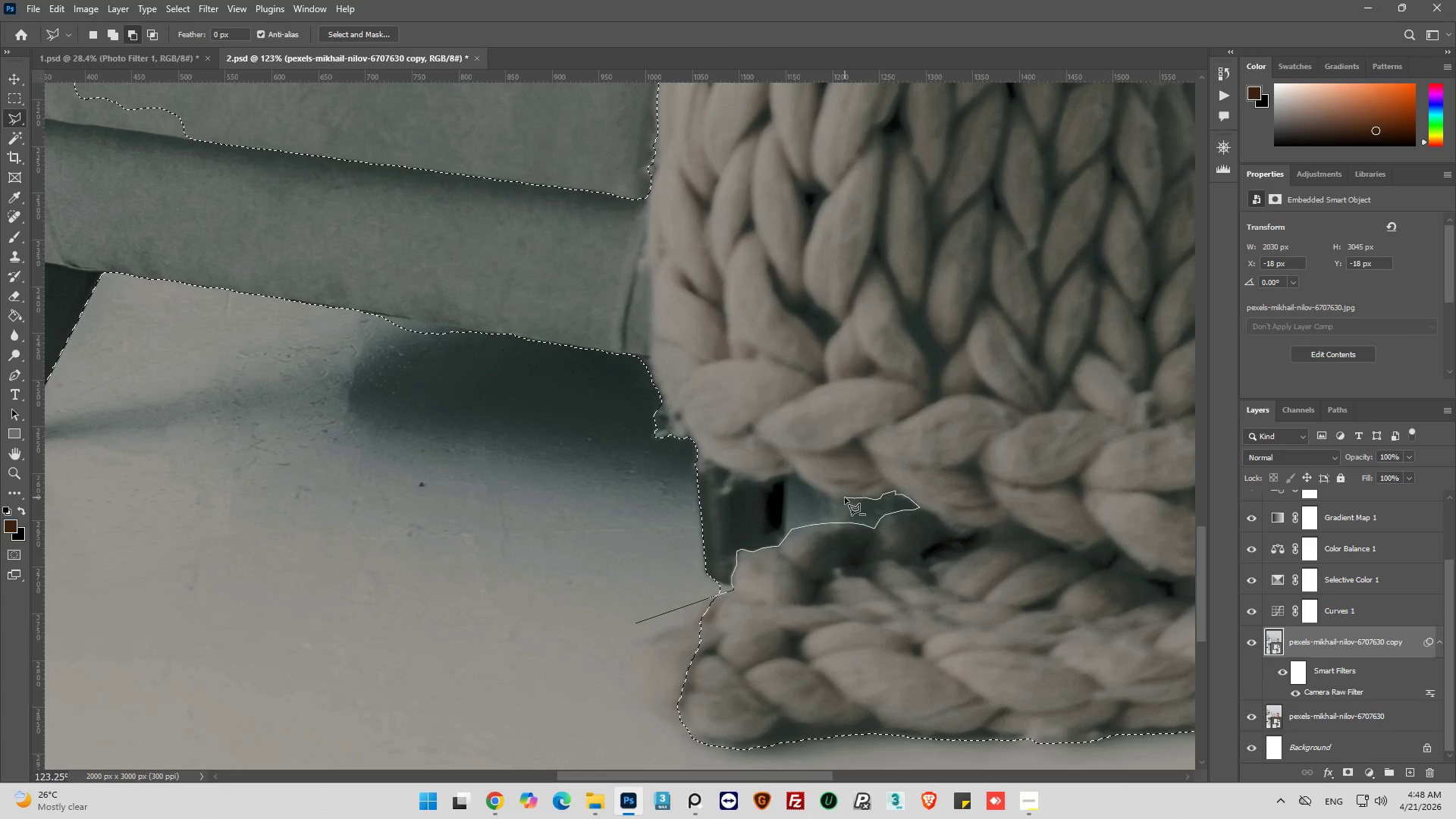 
left_click([845, 497])
 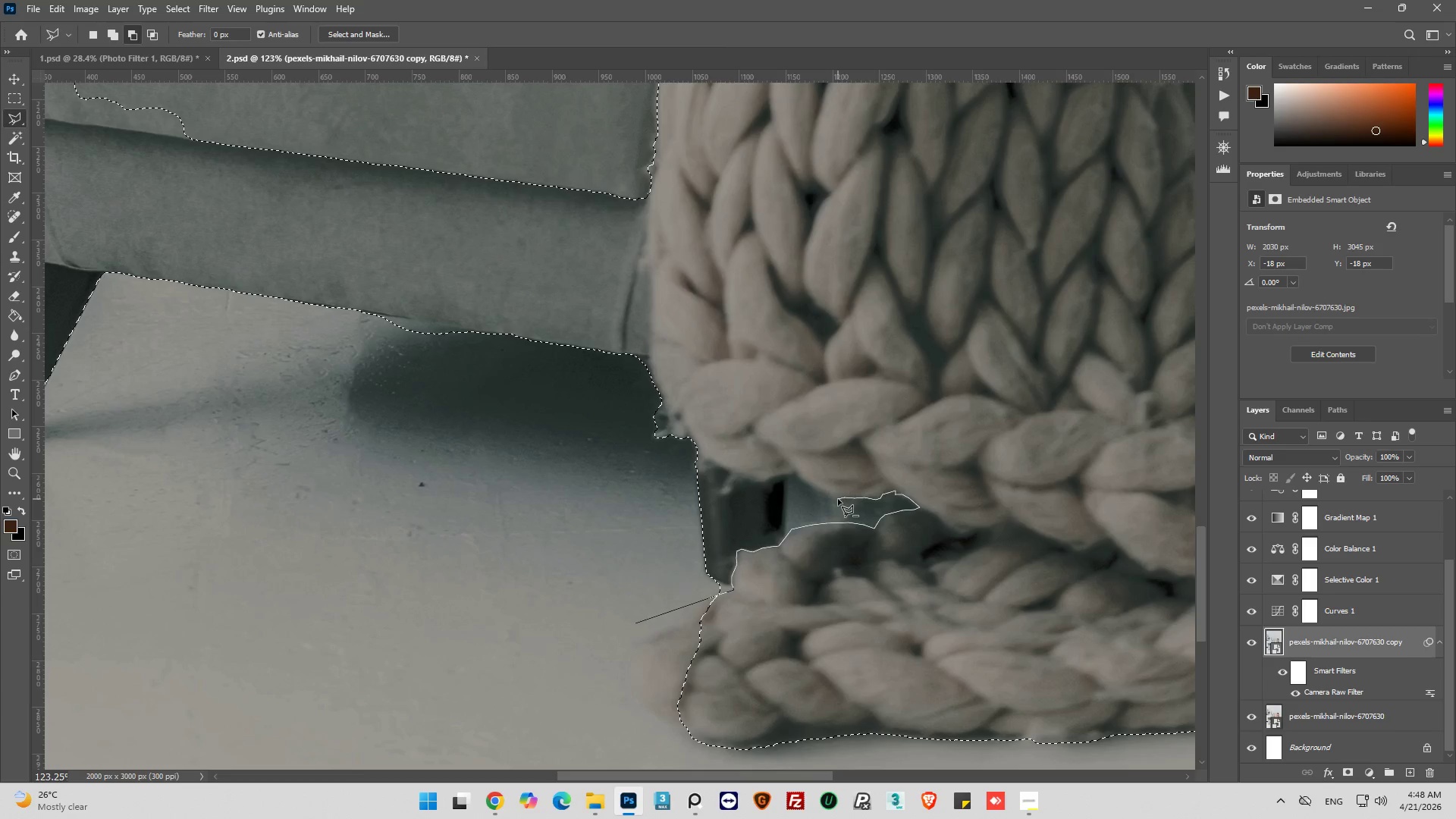 
left_click([838, 499])
 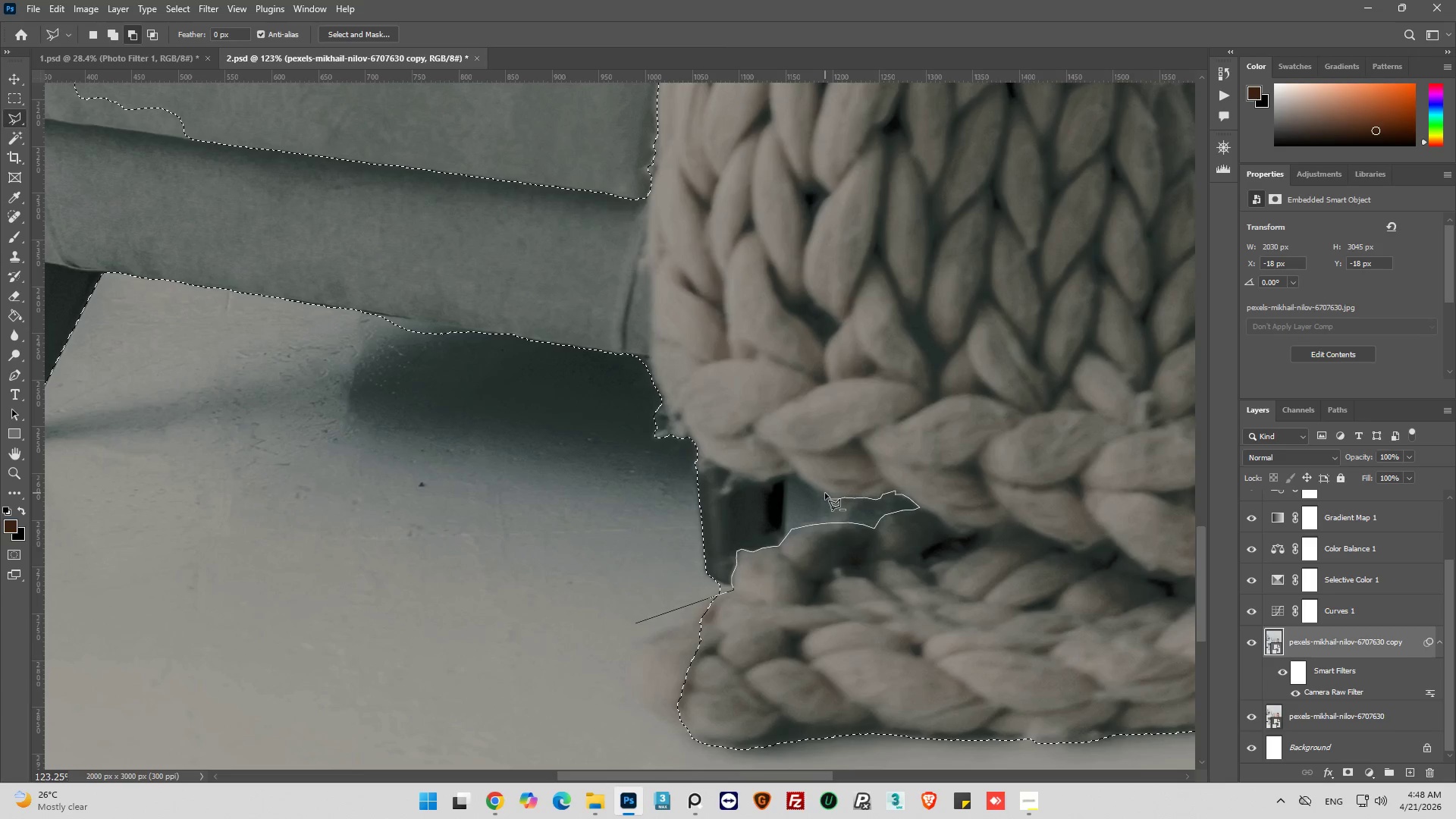 
left_click([825, 493])
 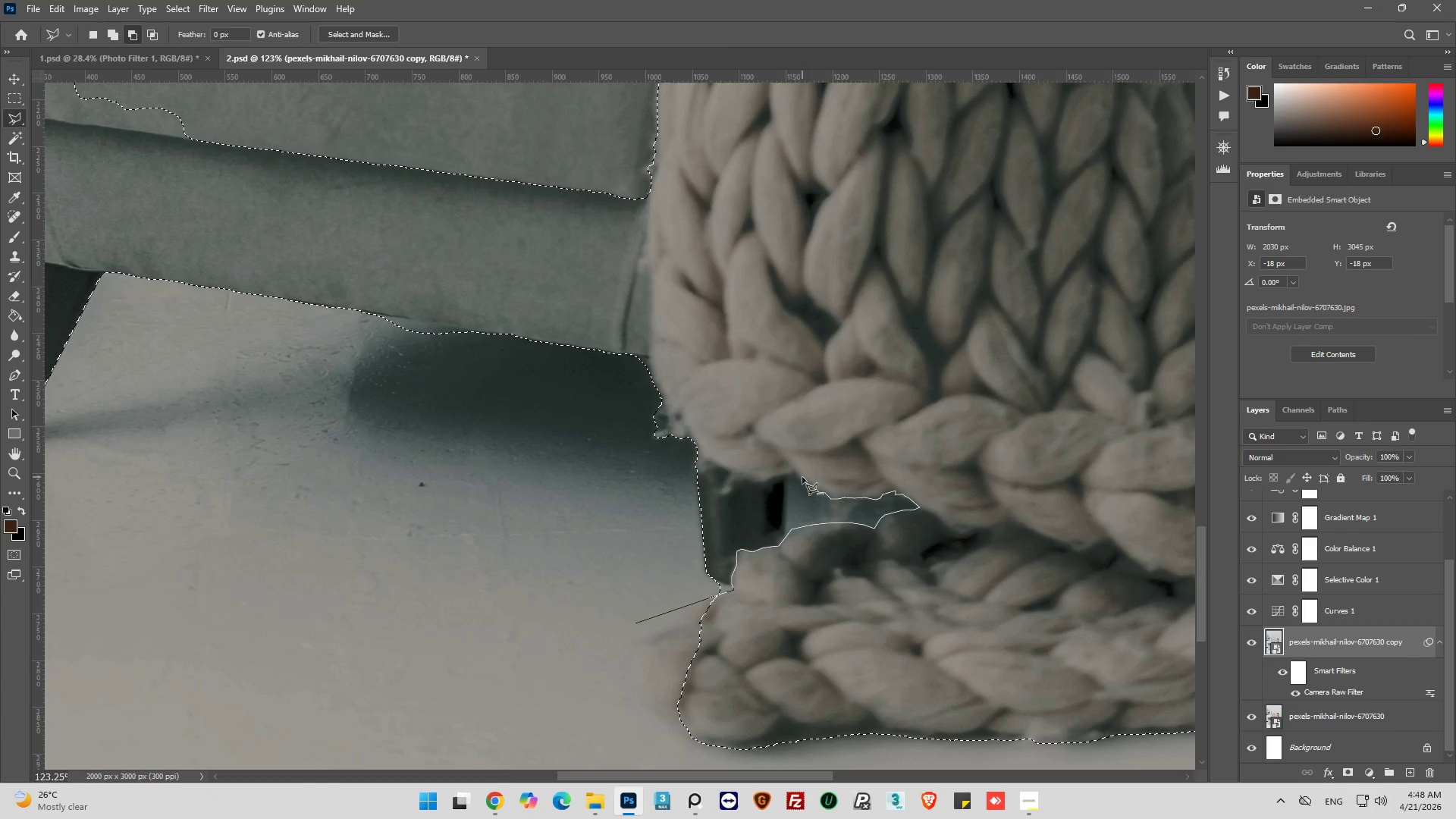 
left_click([800, 477])
 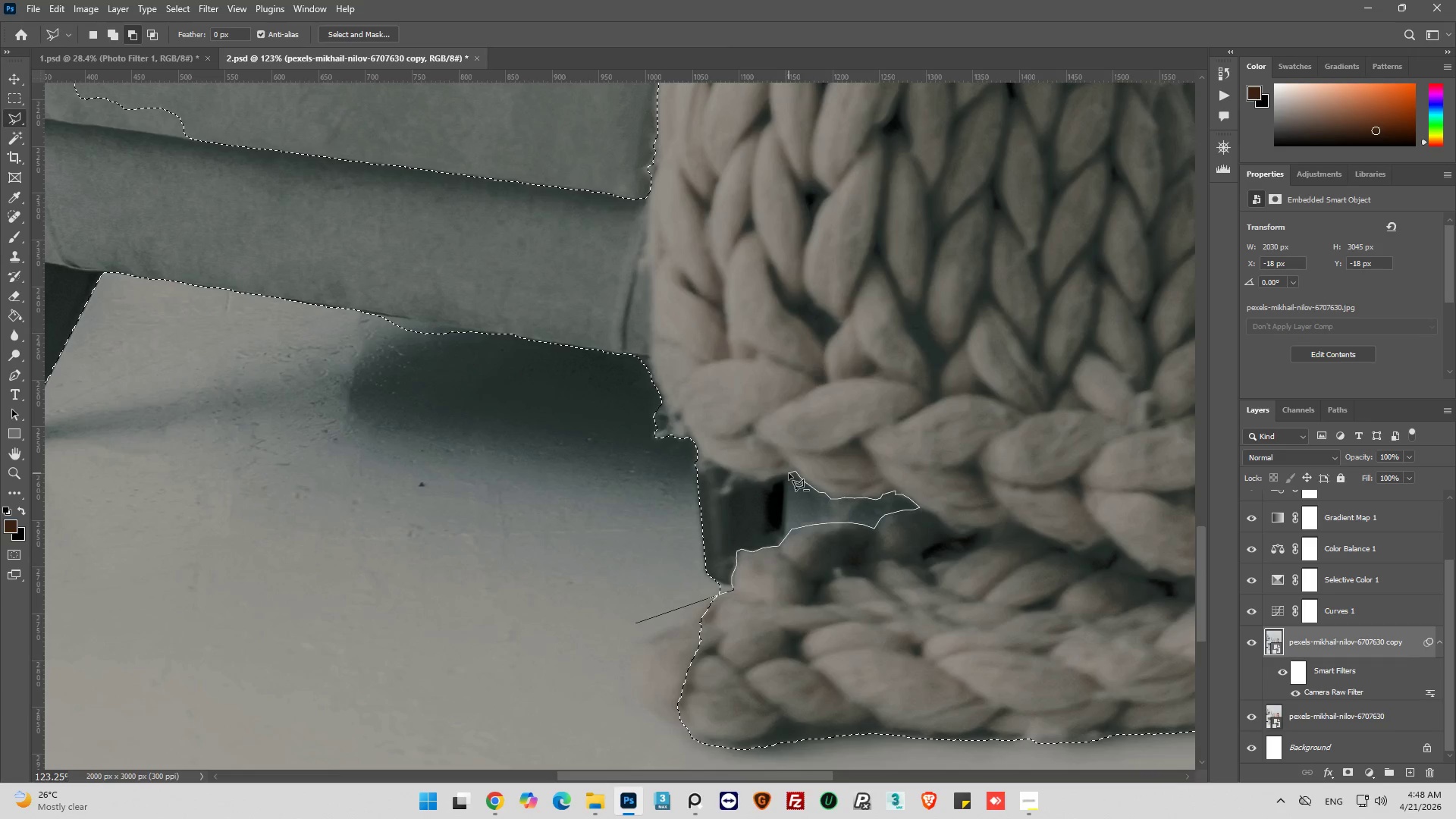 
left_click([790, 474])
 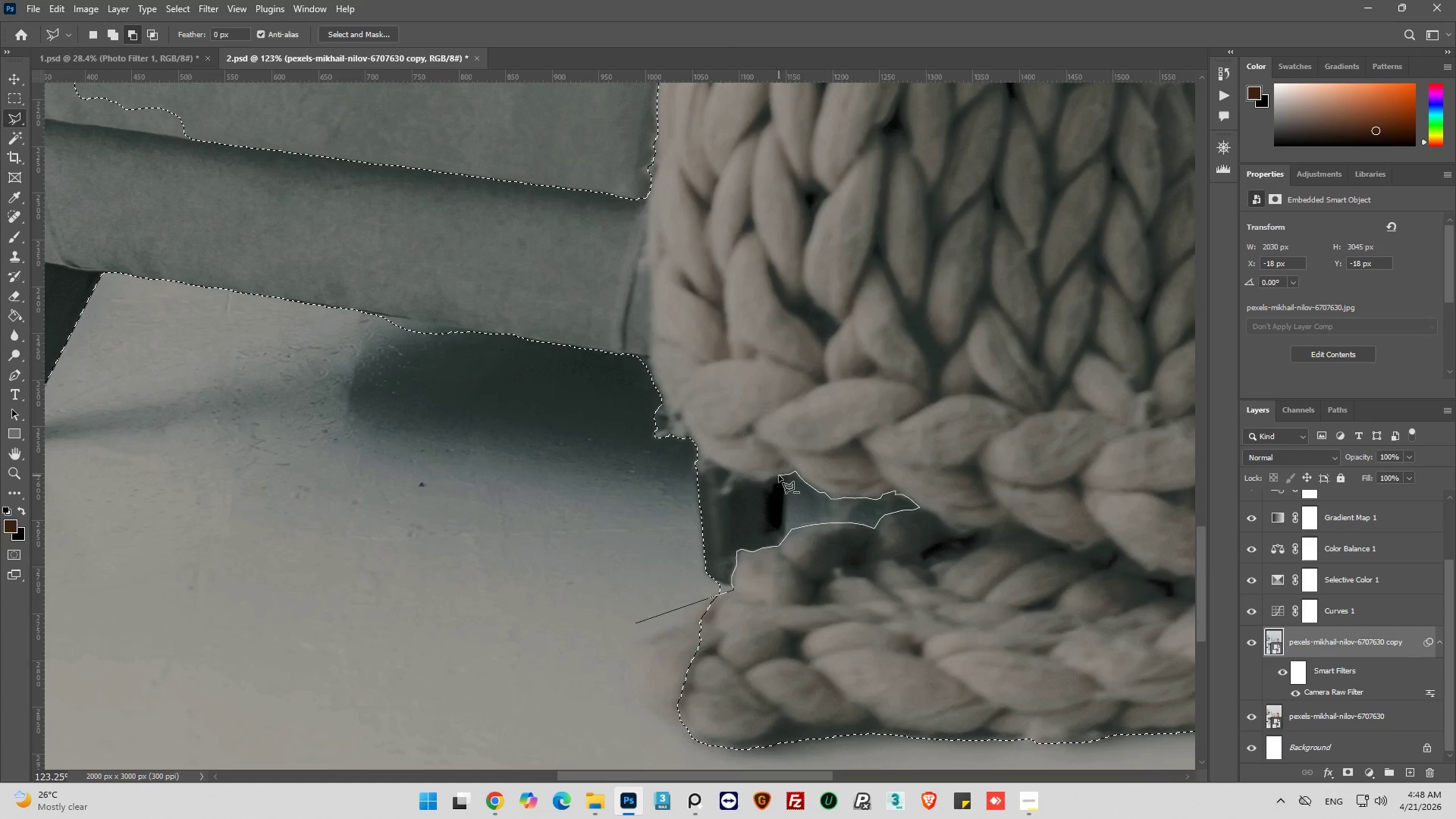 
left_click([779, 475])
 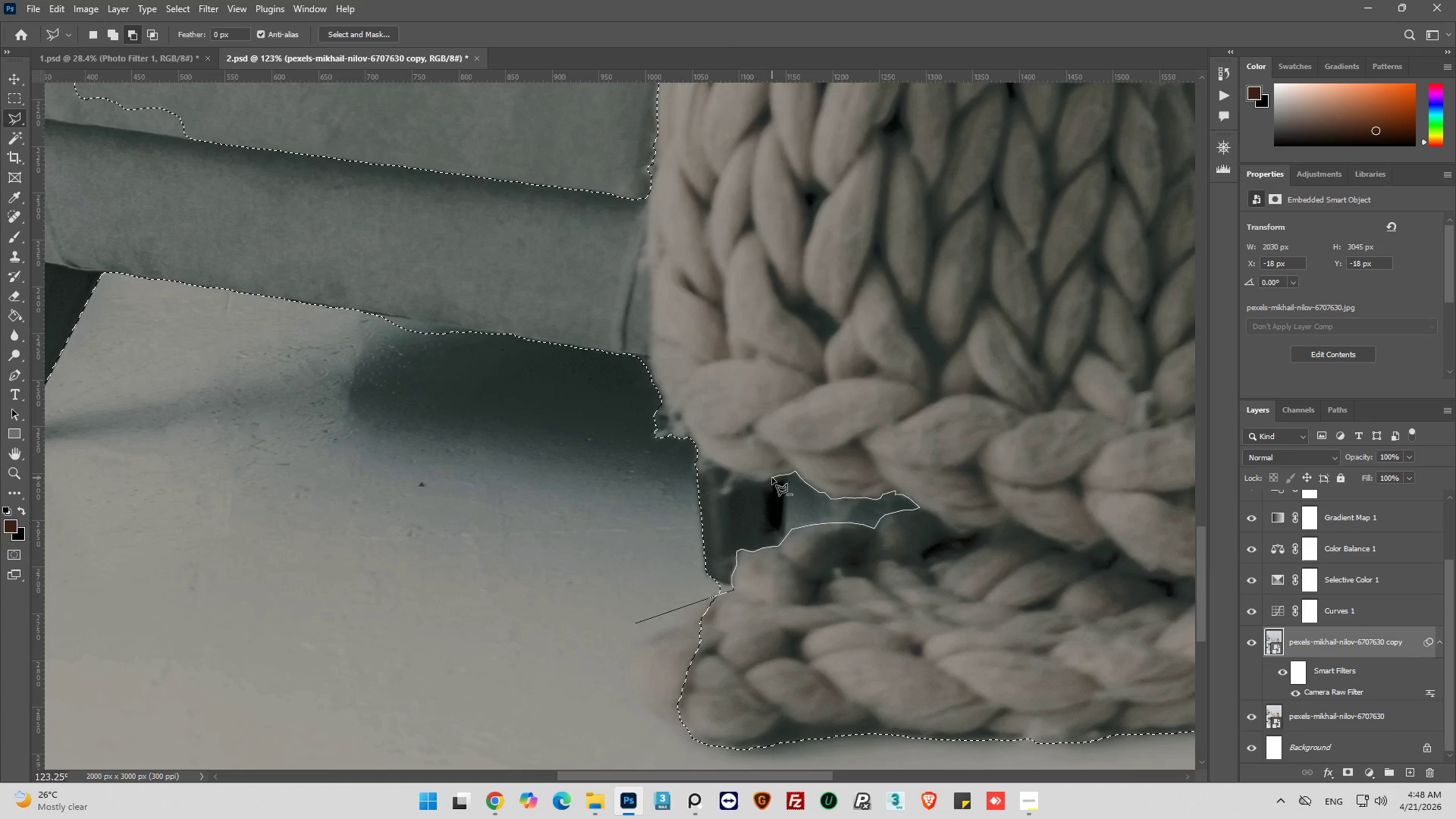 
left_click([772, 478])
 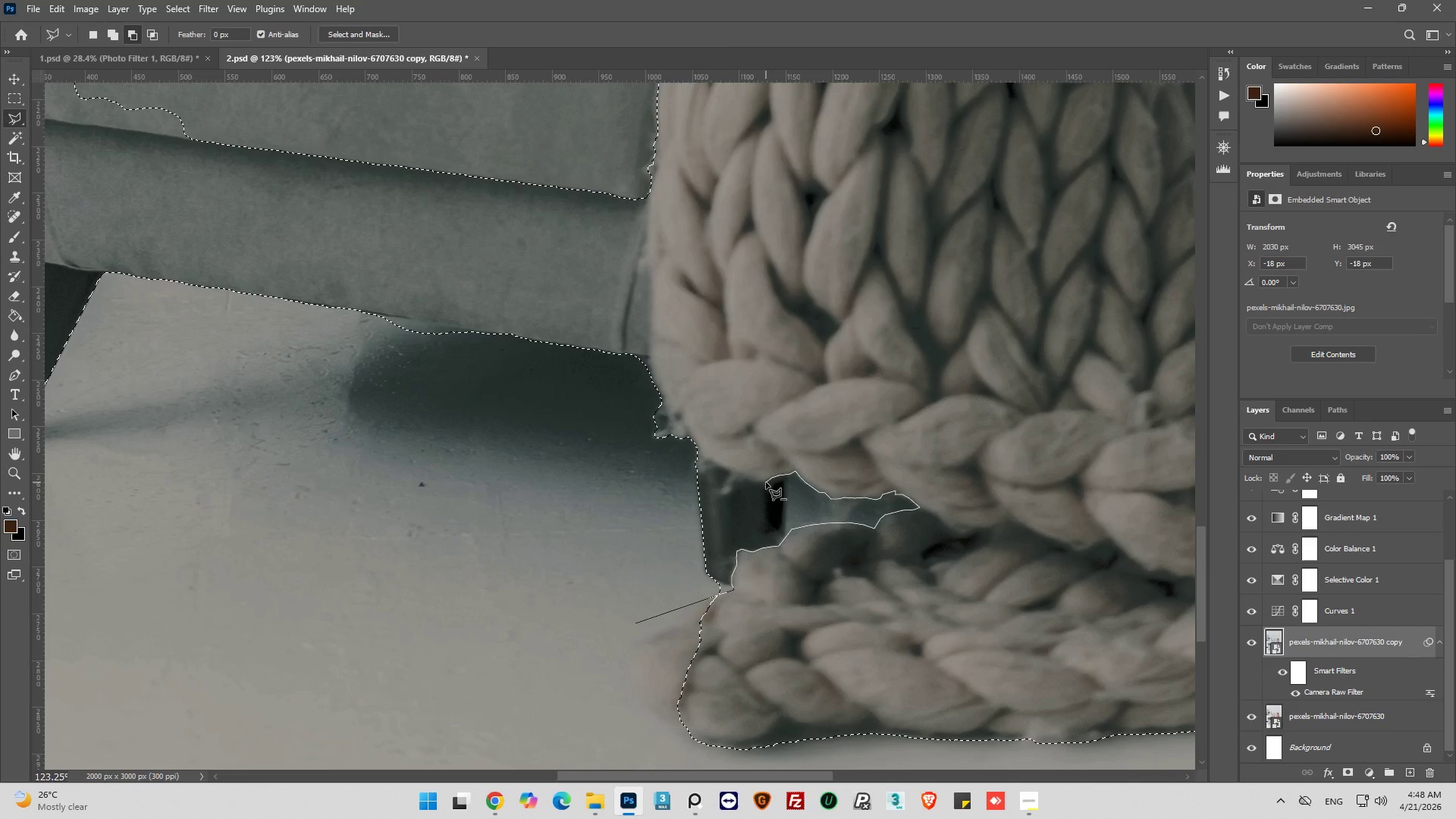 
left_click([766, 482])
 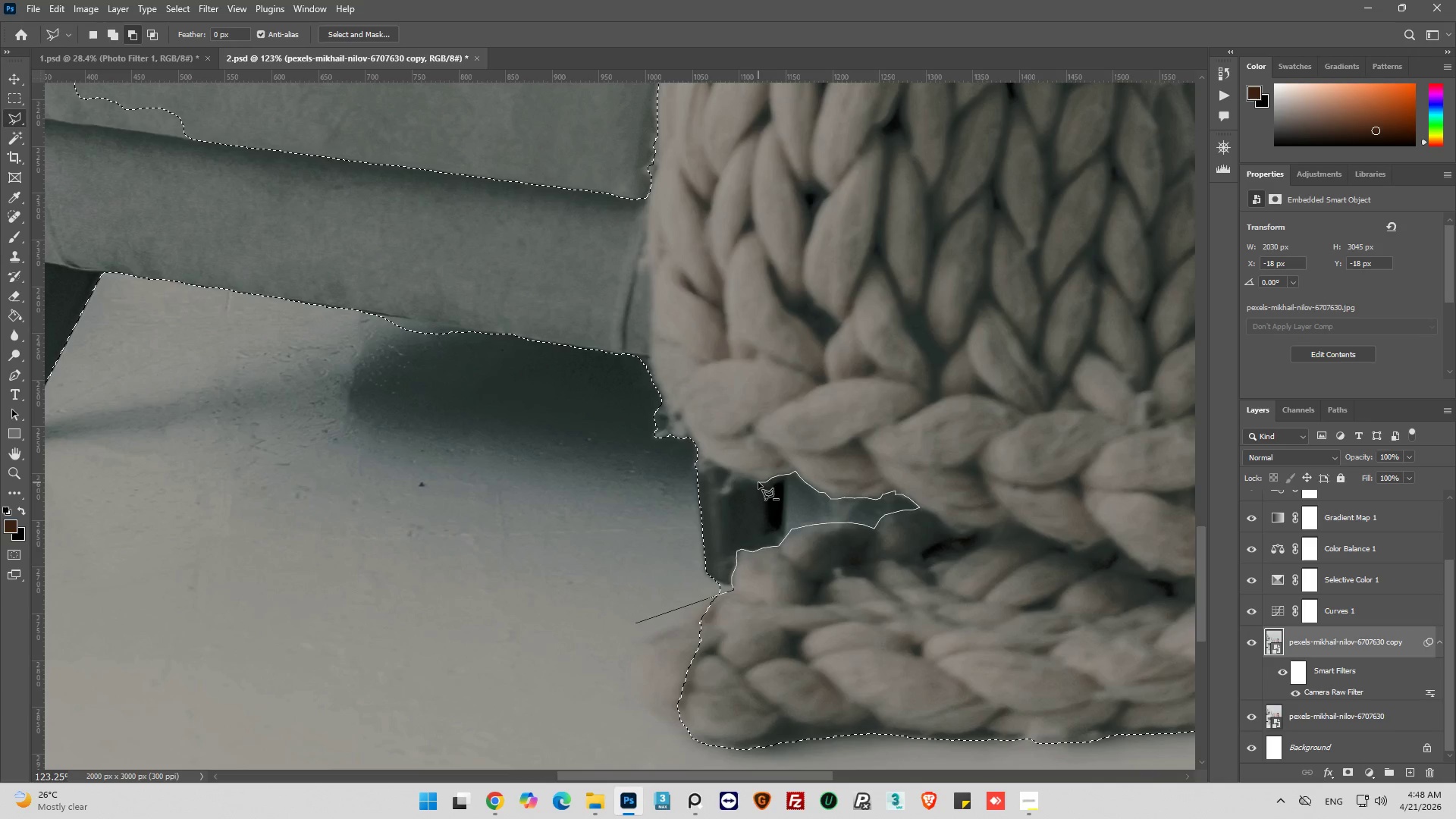 
left_click([758, 482])
 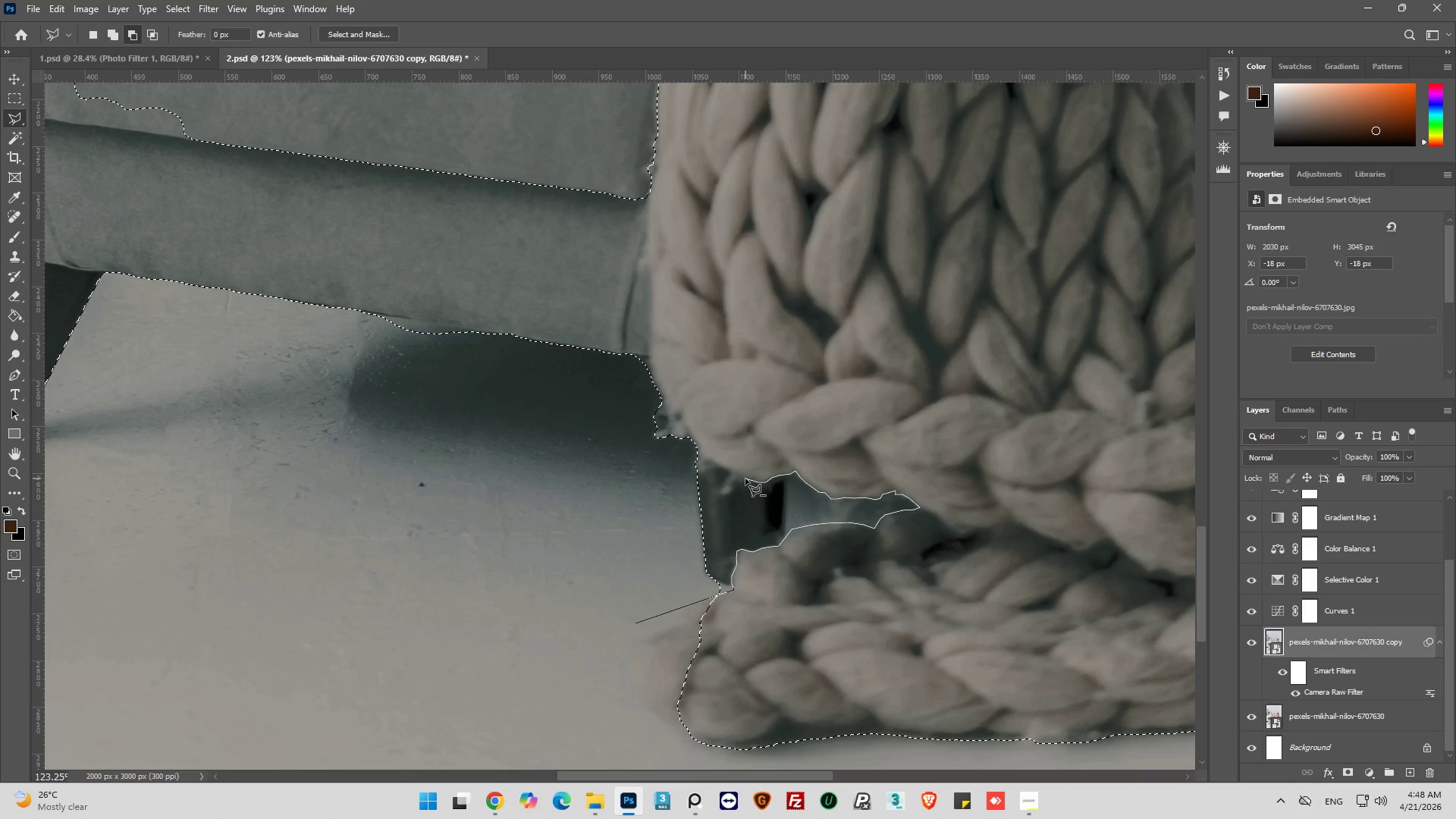 
left_click([745, 479])
 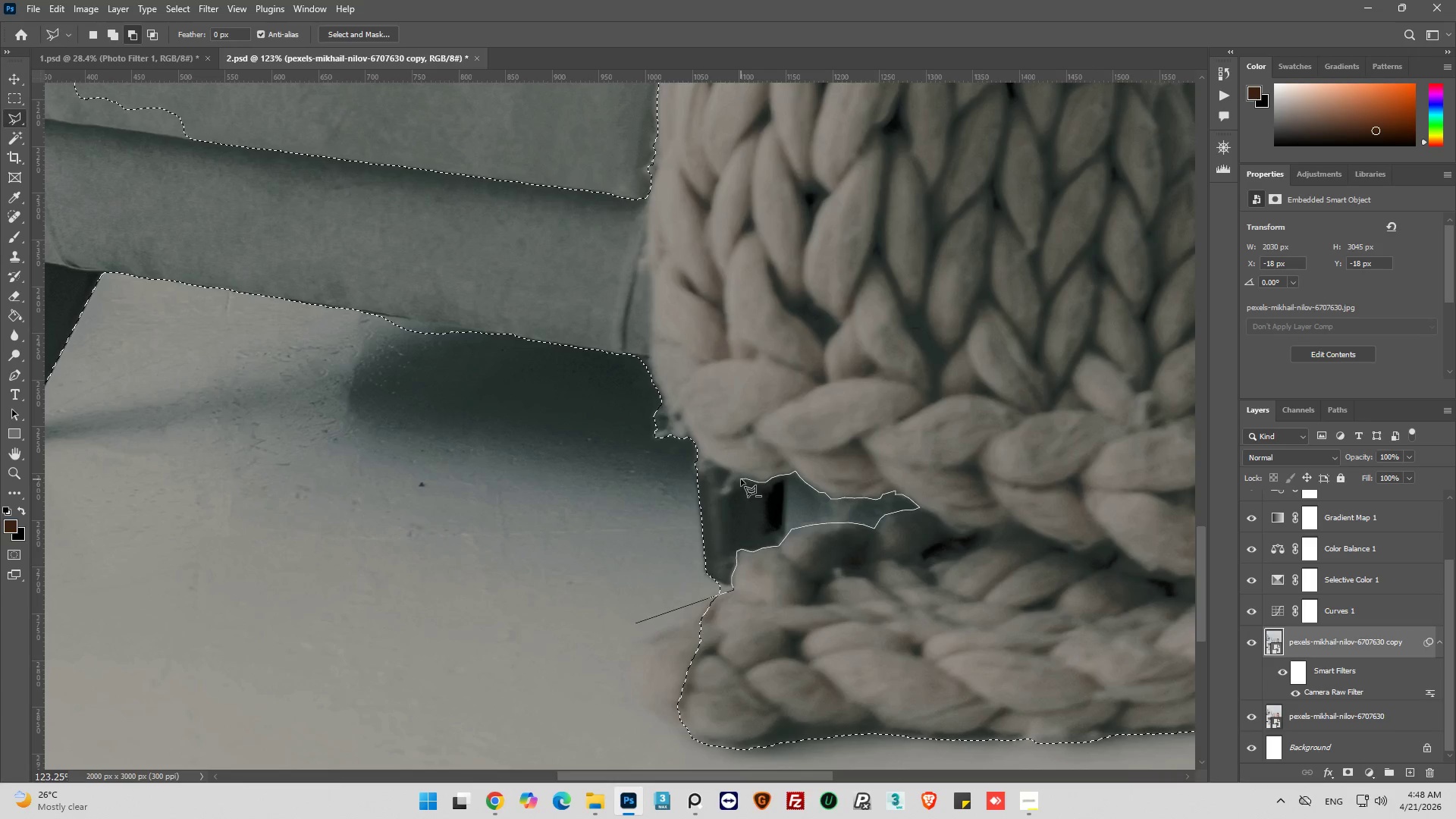 
left_click([740, 479])
 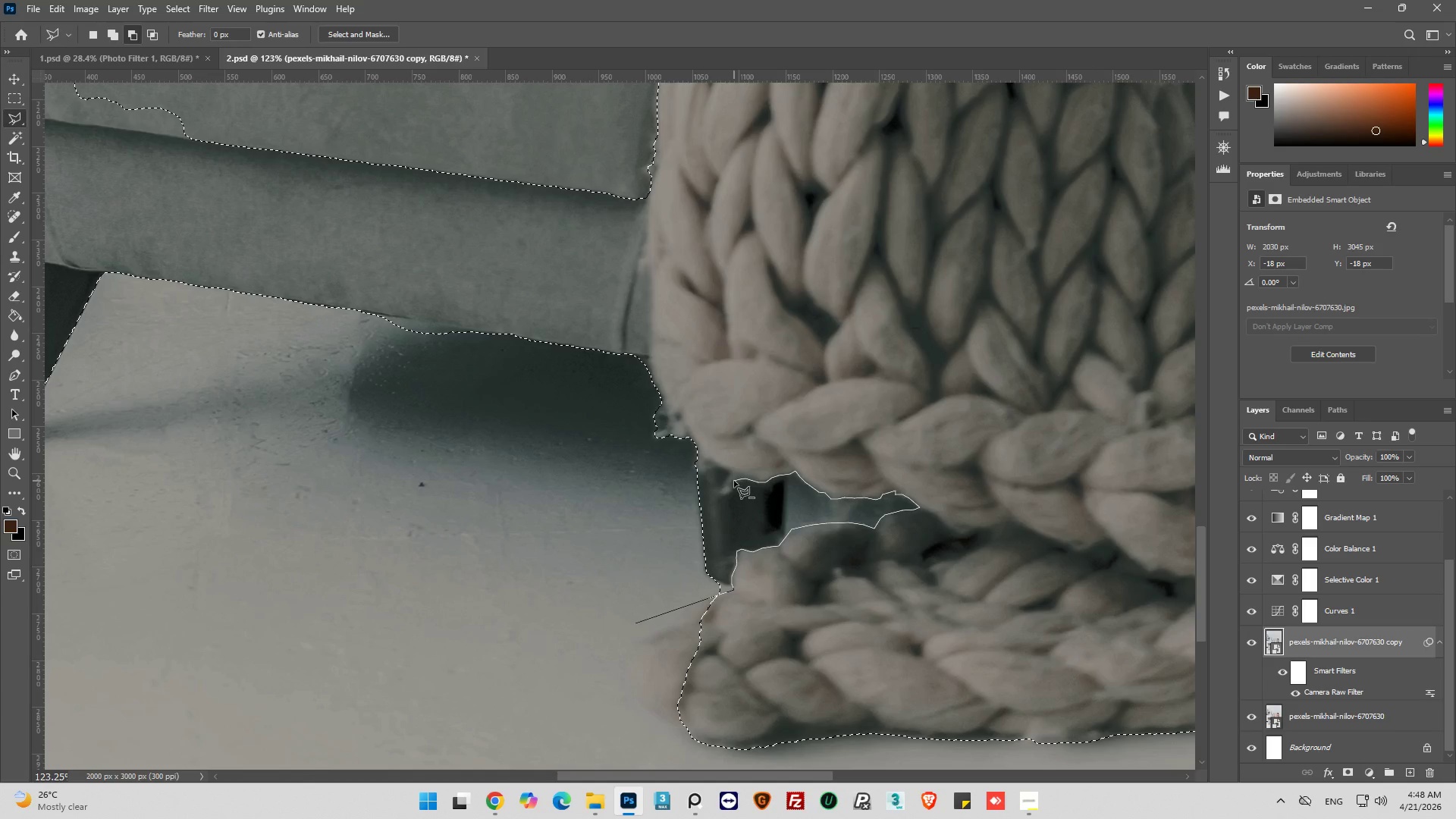 
left_click([734, 481])
 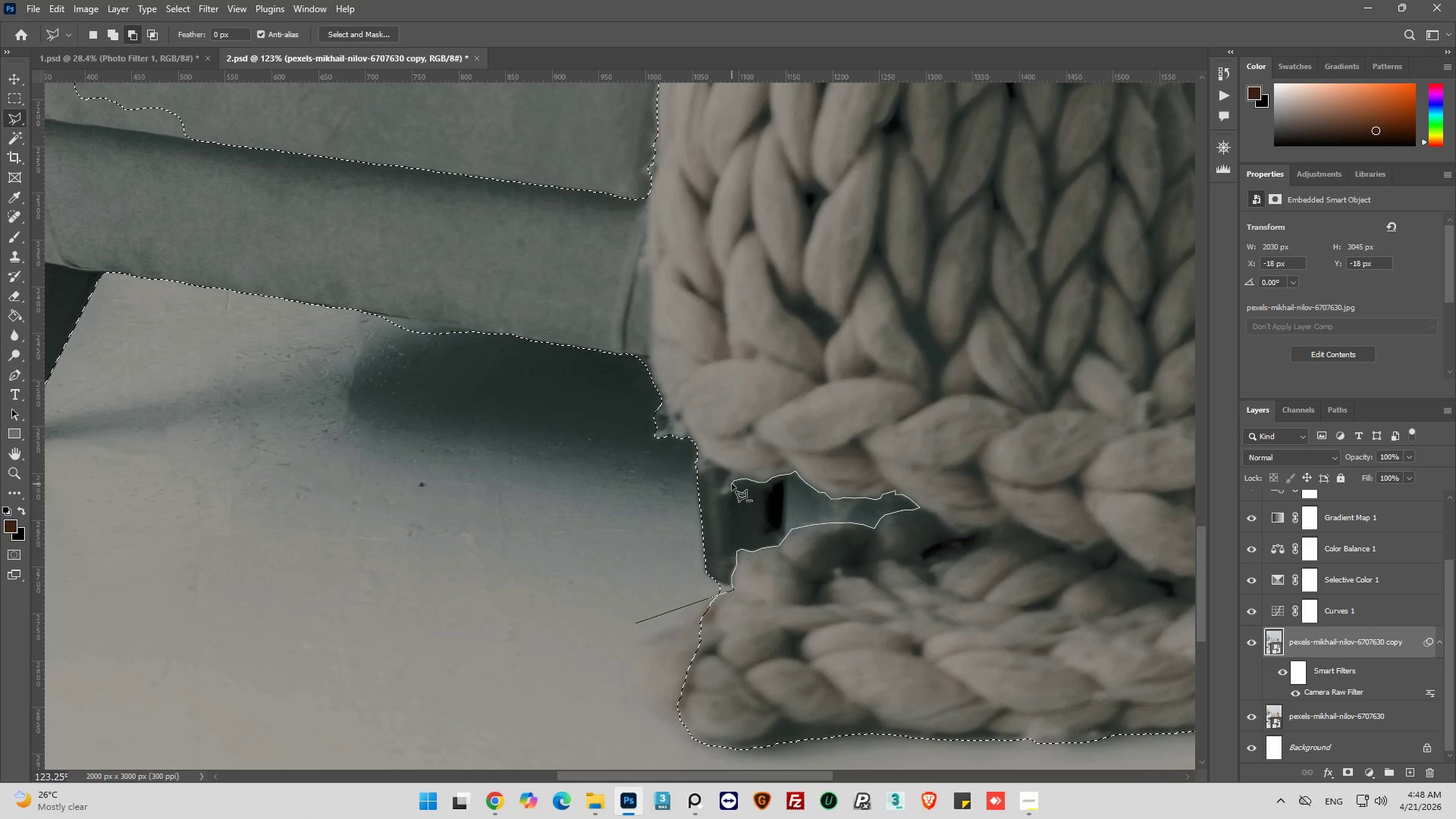 
left_click([732, 484])
 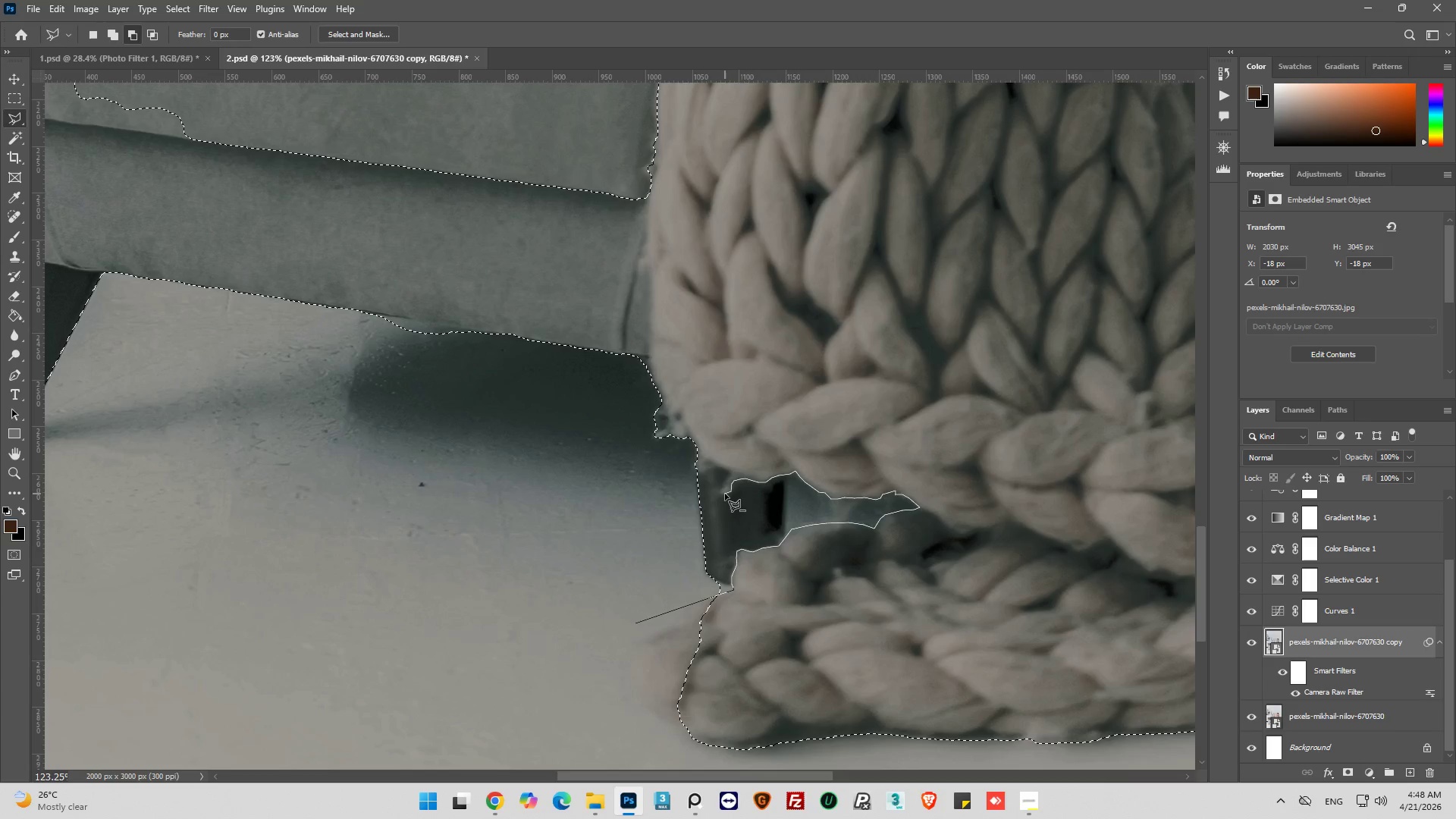 
left_click([724, 494])
 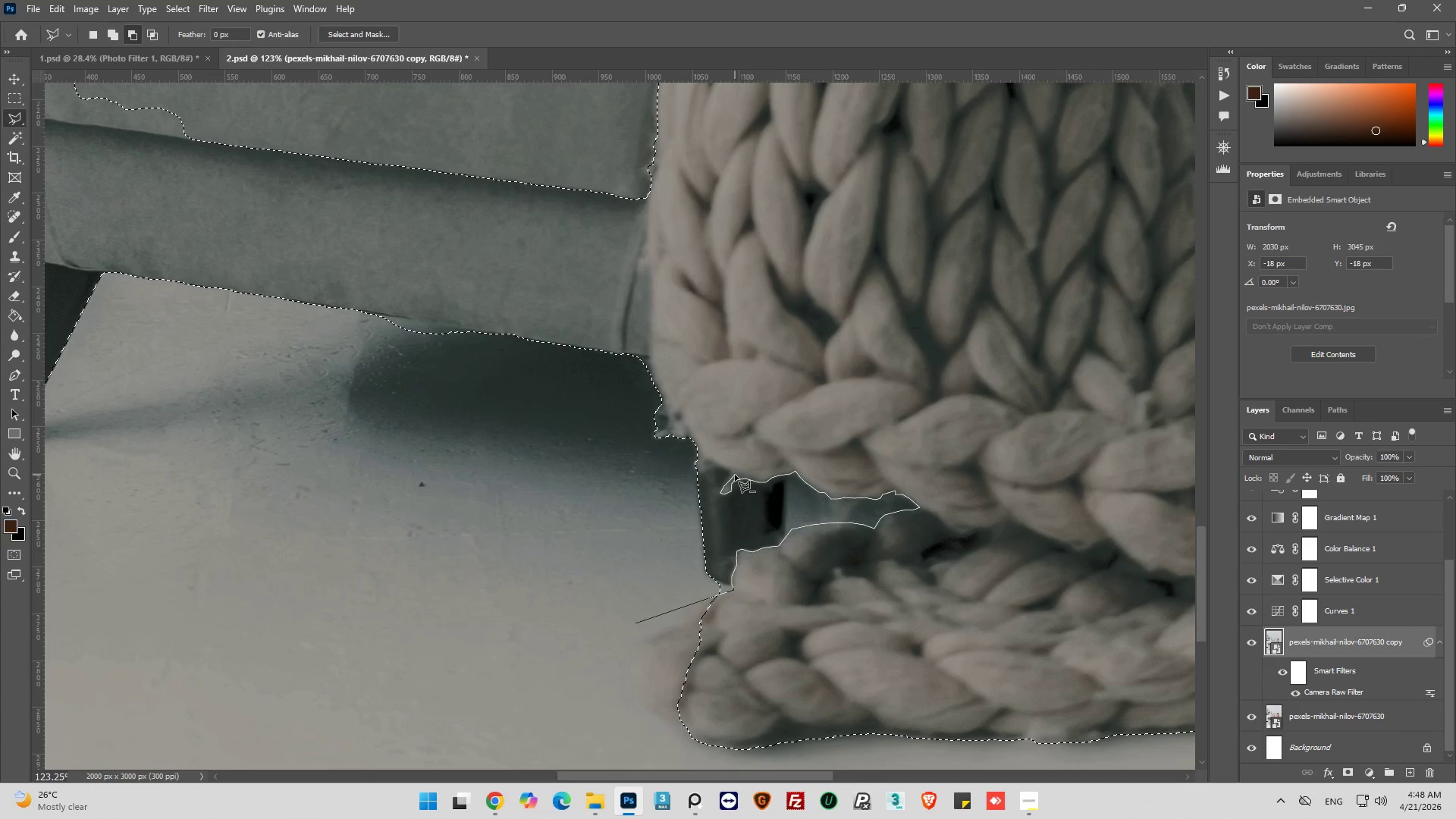 
left_click([732, 473])
 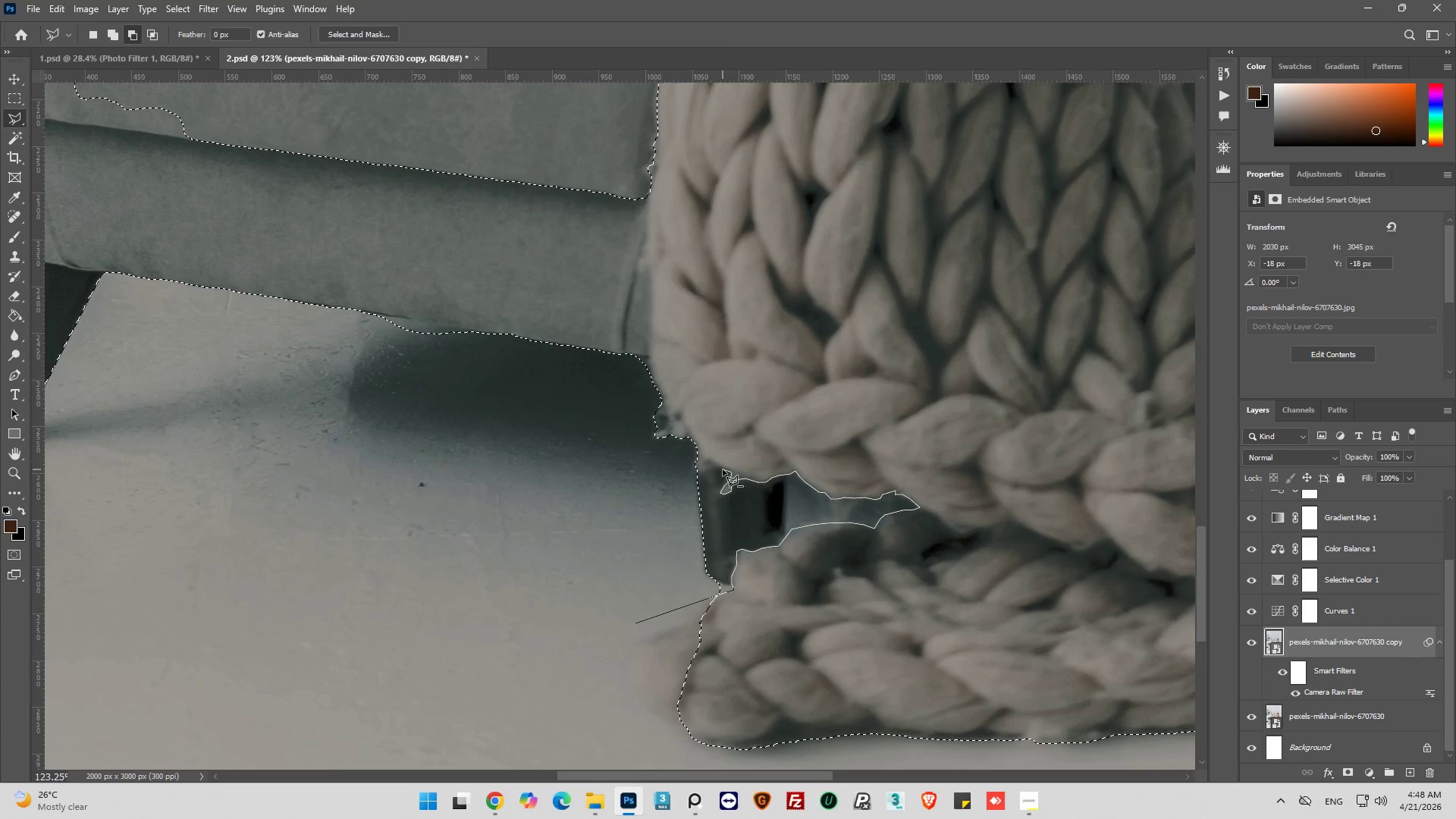 
left_click([720, 467])
 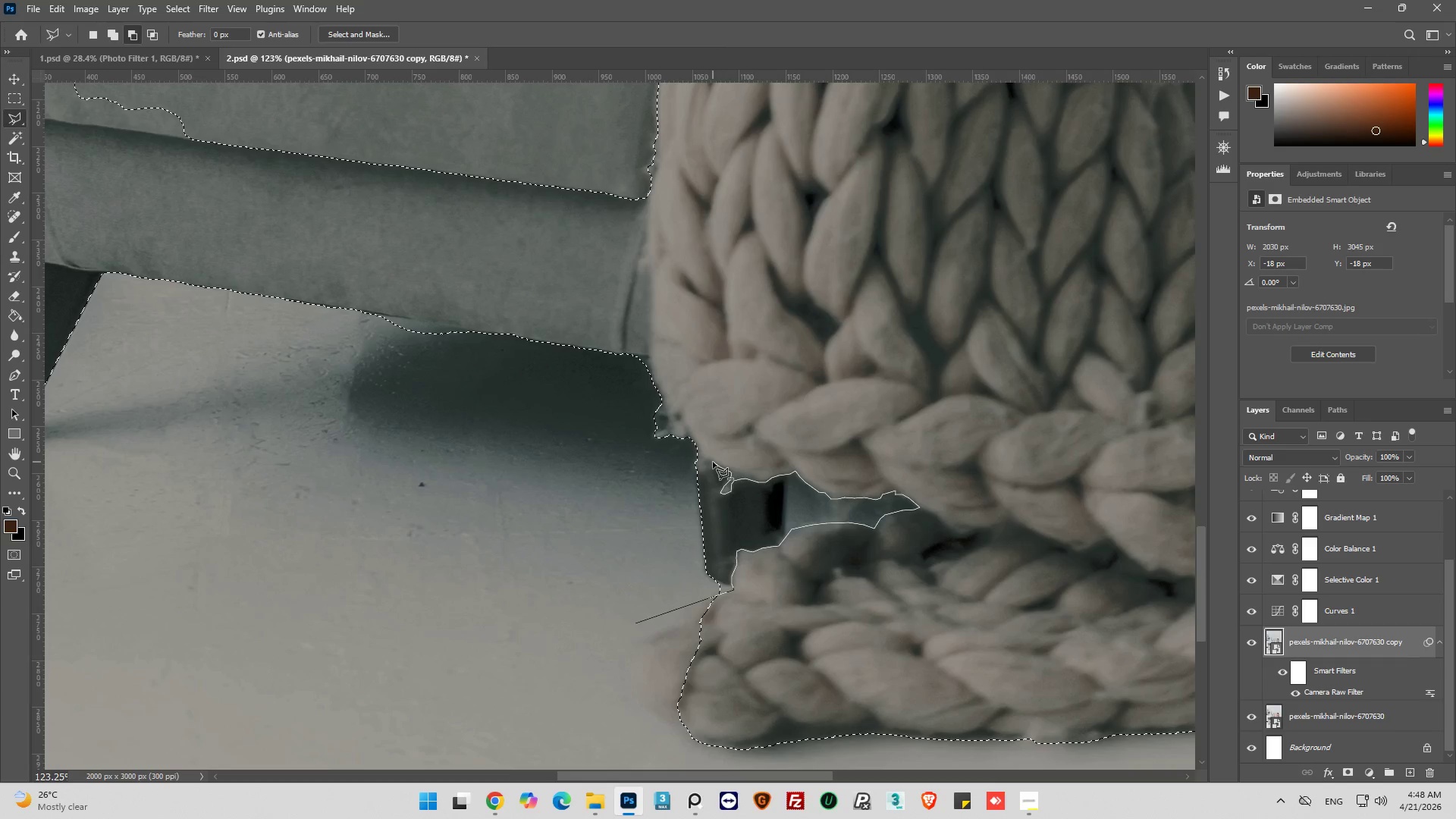 
left_click([713, 462])
 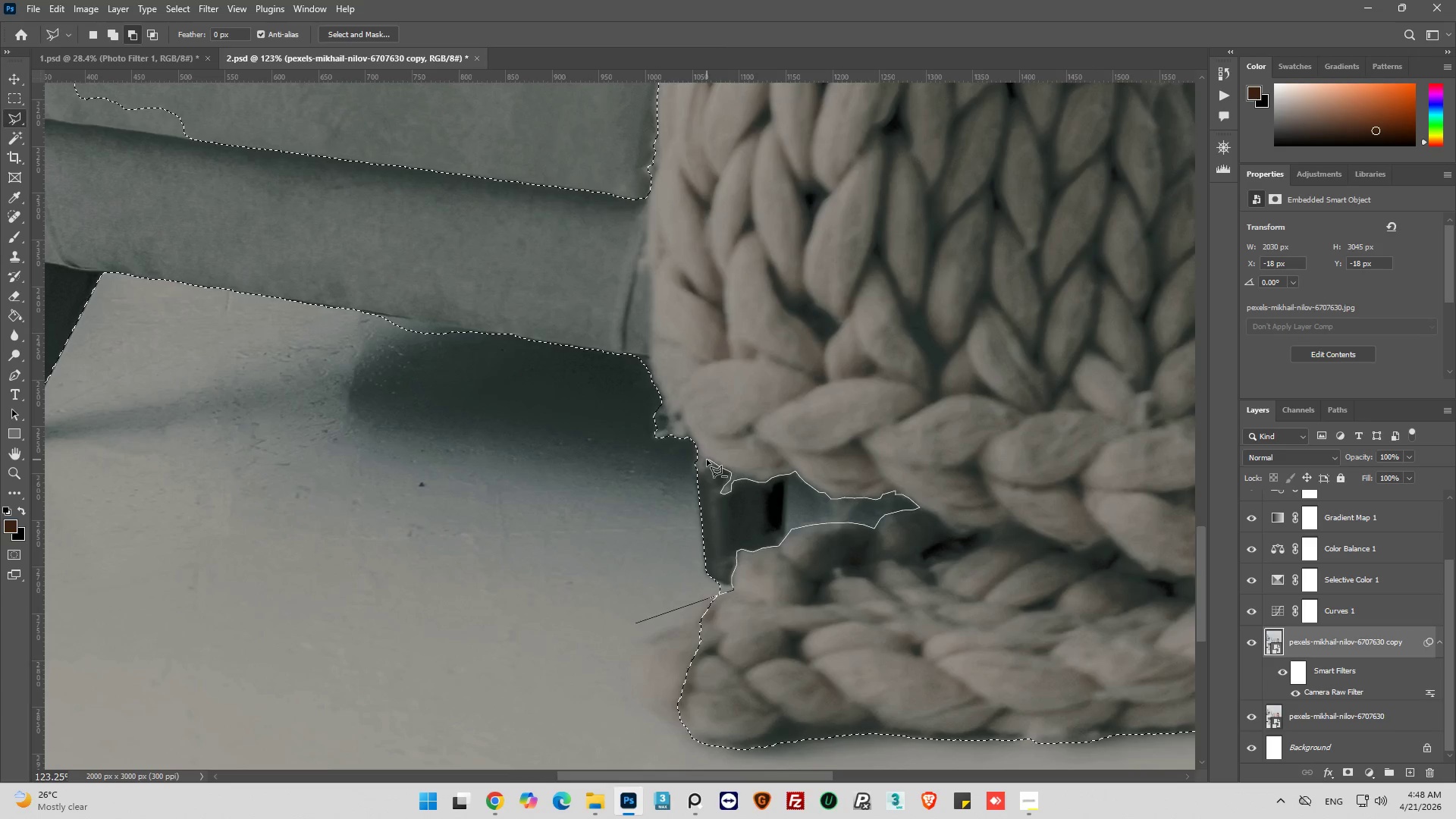 
left_click([704, 462])
 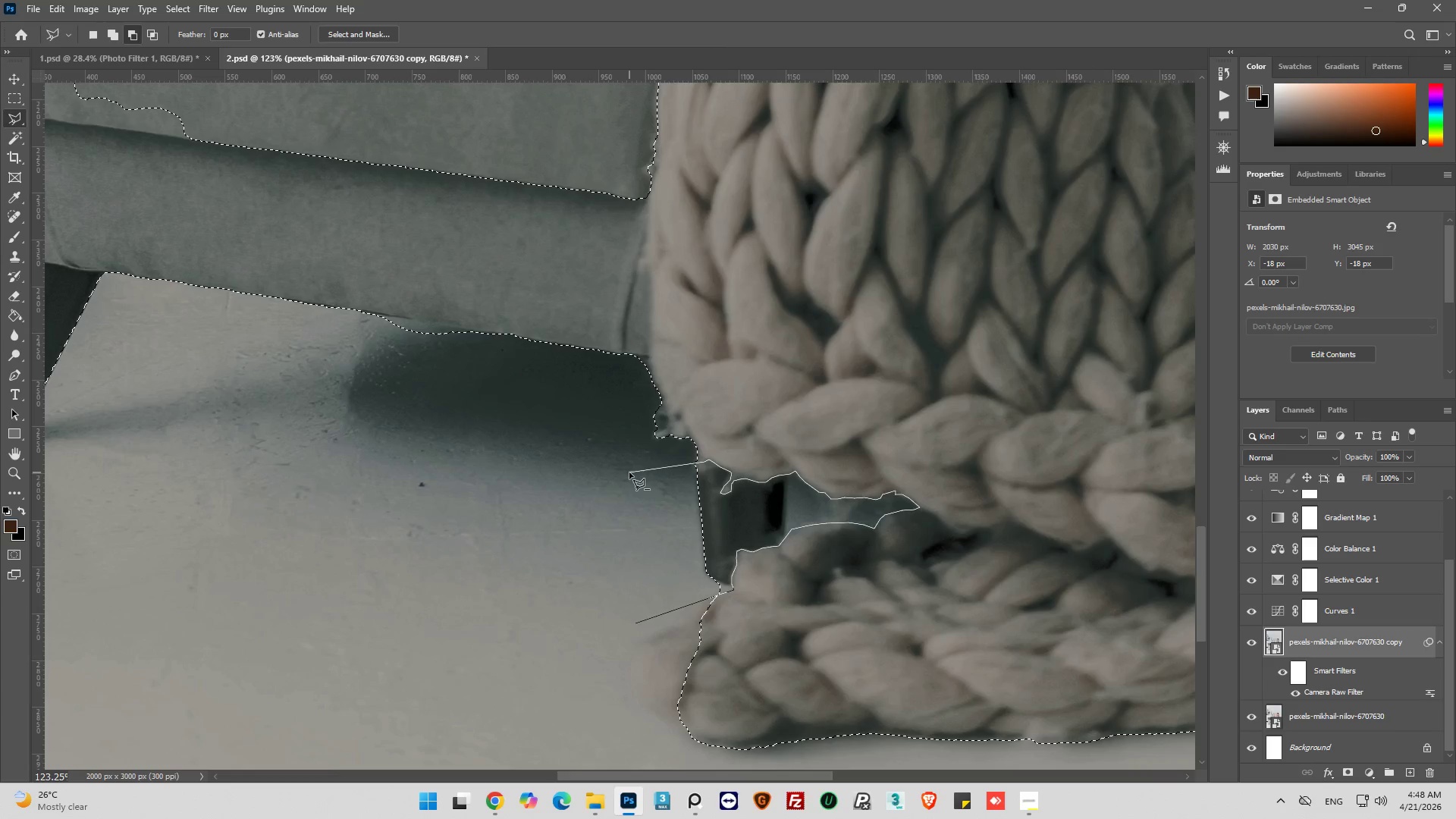 
left_click_drag(start_coordinate=[629, 472], to_coordinate=[628, 478])
 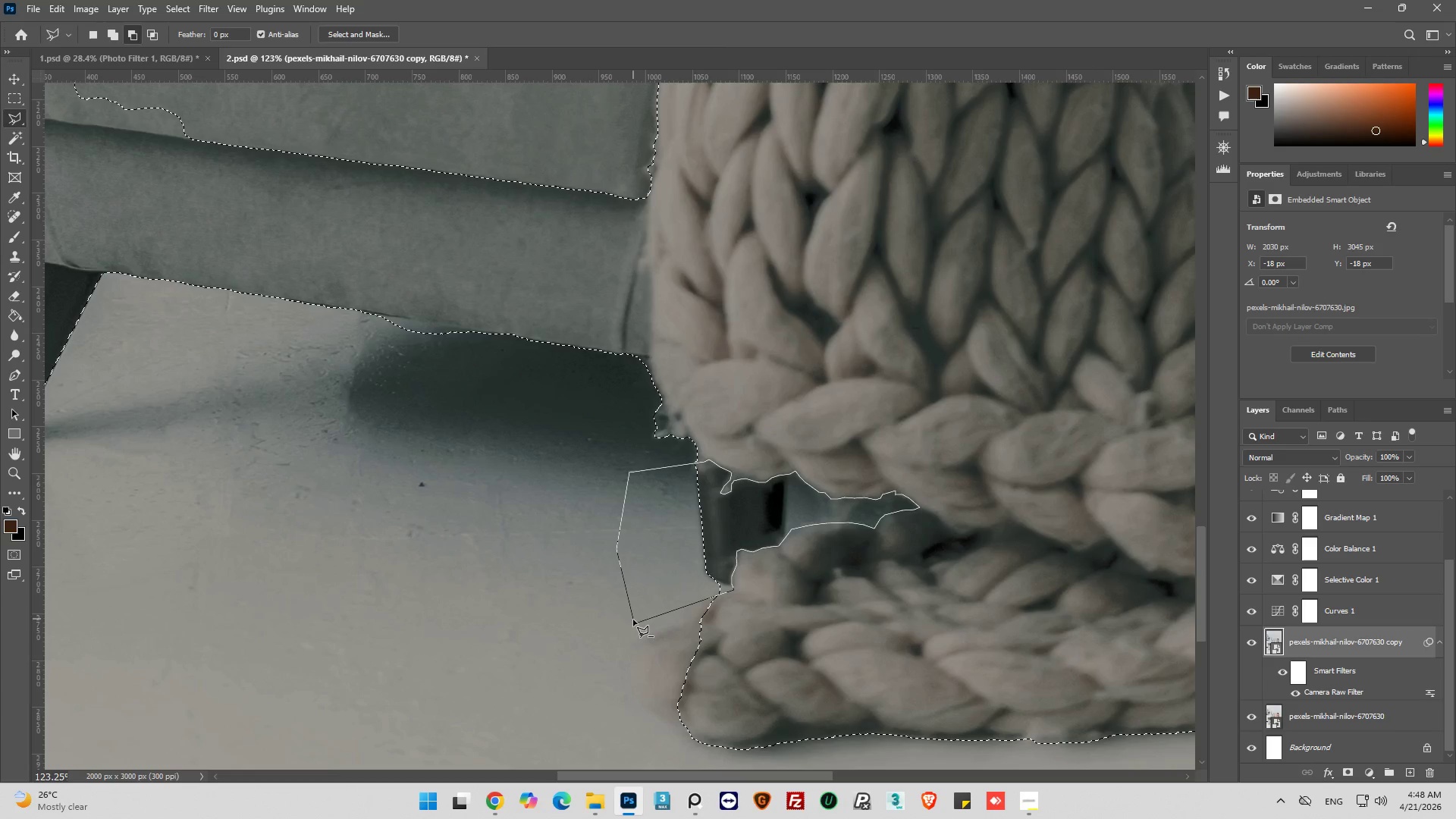 
left_click([634, 624])
 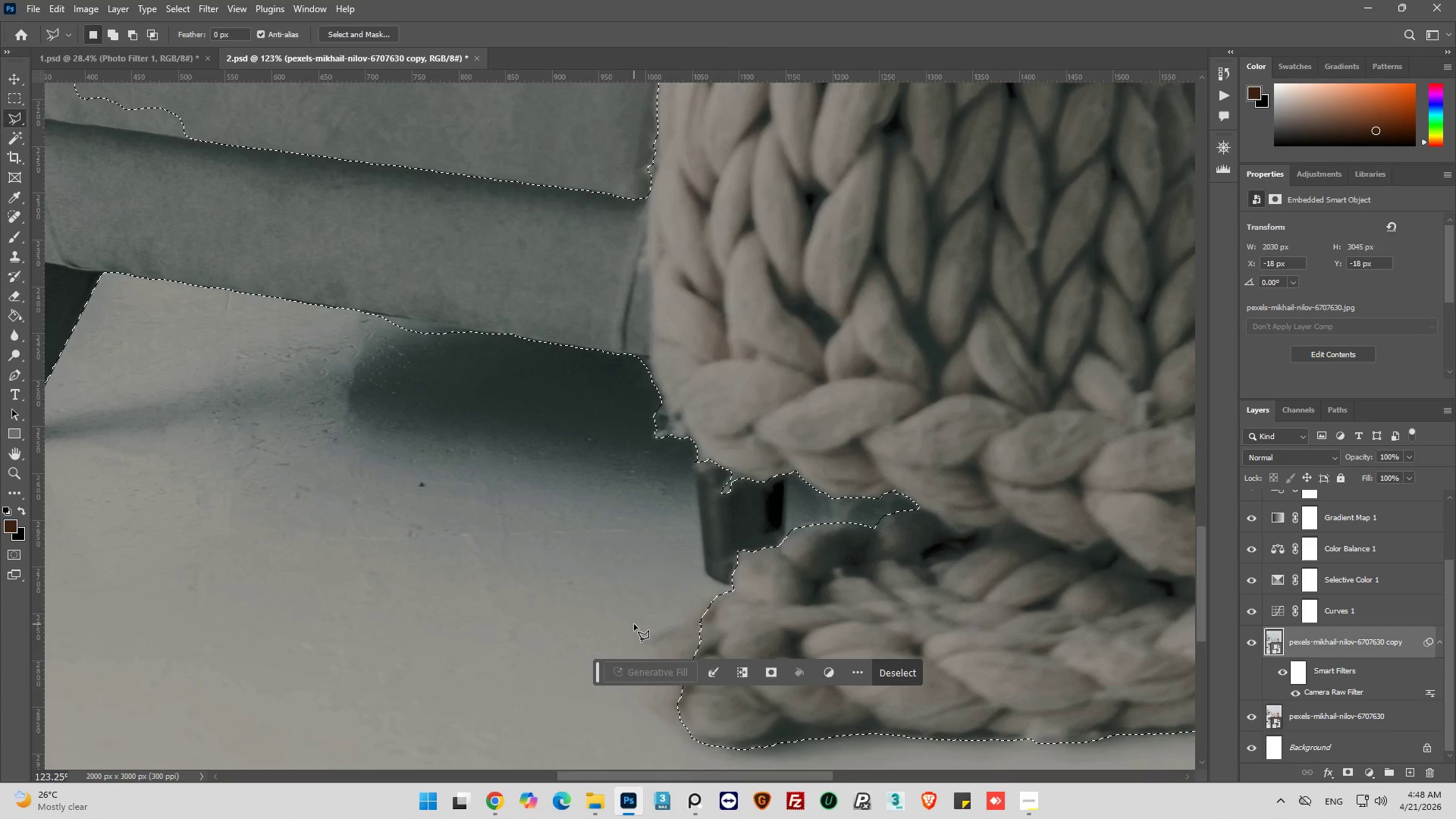 
hold_key(key=AltLeft, duration=0.41)
scroll: coordinate [657, 558], scroll_direction: down, amount: 16.0
 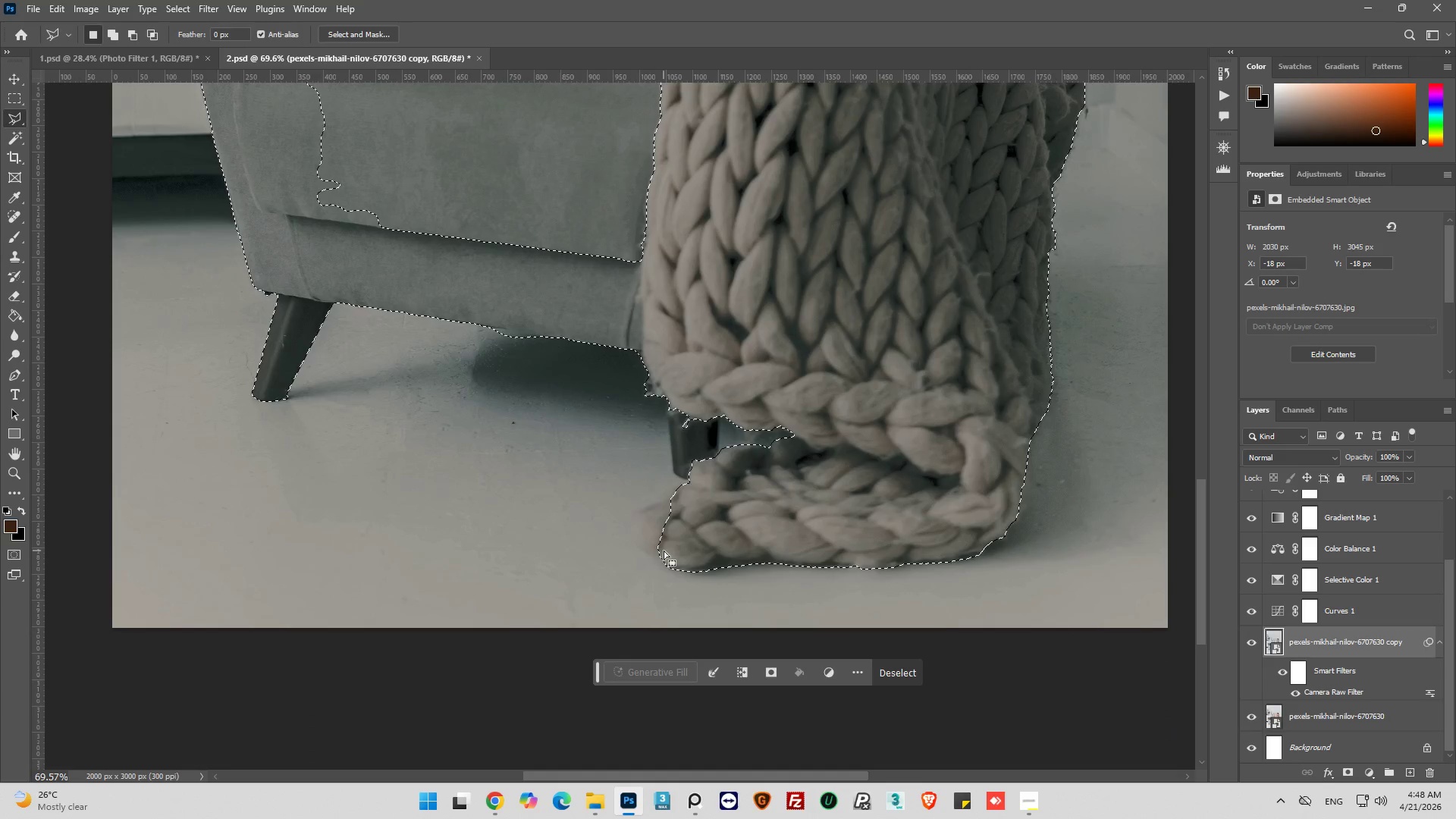 
hold_key(key=AltLeft, duration=0.45)
scroll: coordinate [641, 554], scroll_direction: up, amount: 4.0
 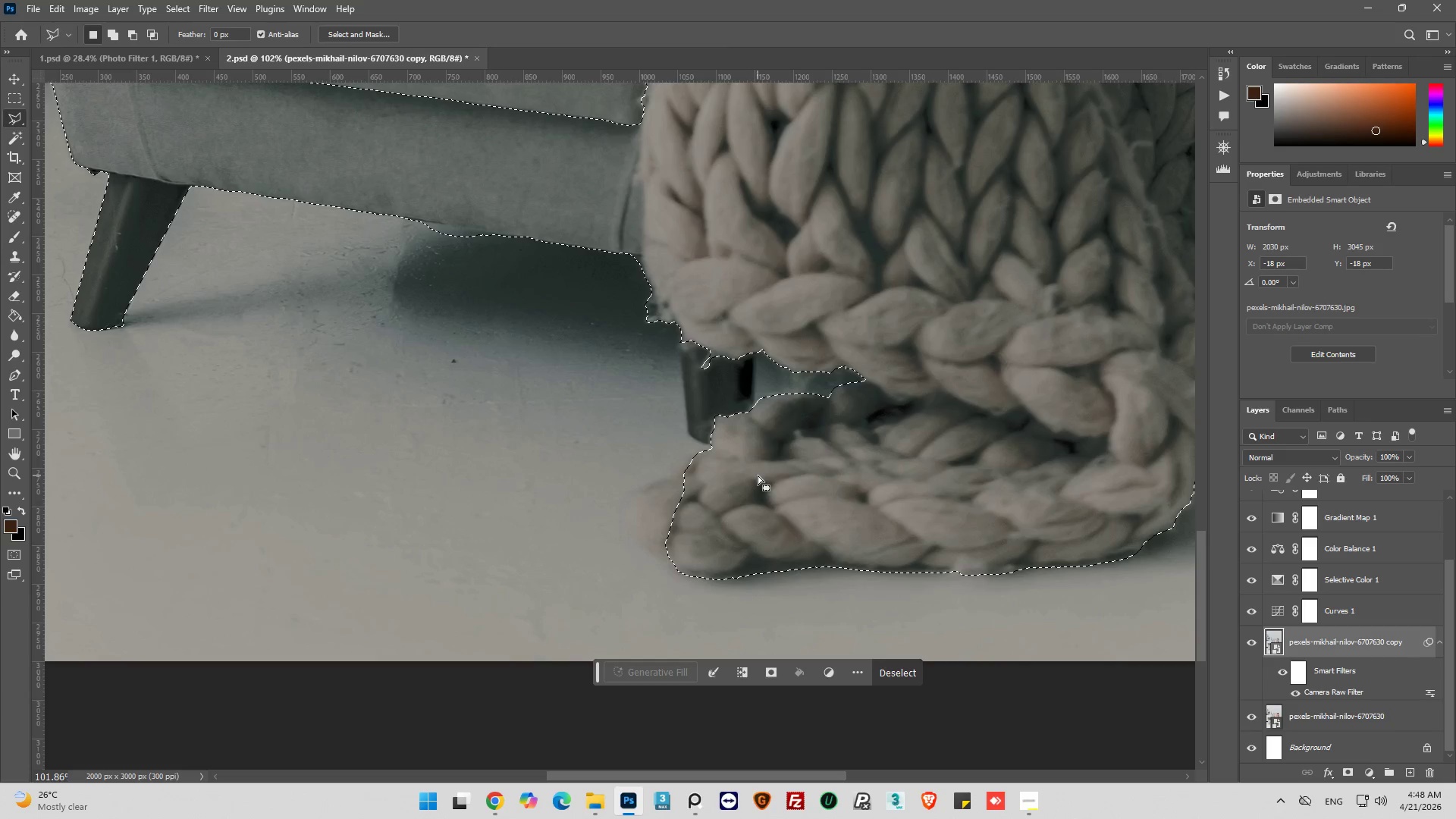 
hold_key(key=ShiftLeft, duration=0.8)
left_click([719, 457])
 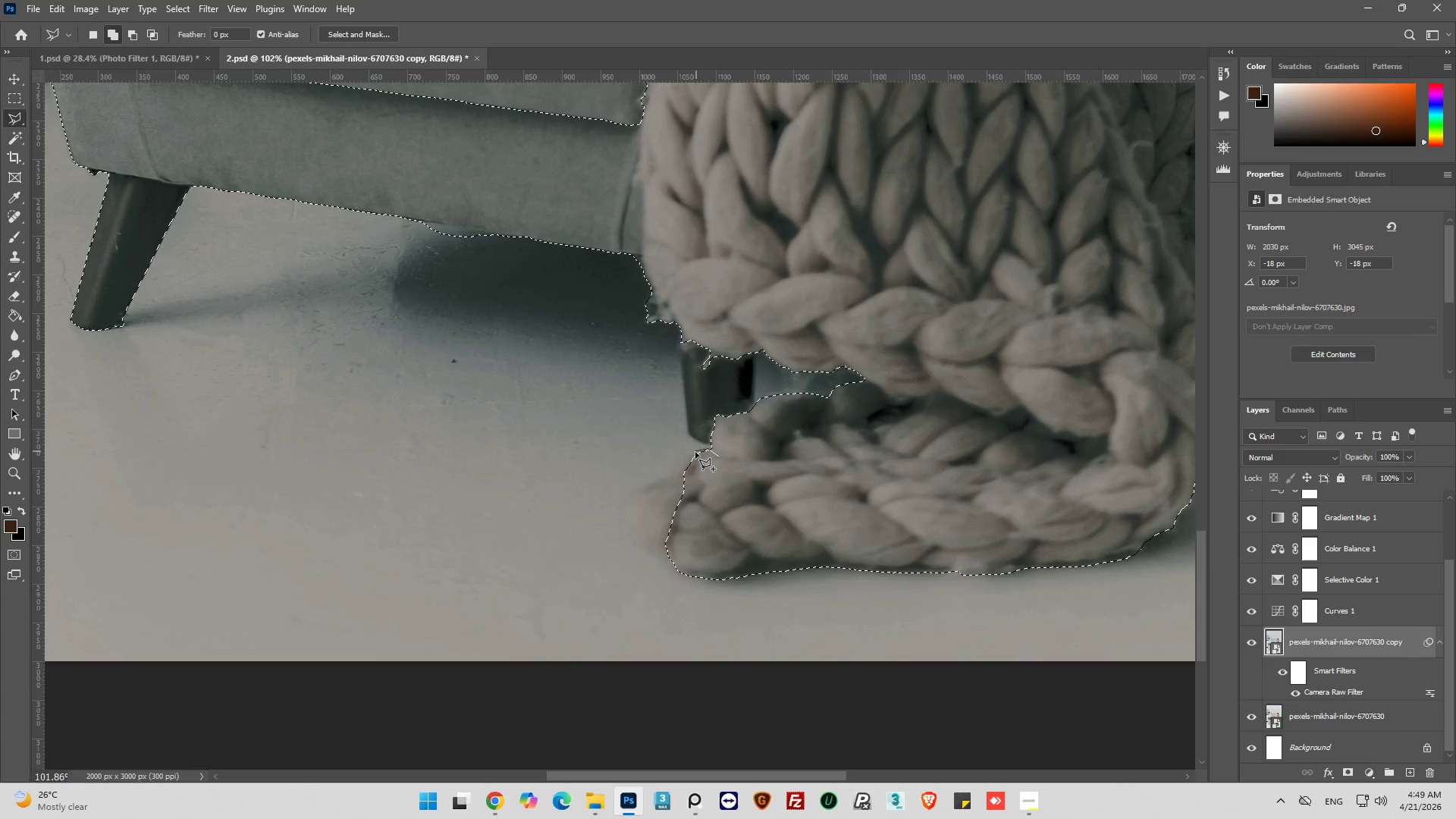 
left_click([695, 452])
 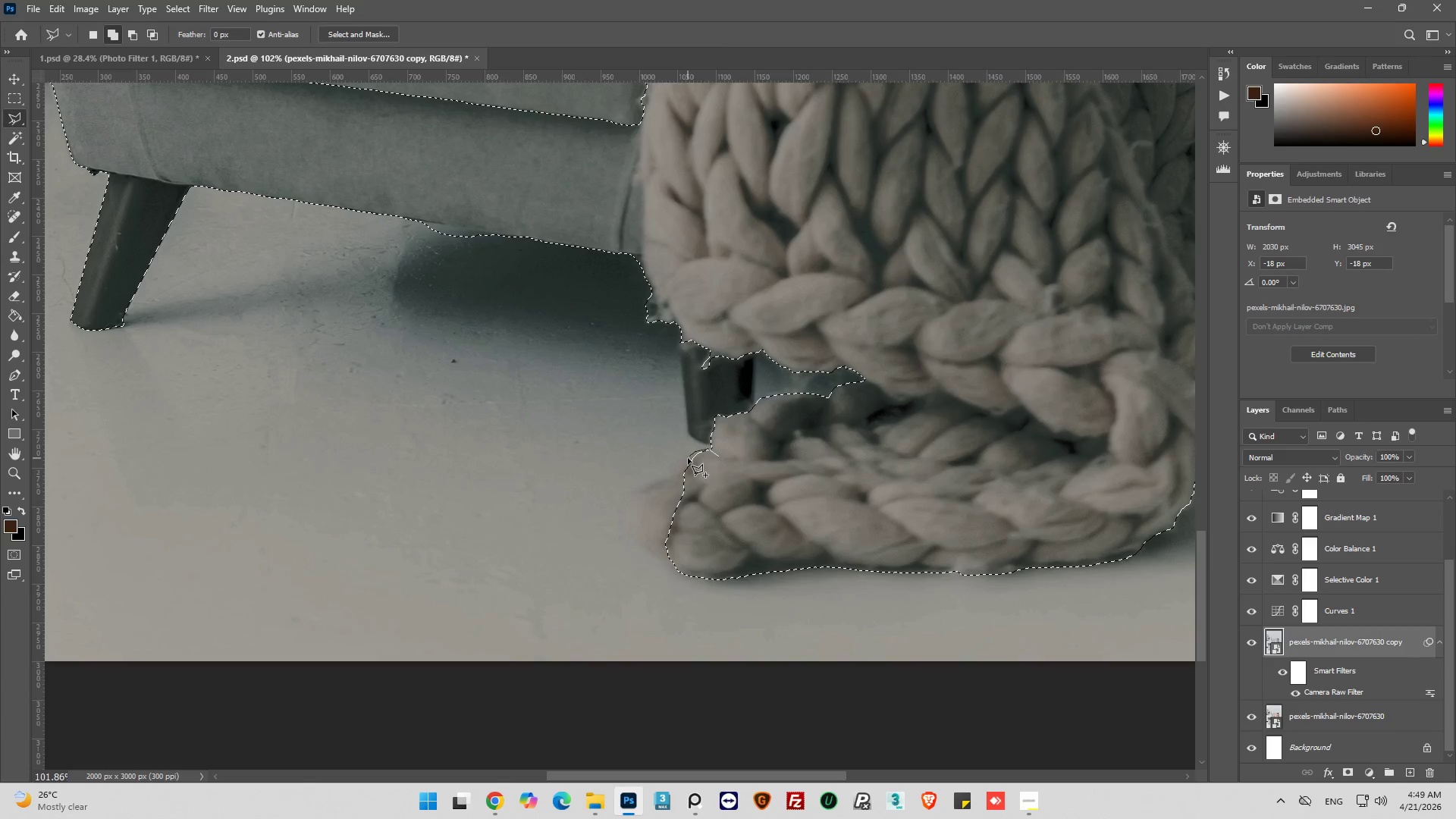 
left_click([688, 458])
 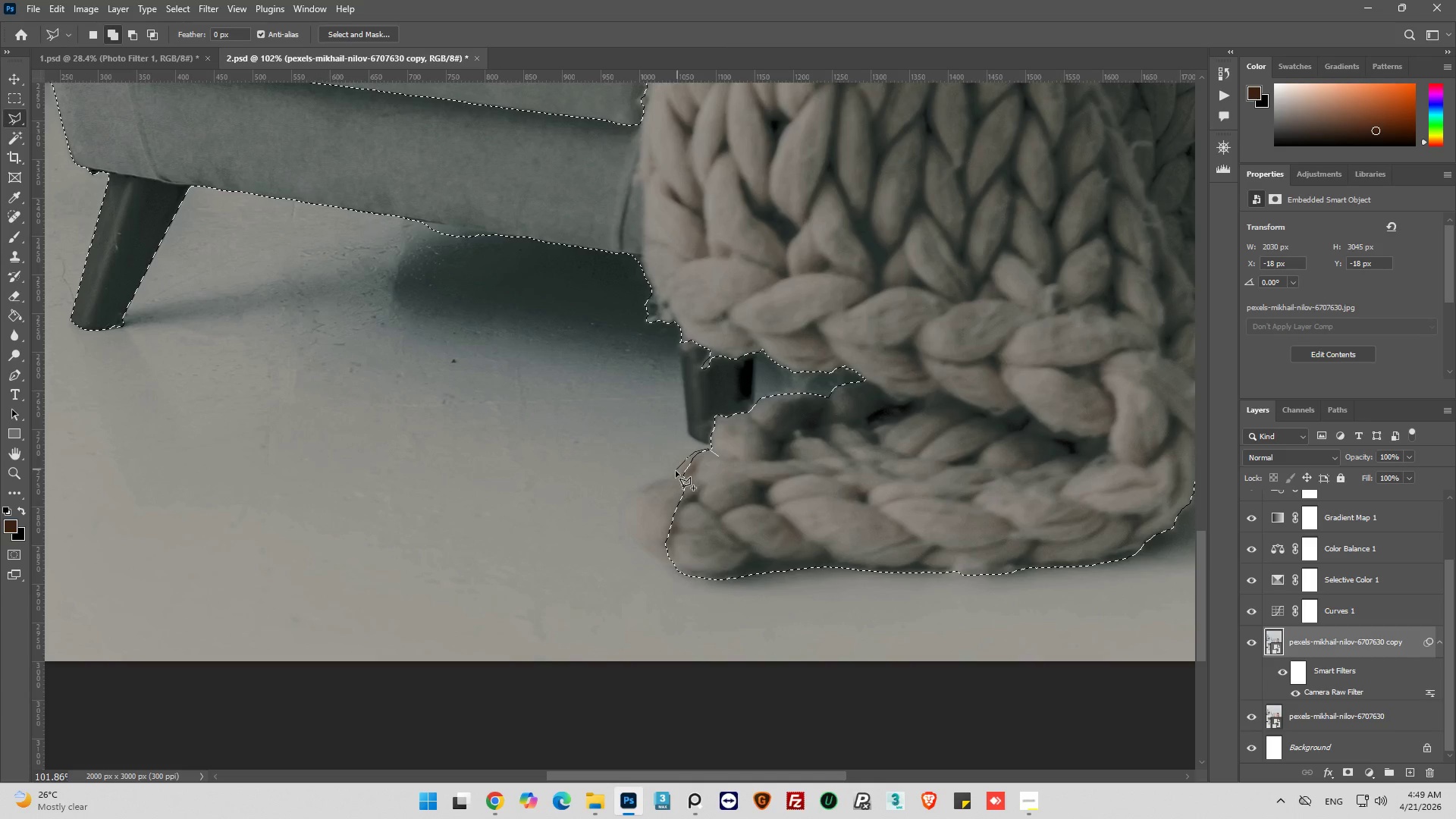 
left_click([674, 473])
 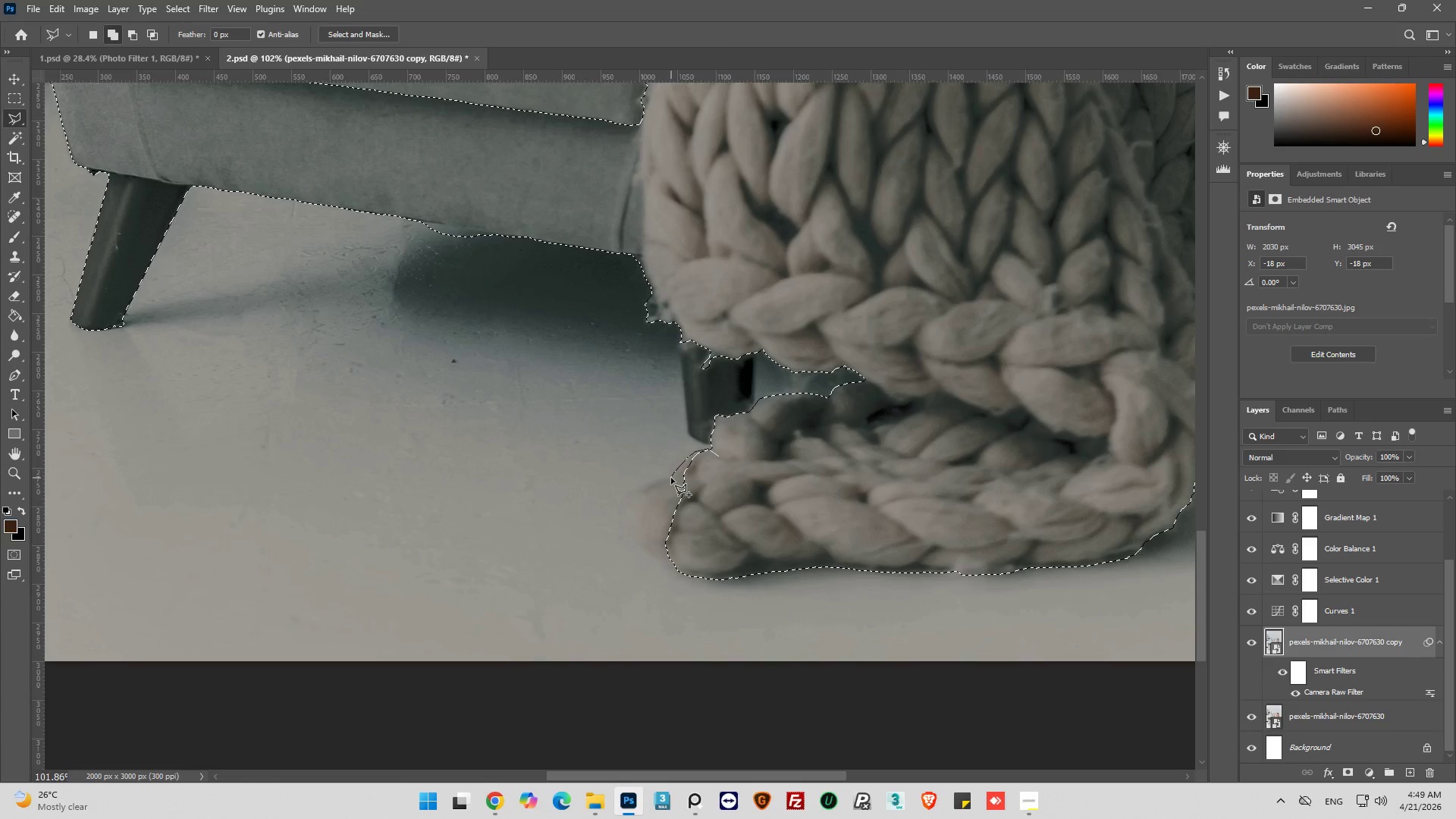 
left_click([671, 478])
 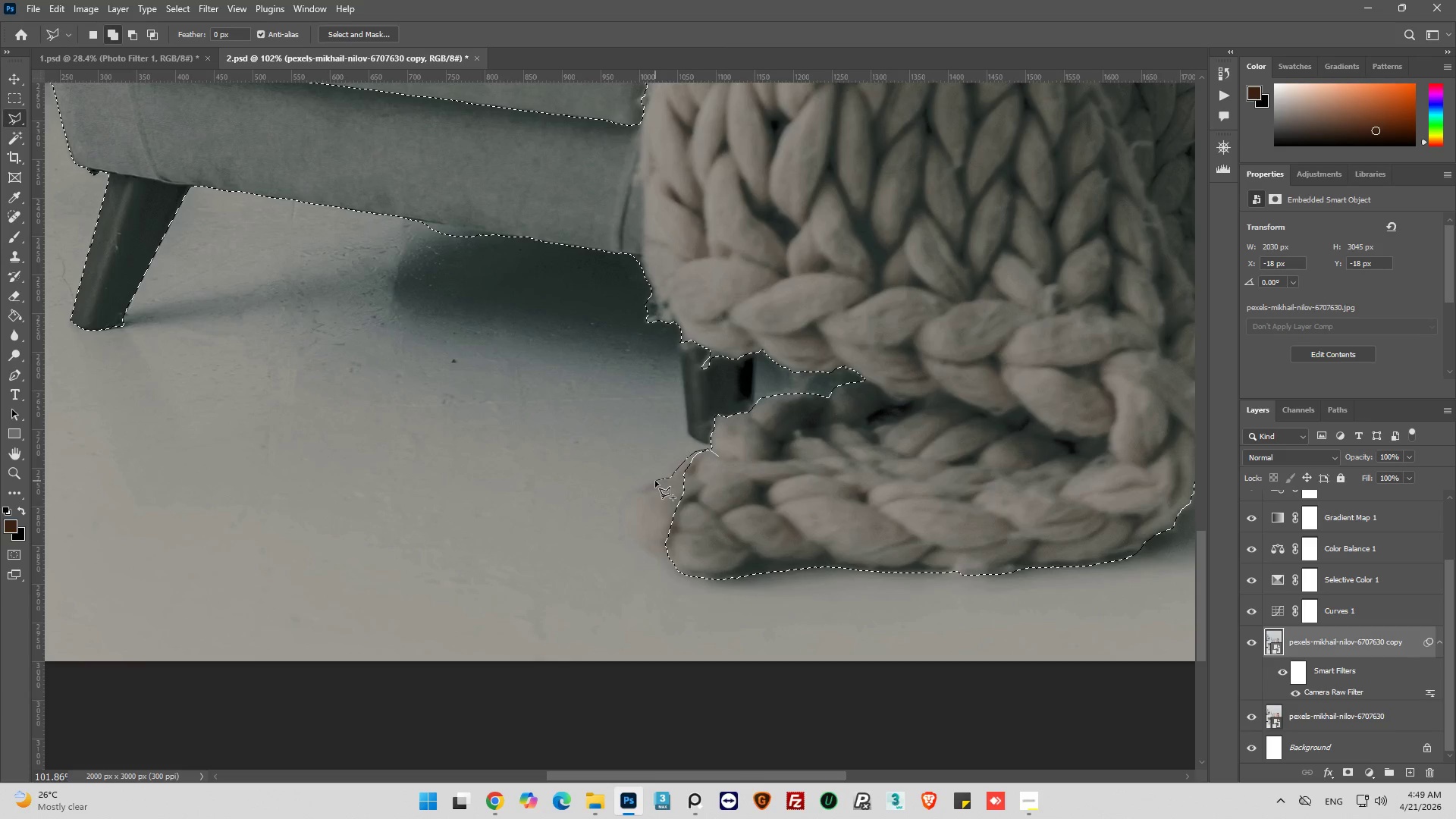 
left_click([655, 481])
 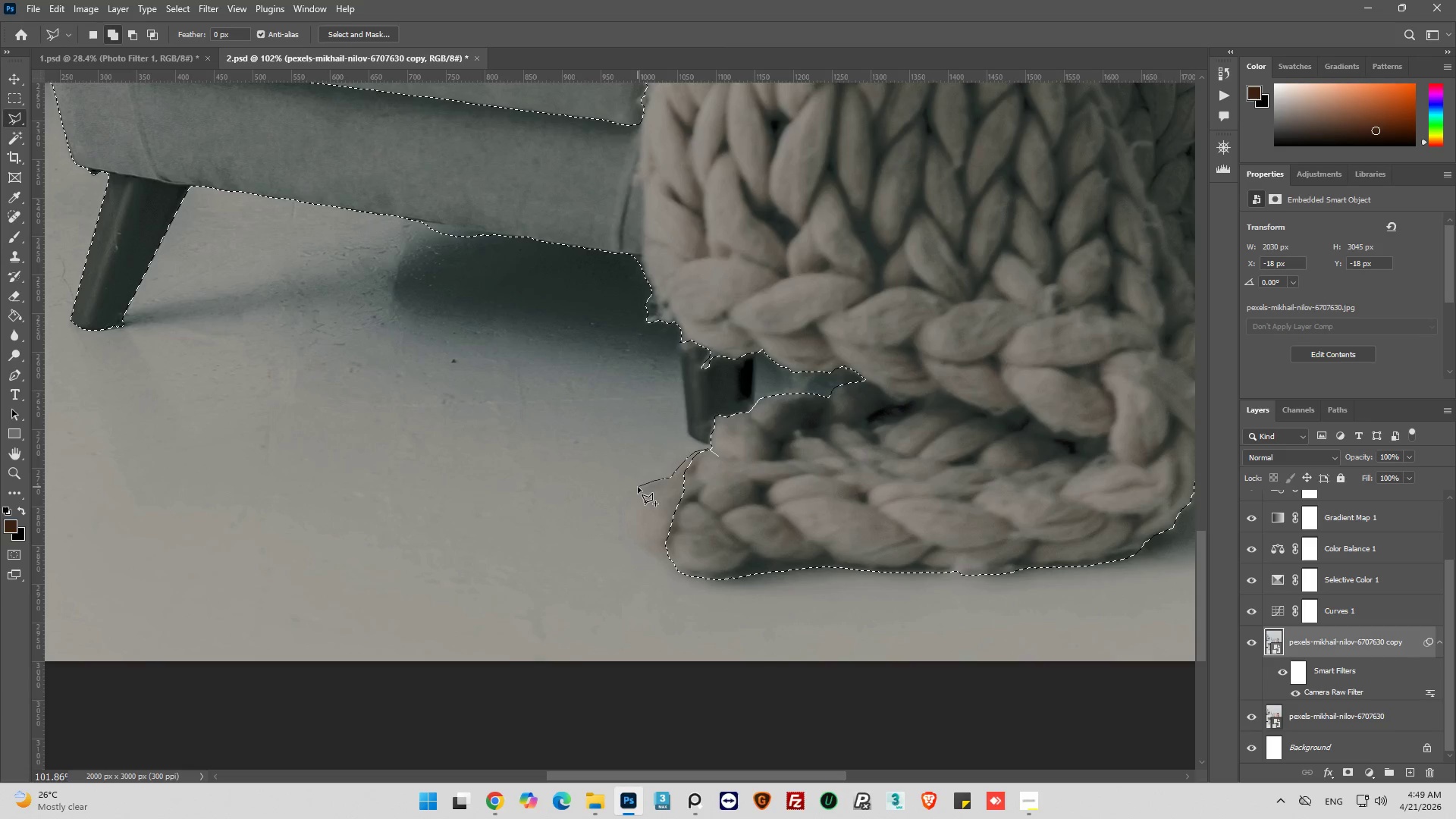 
left_click([638, 487])
 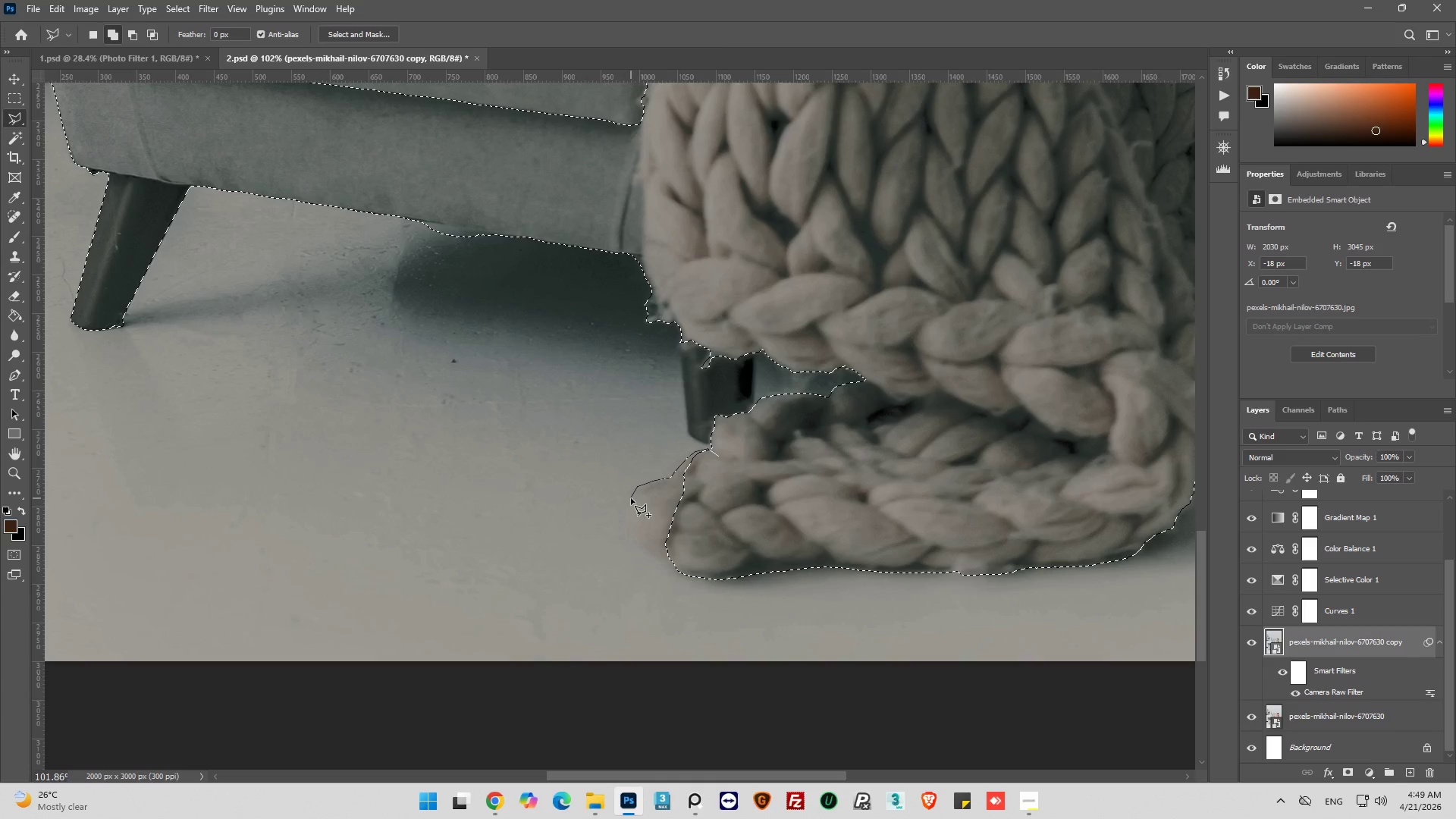 
left_click([631, 498])
 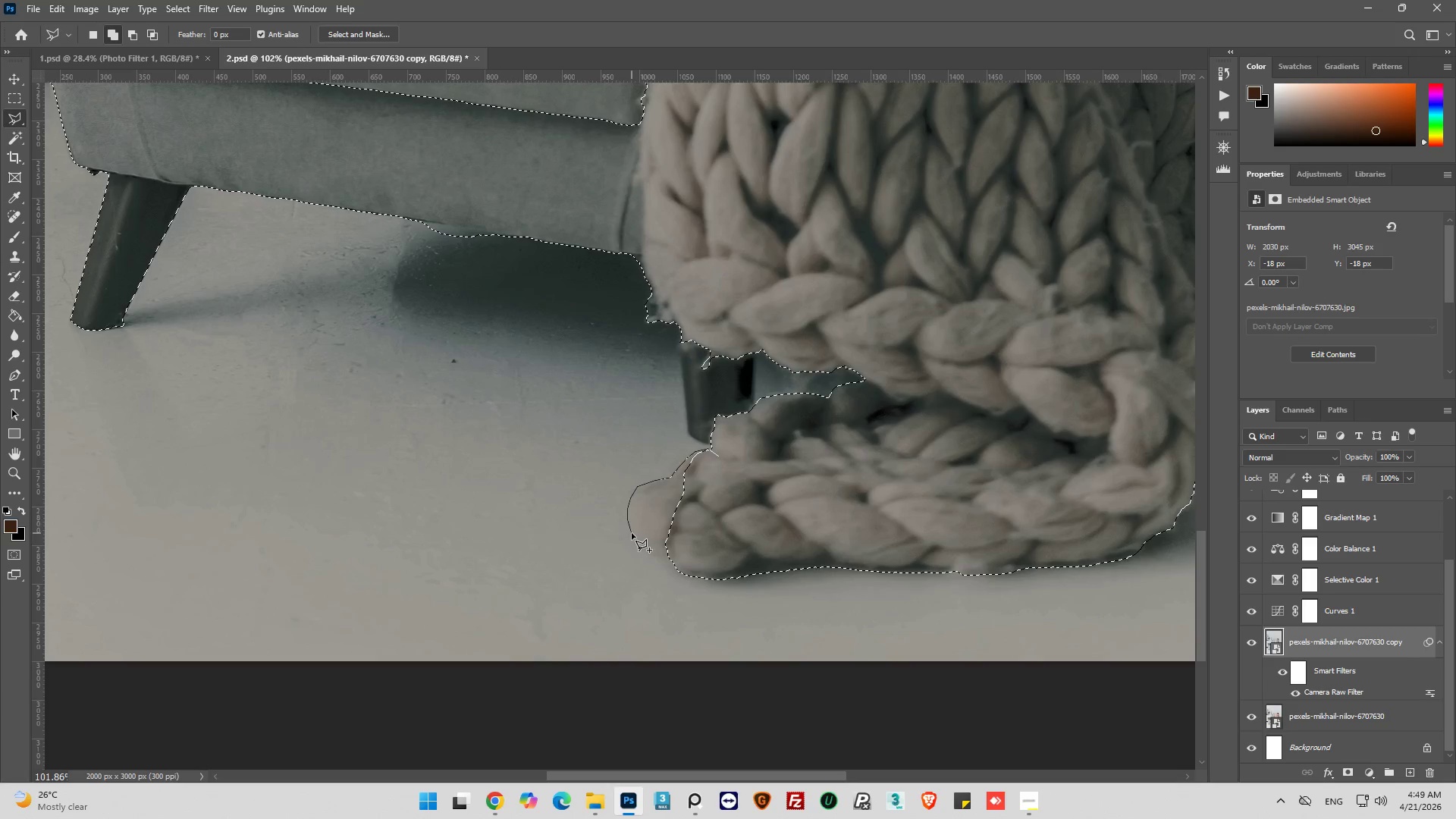 
left_click_drag(start_coordinate=[635, 546], to_coordinate=[640, 551])
 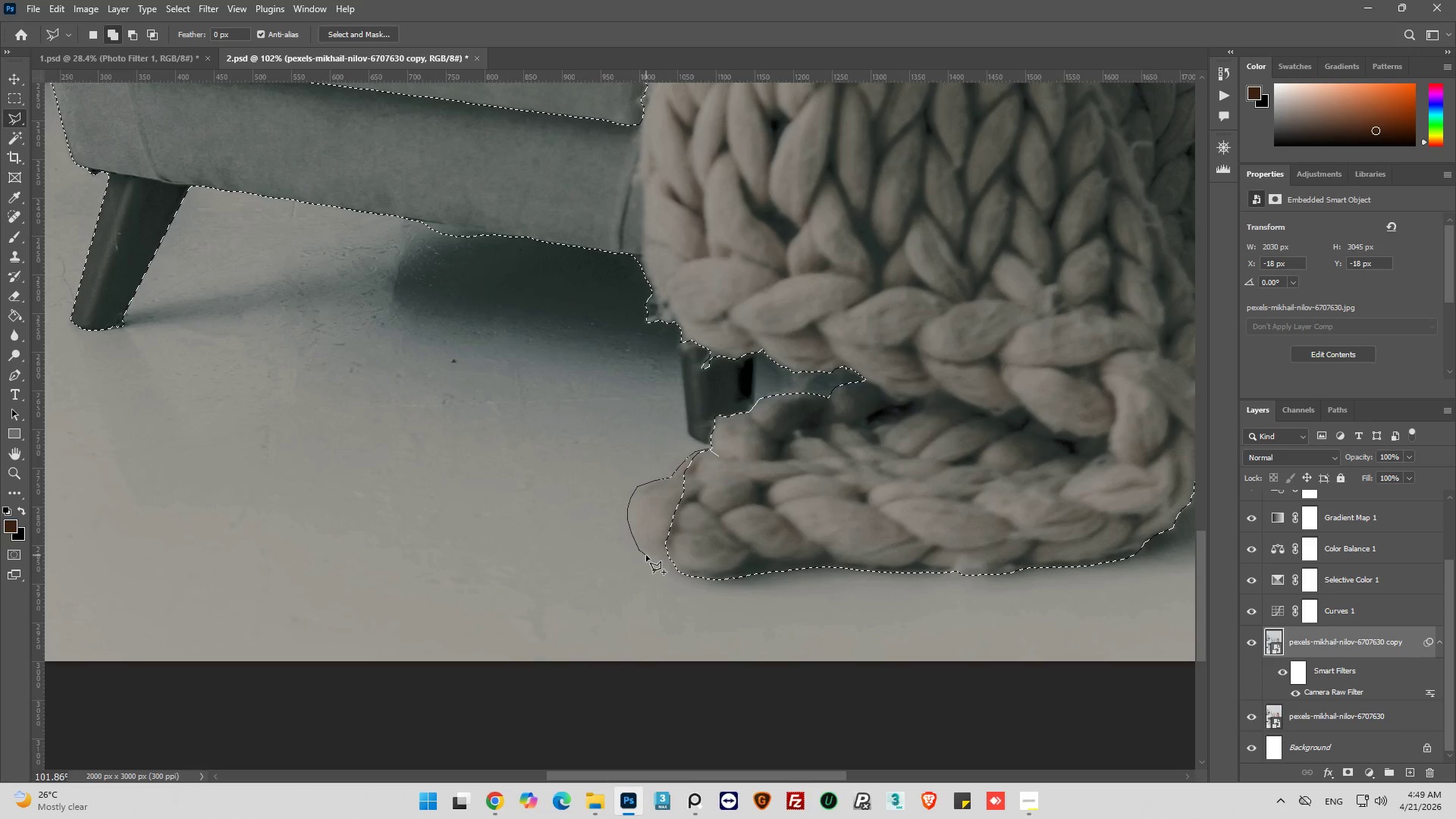 
left_click_drag(start_coordinate=[647, 555], to_coordinate=[652, 558])
 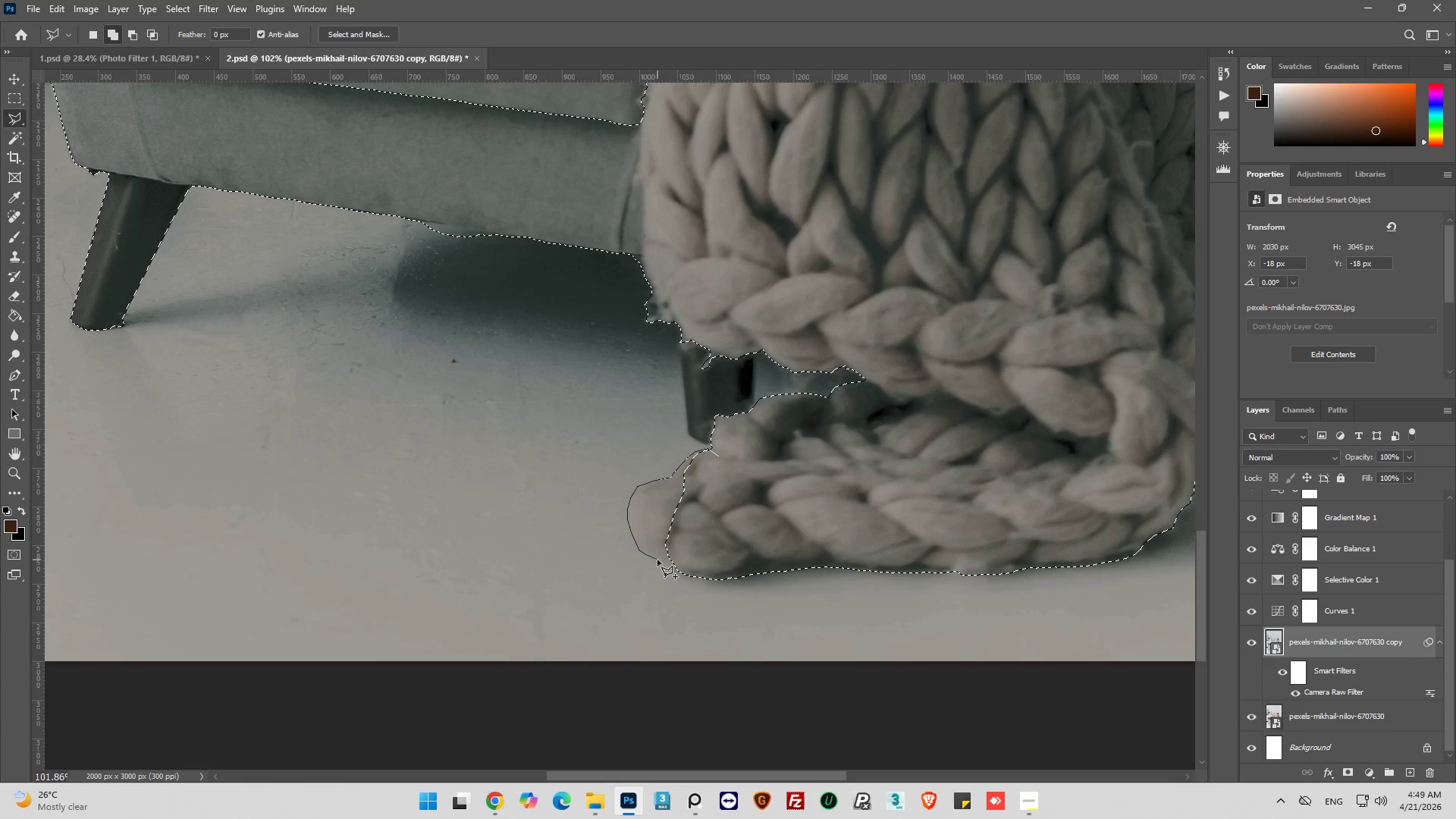 
left_click([657, 560])
 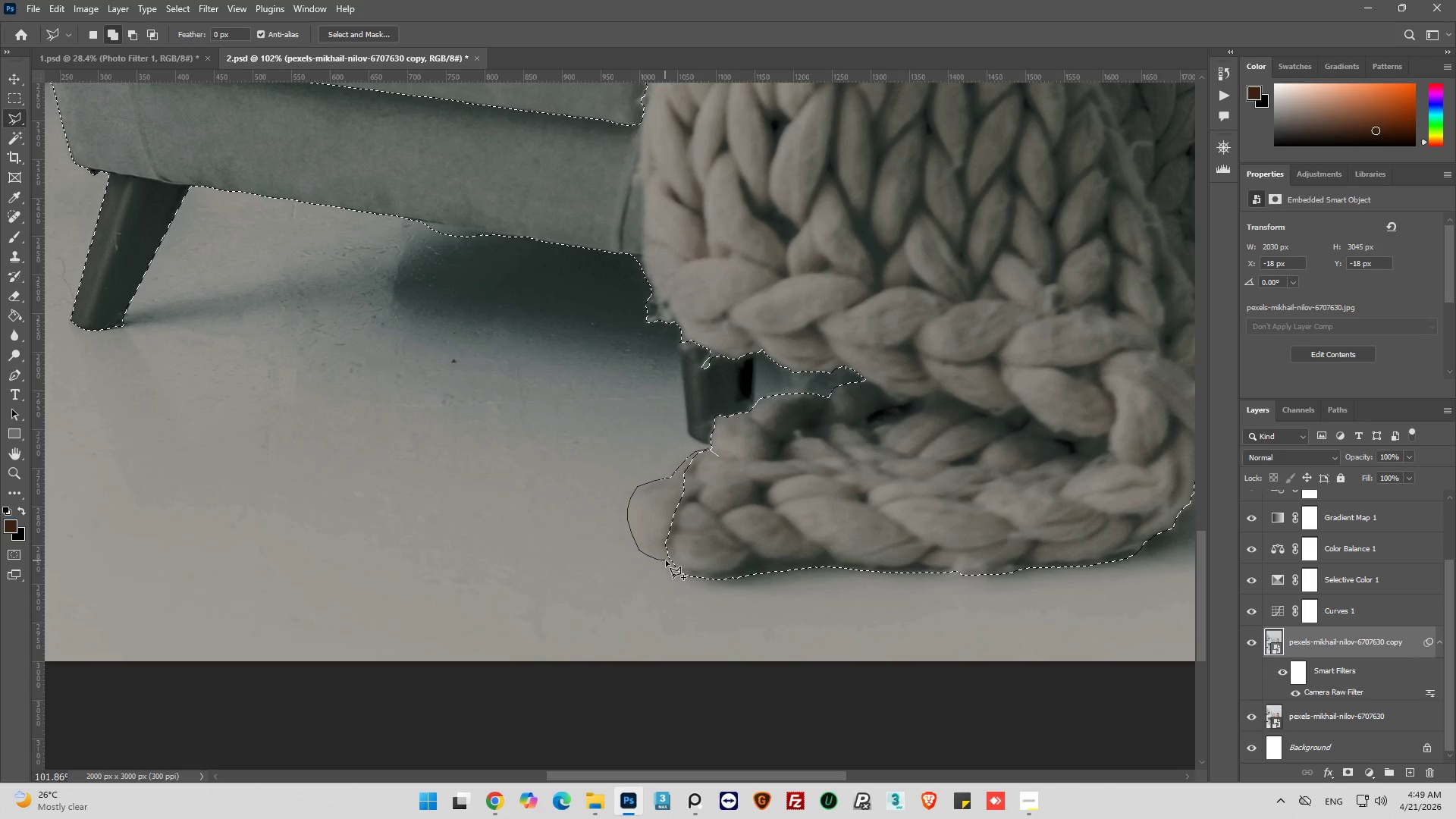 
left_click_drag(start_coordinate=[689, 560], to_coordinate=[695, 554])
 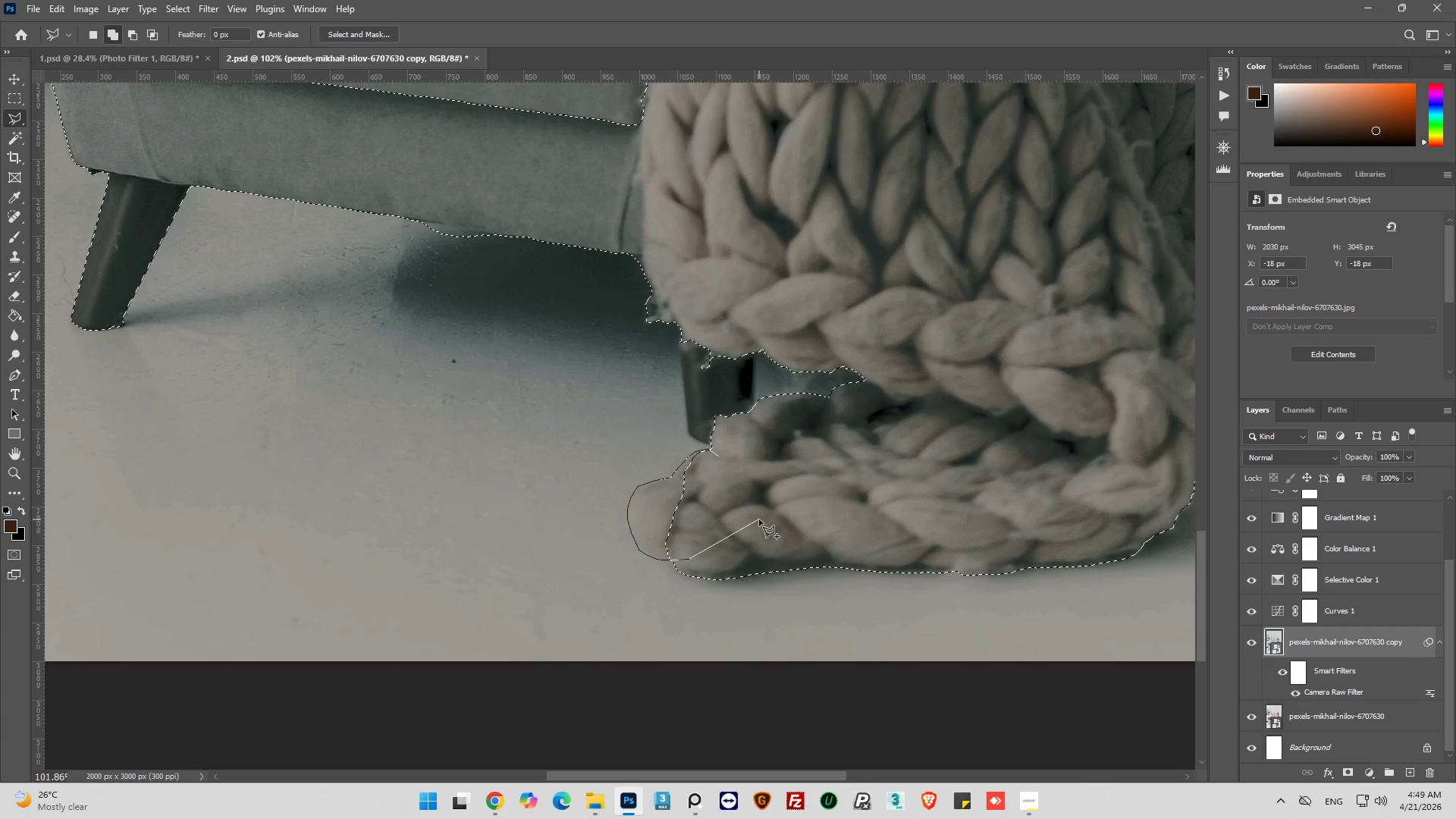 
left_click([759, 519])
 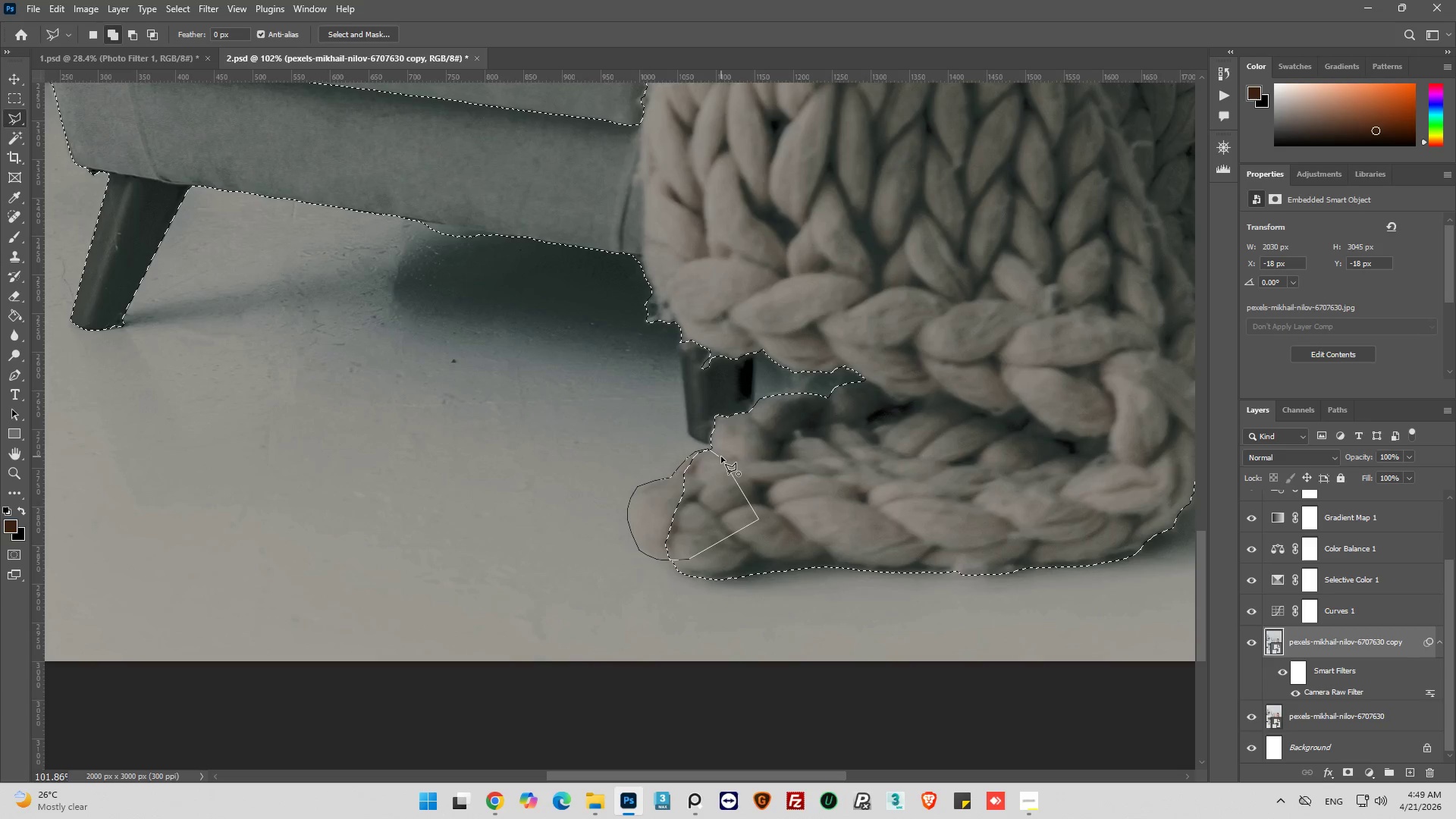 
left_click([716, 457])
 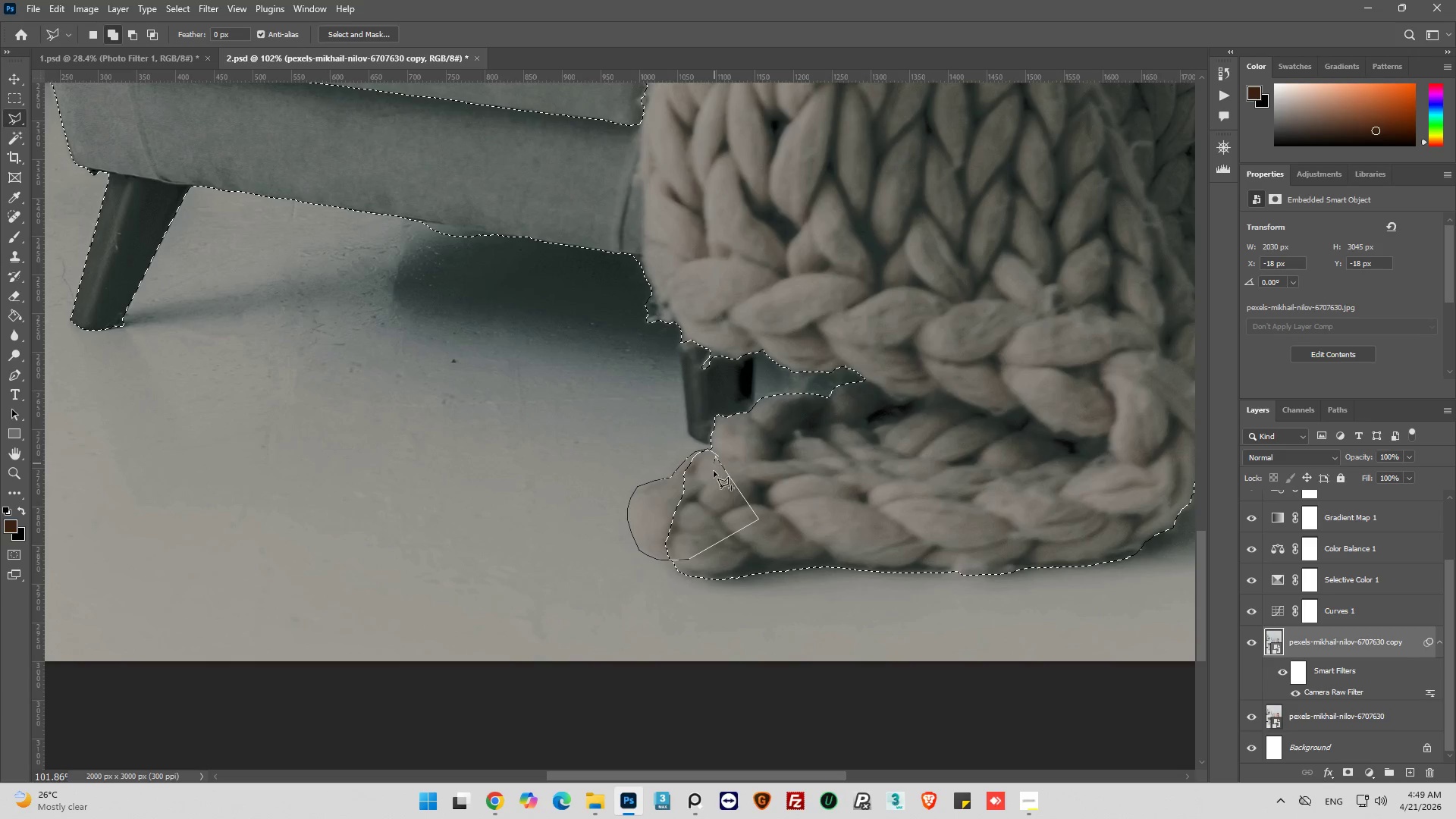 
hold_key(key=AltLeft, duration=0.66)
scroll: coordinate [679, 512], scroll_direction: down, amount: 1.0
 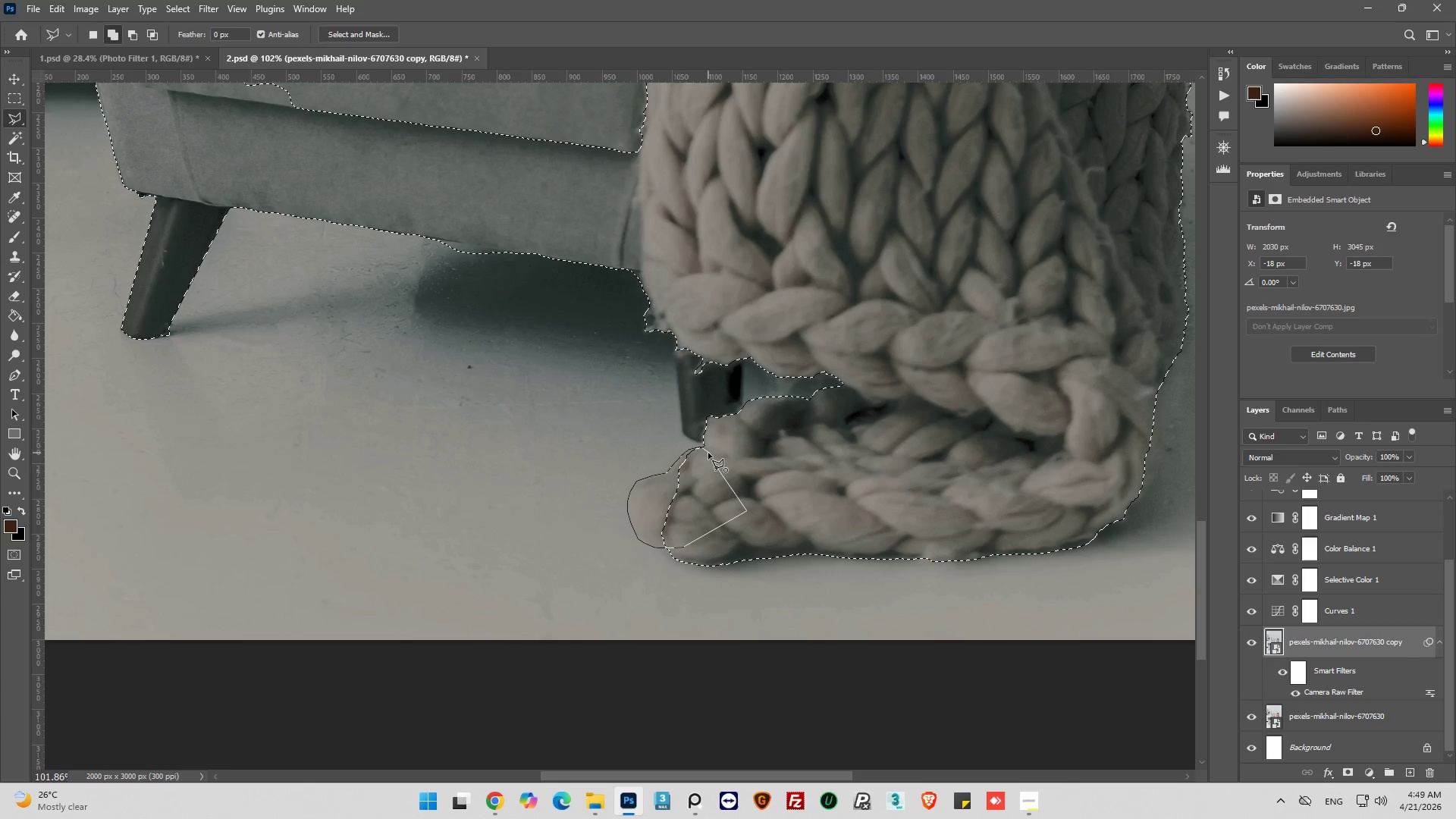 
left_click([708, 453])
 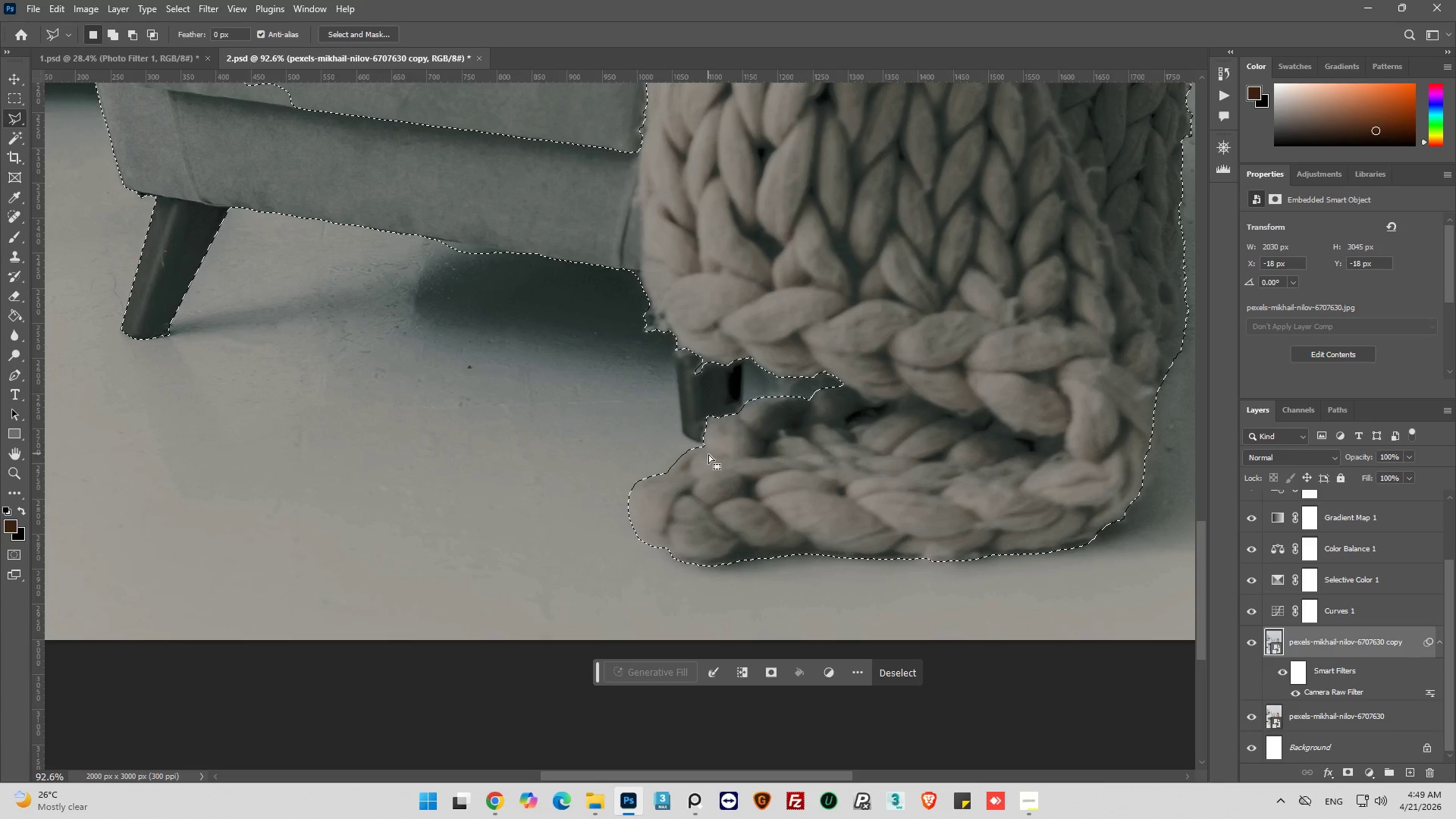 
hold_key(key=AltLeft, duration=0.84)
hold_key(key=AltLeft, duration=0.92)
scroll: coordinate [870, 181], scroll_direction: up, amount: 32.0
 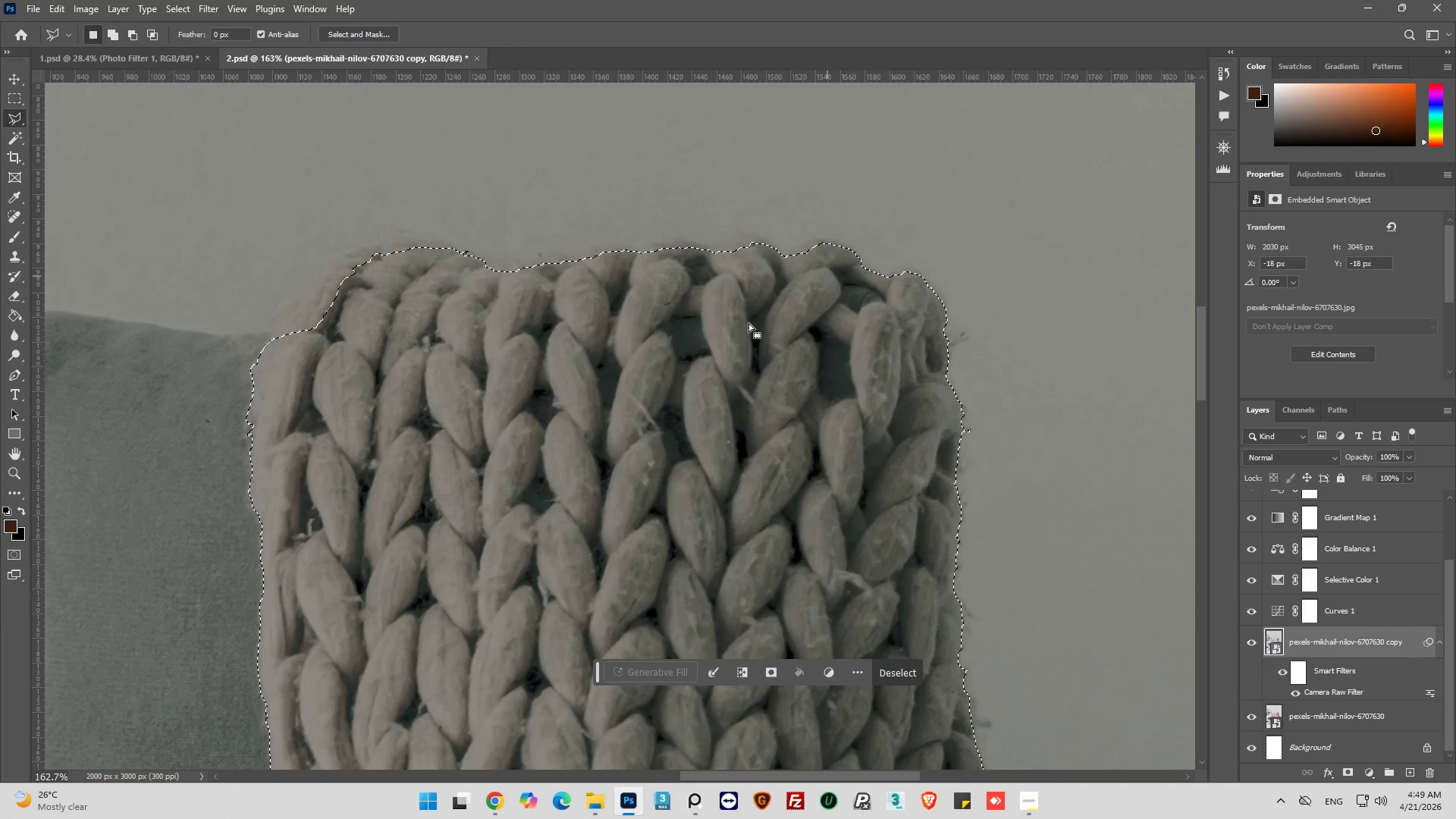 
key(Alt+AltLeft)
 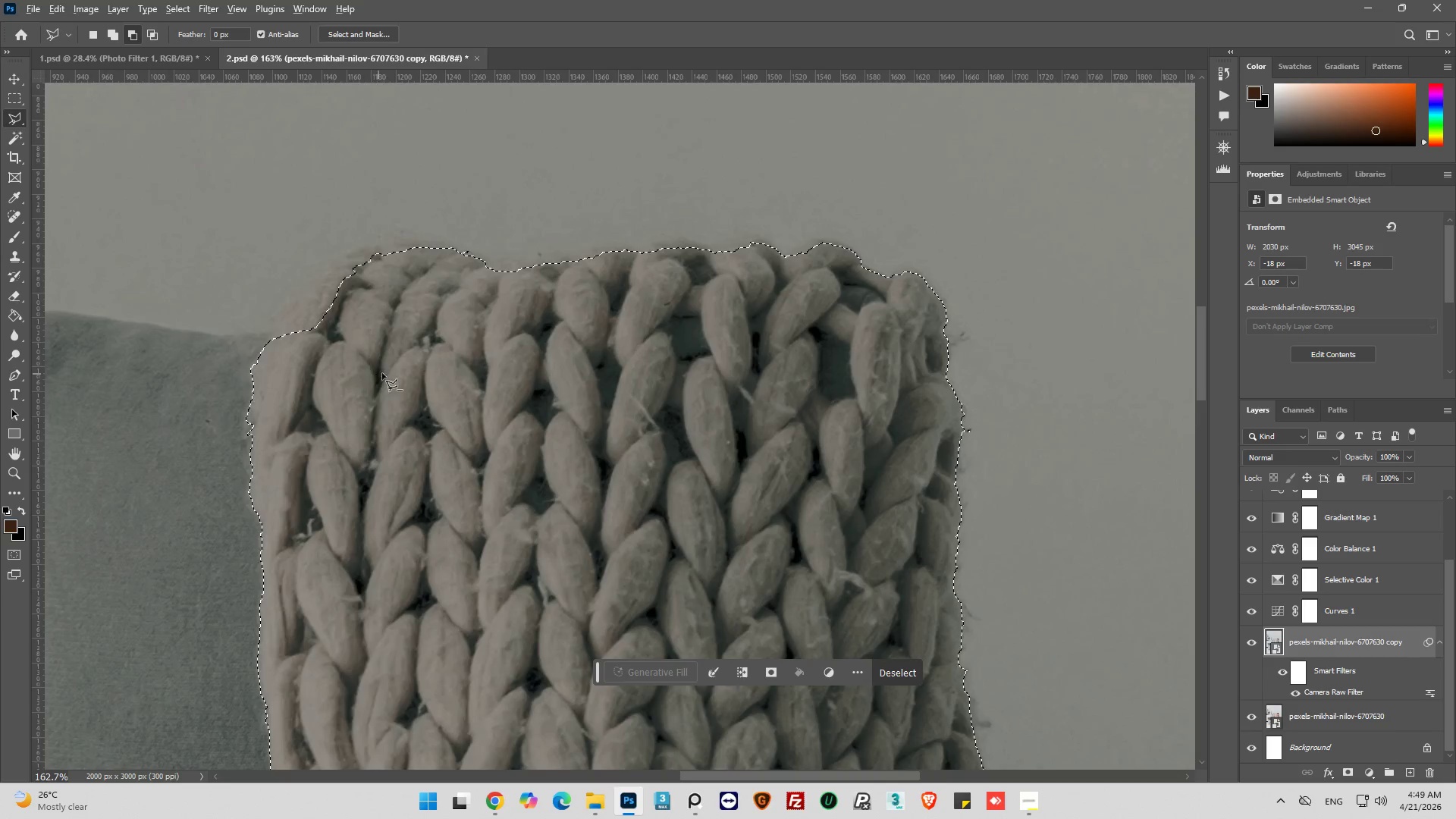 
hold_key(key=AltLeft, duration=1.06)
 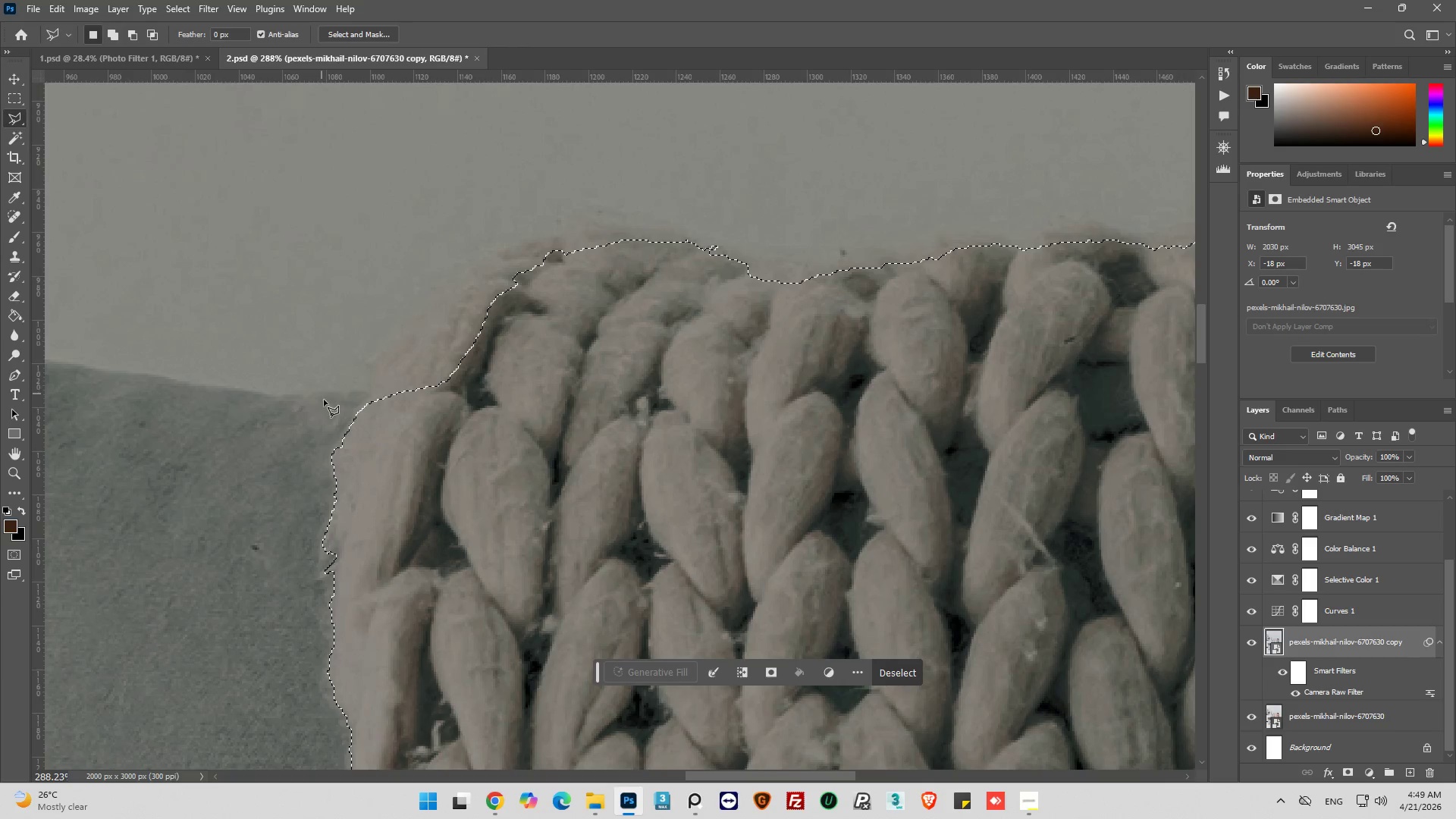 
key(Alt+AltLeft)
 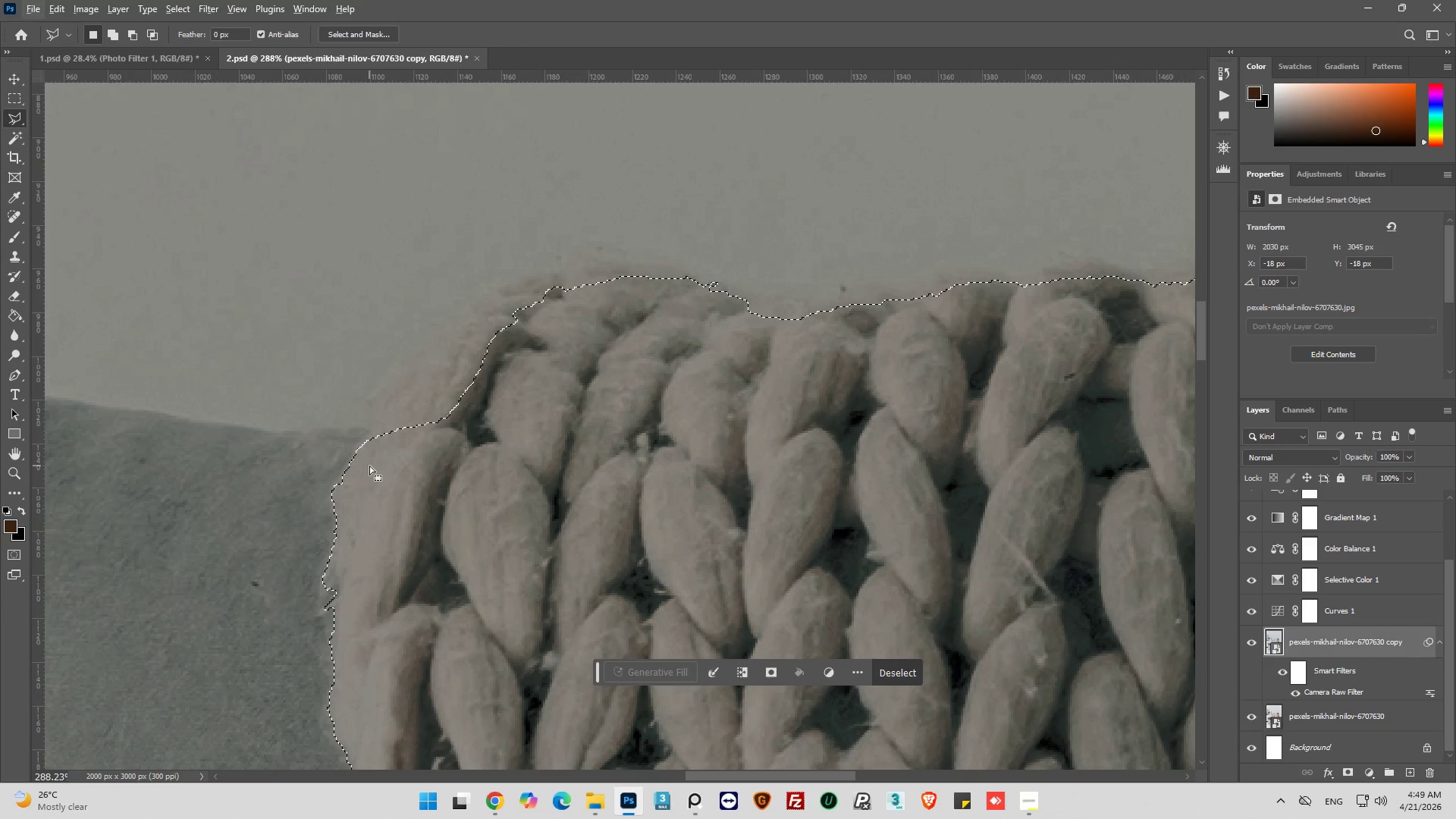 
scroll: coordinate [328, 408], scroll_direction: up, amount: 19.0
 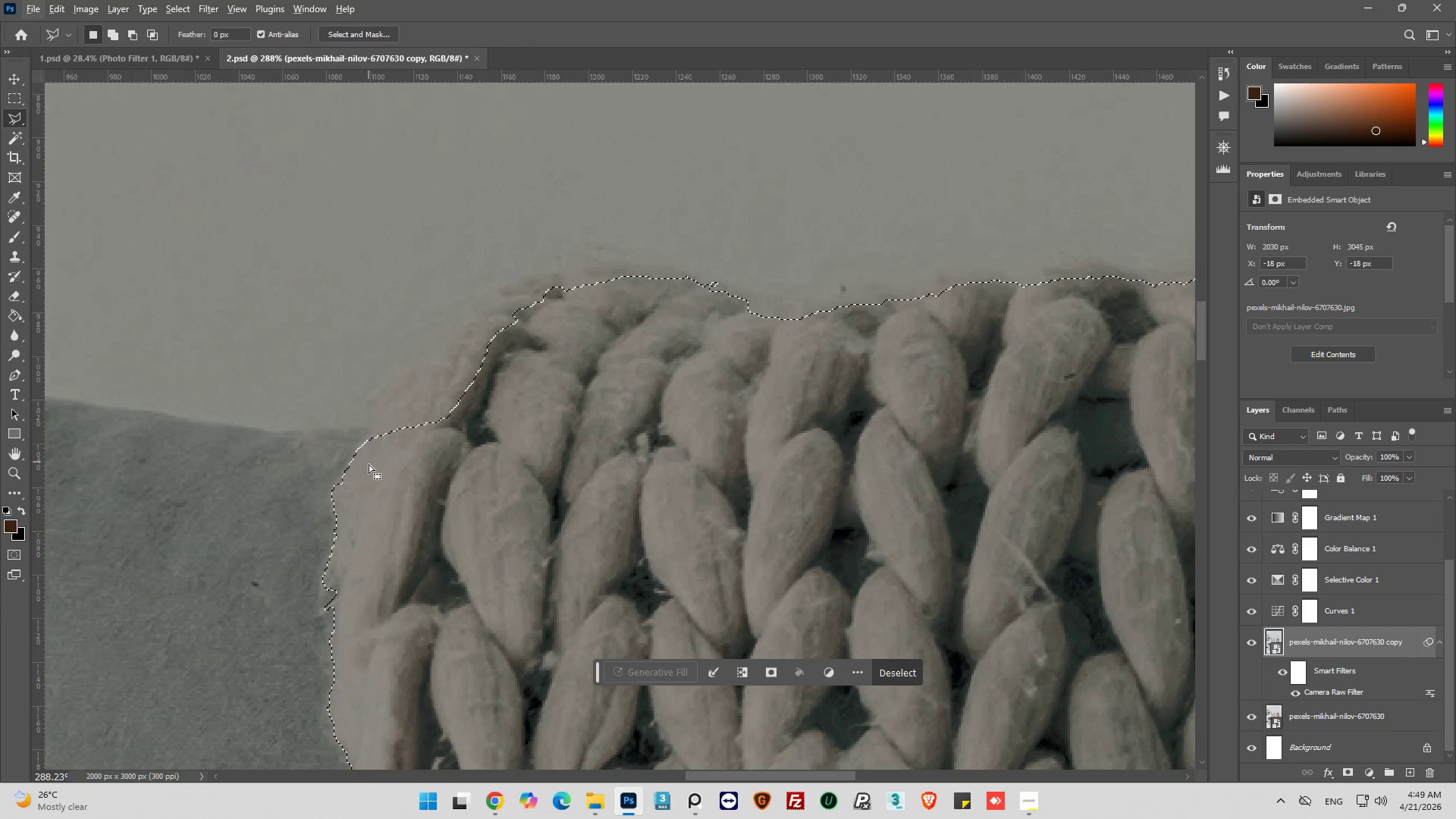 
hold_key(key=ShiftLeft, duration=0.97)
 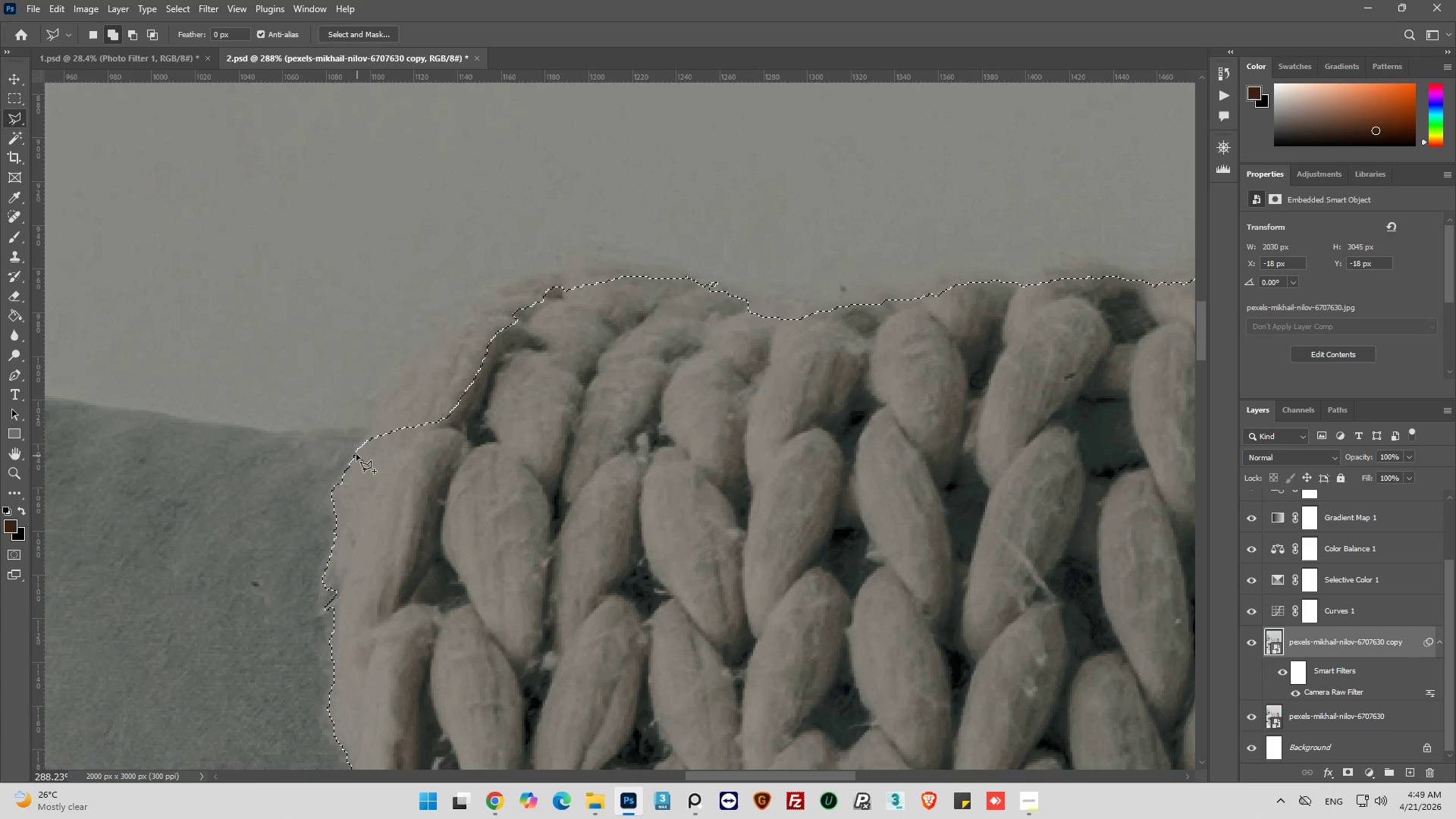 
left_click([355, 453])
 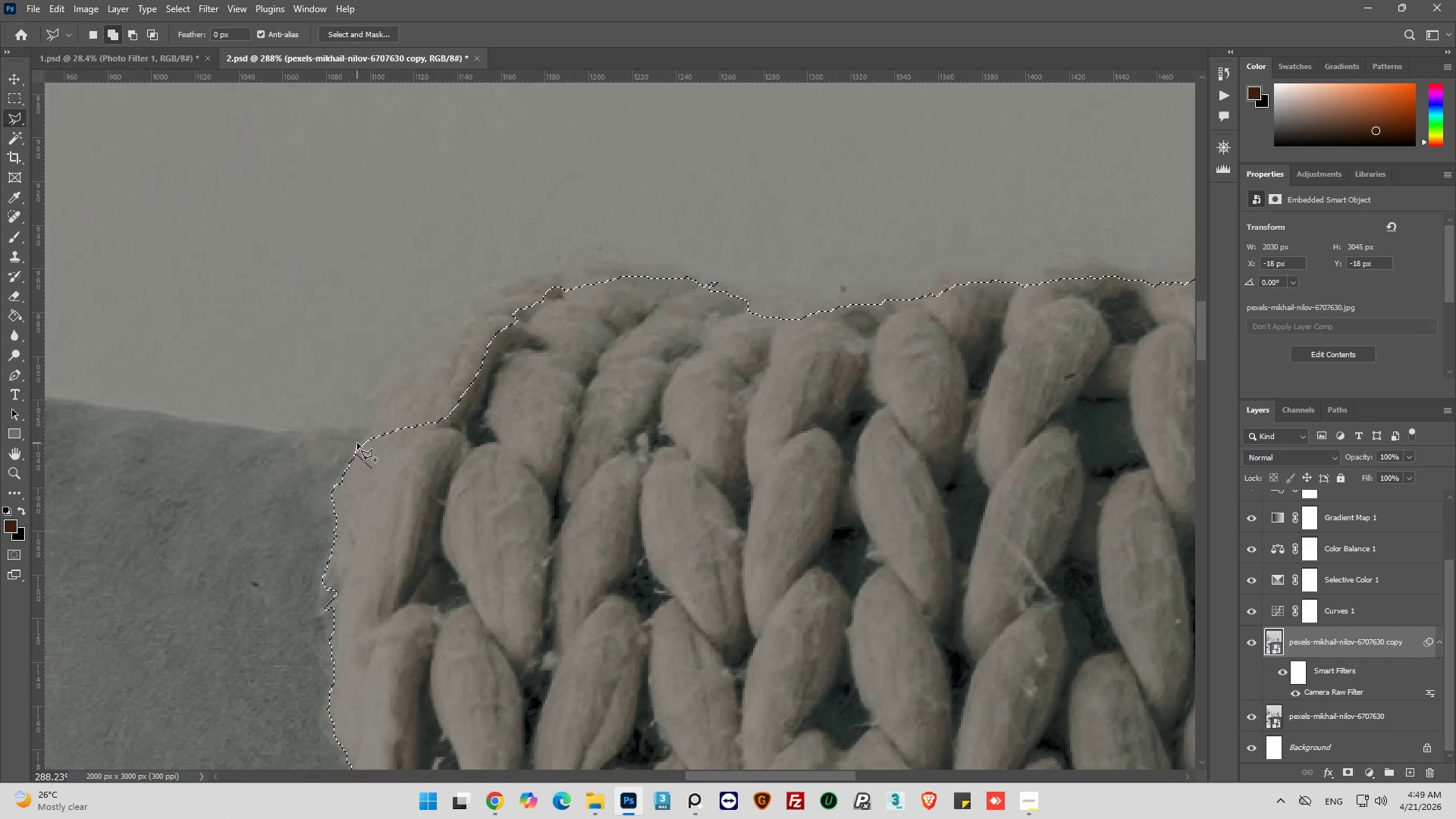 
left_click_drag(start_coordinate=[357, 443], to_coordinate=[362, 442])
 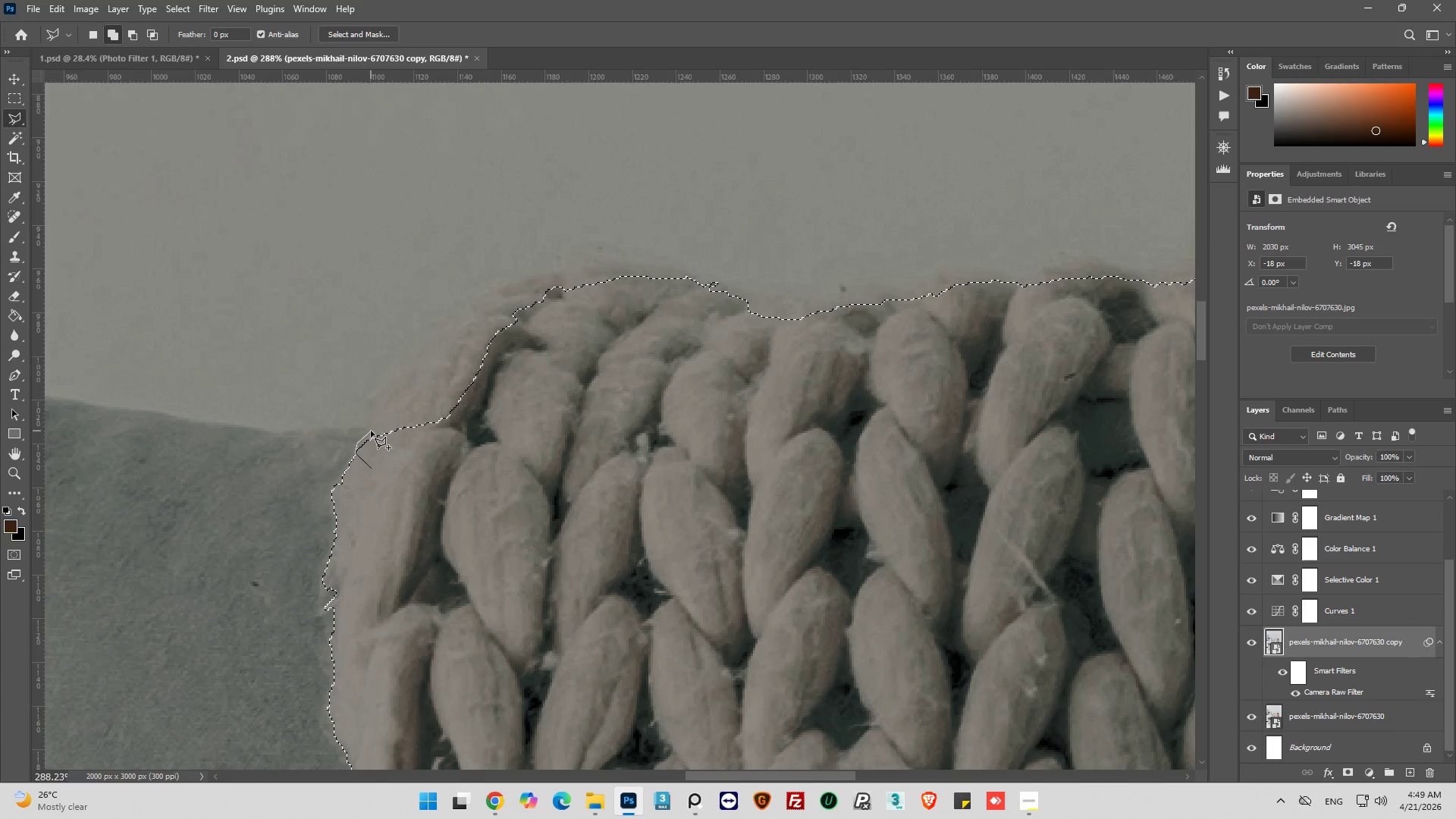 
left_click([371, 431])
 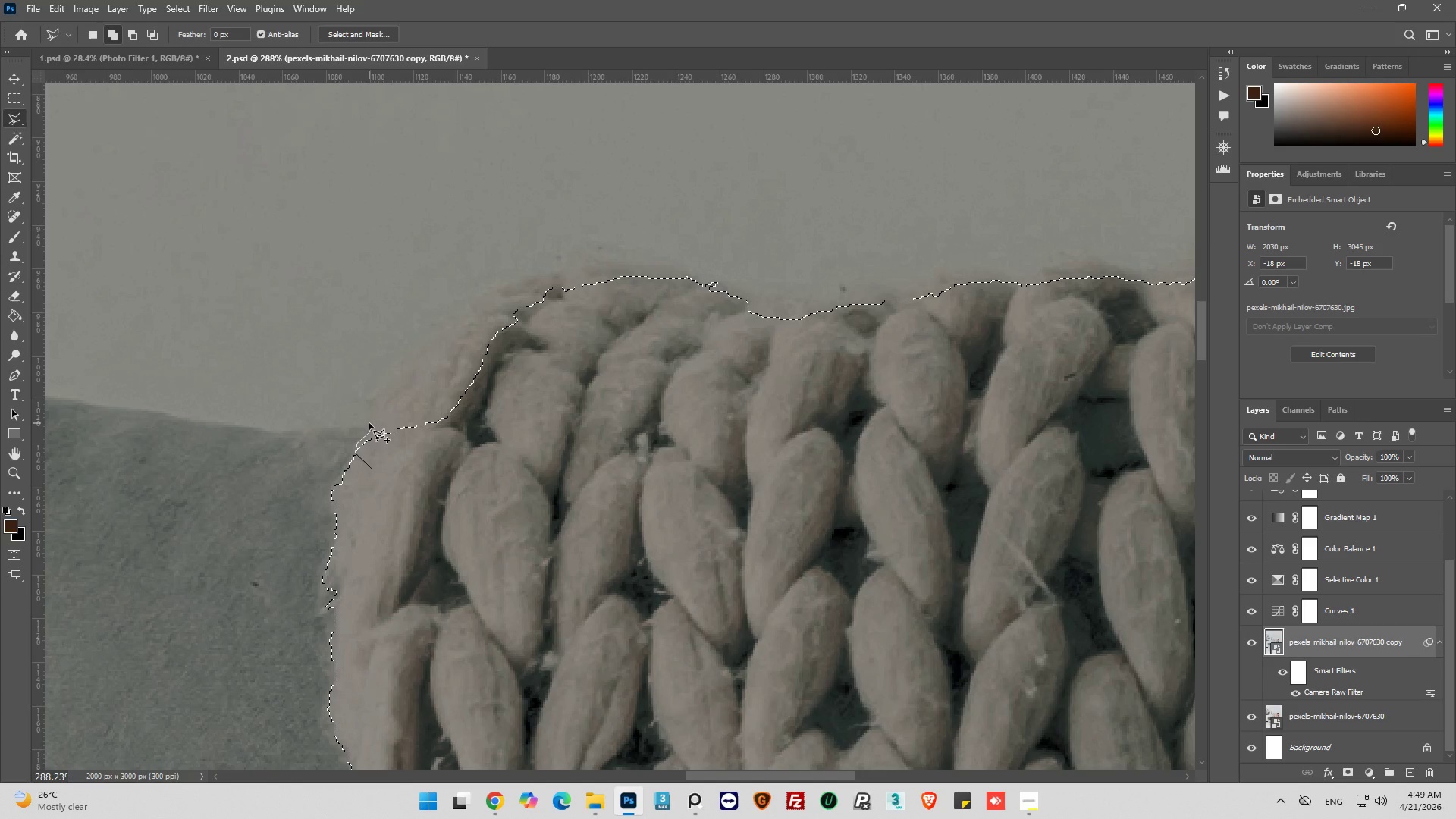 
left_click([369, 423])
 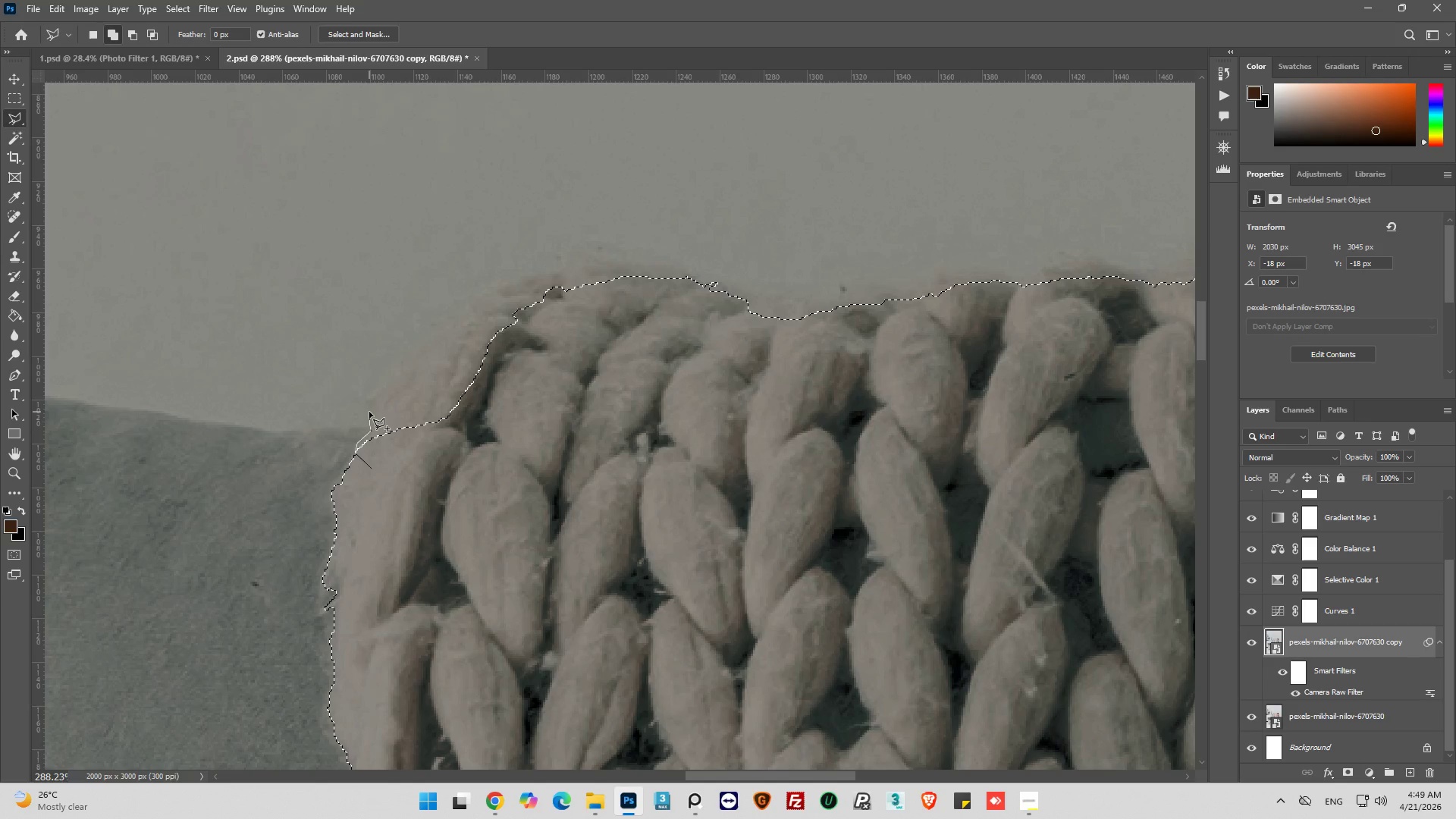 
left_click([369, 412])
 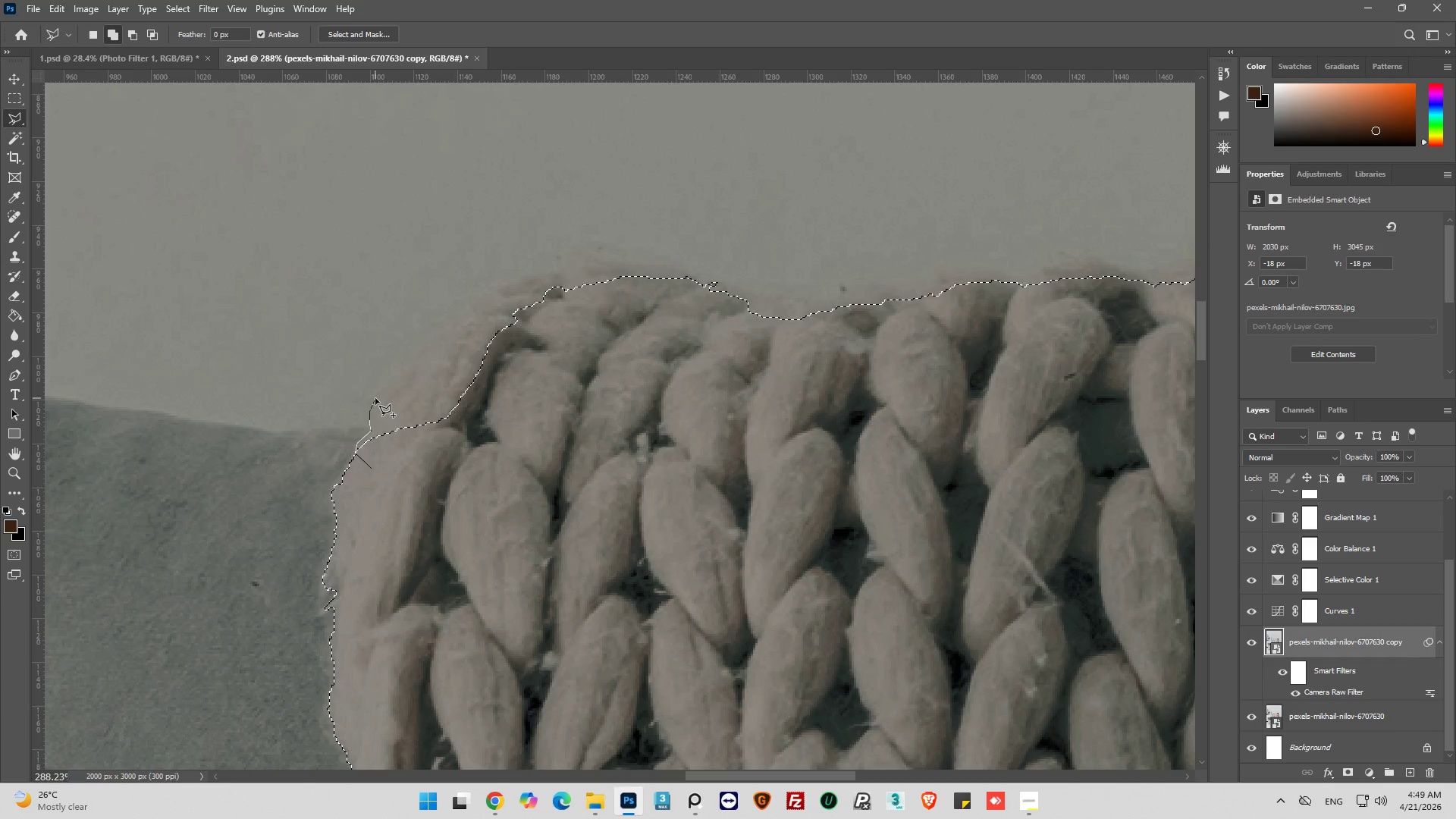 
left_click([375, 398])
 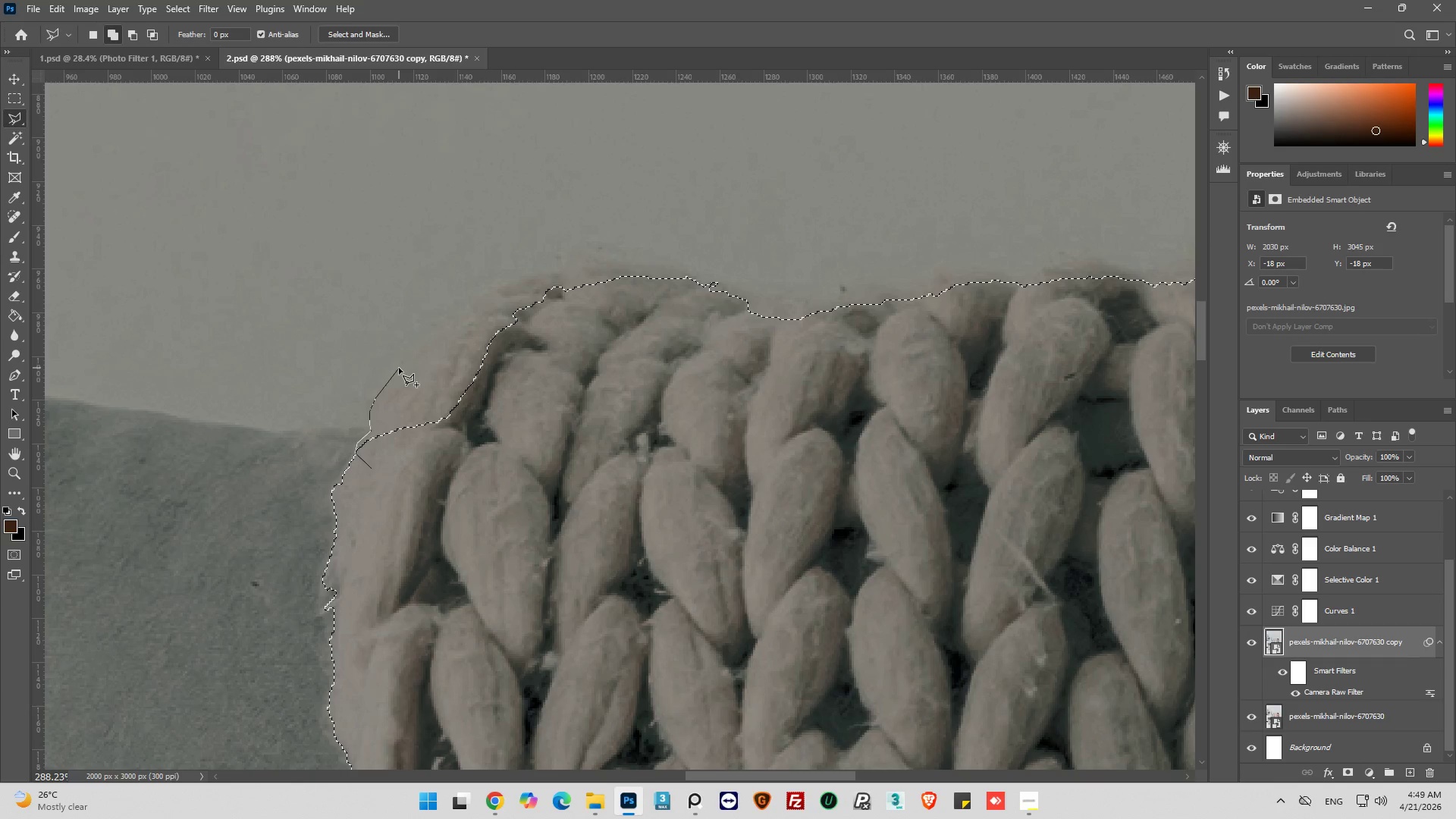 
left_click([398, 365])
 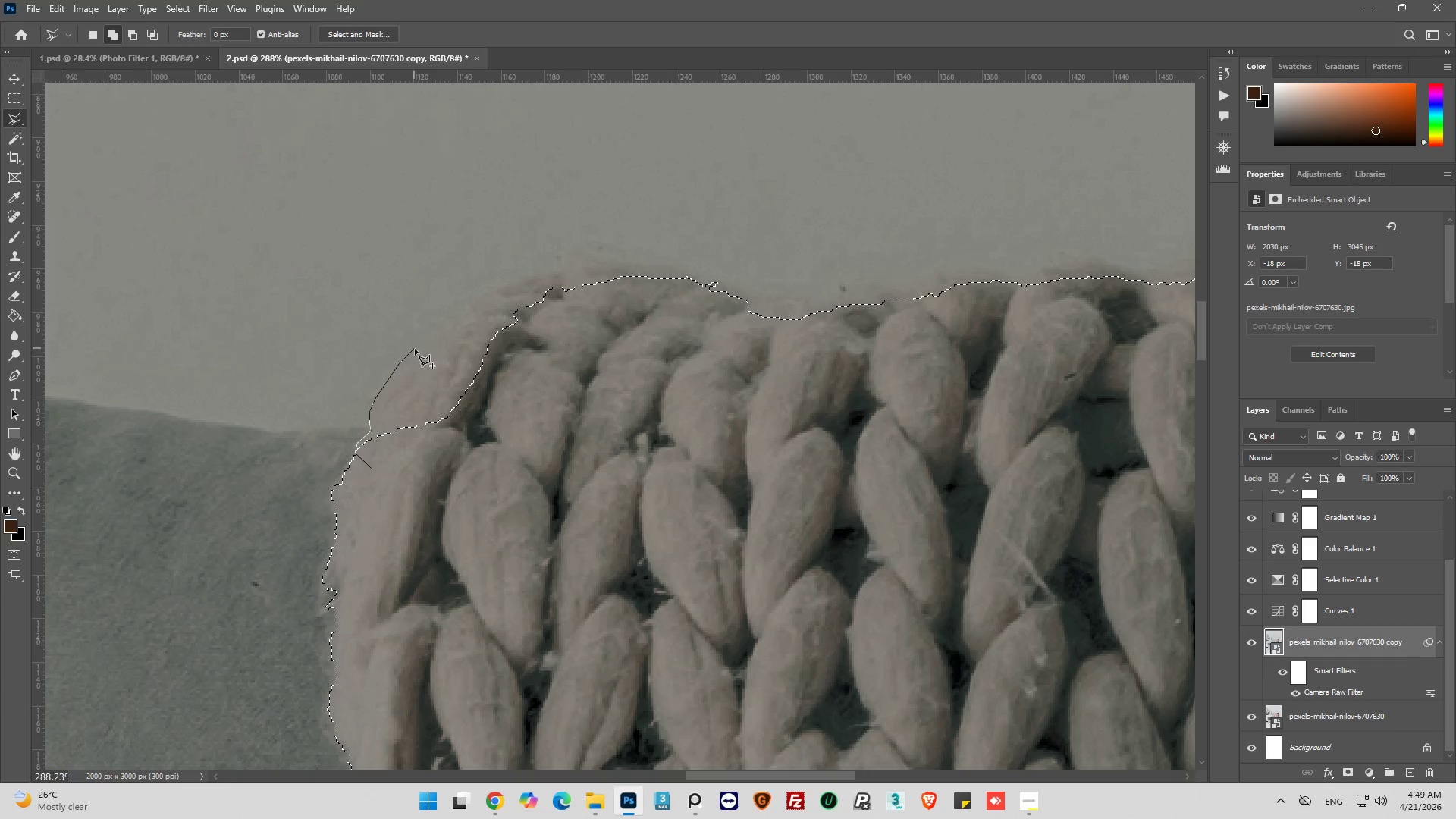 
left_click([418, 349])
 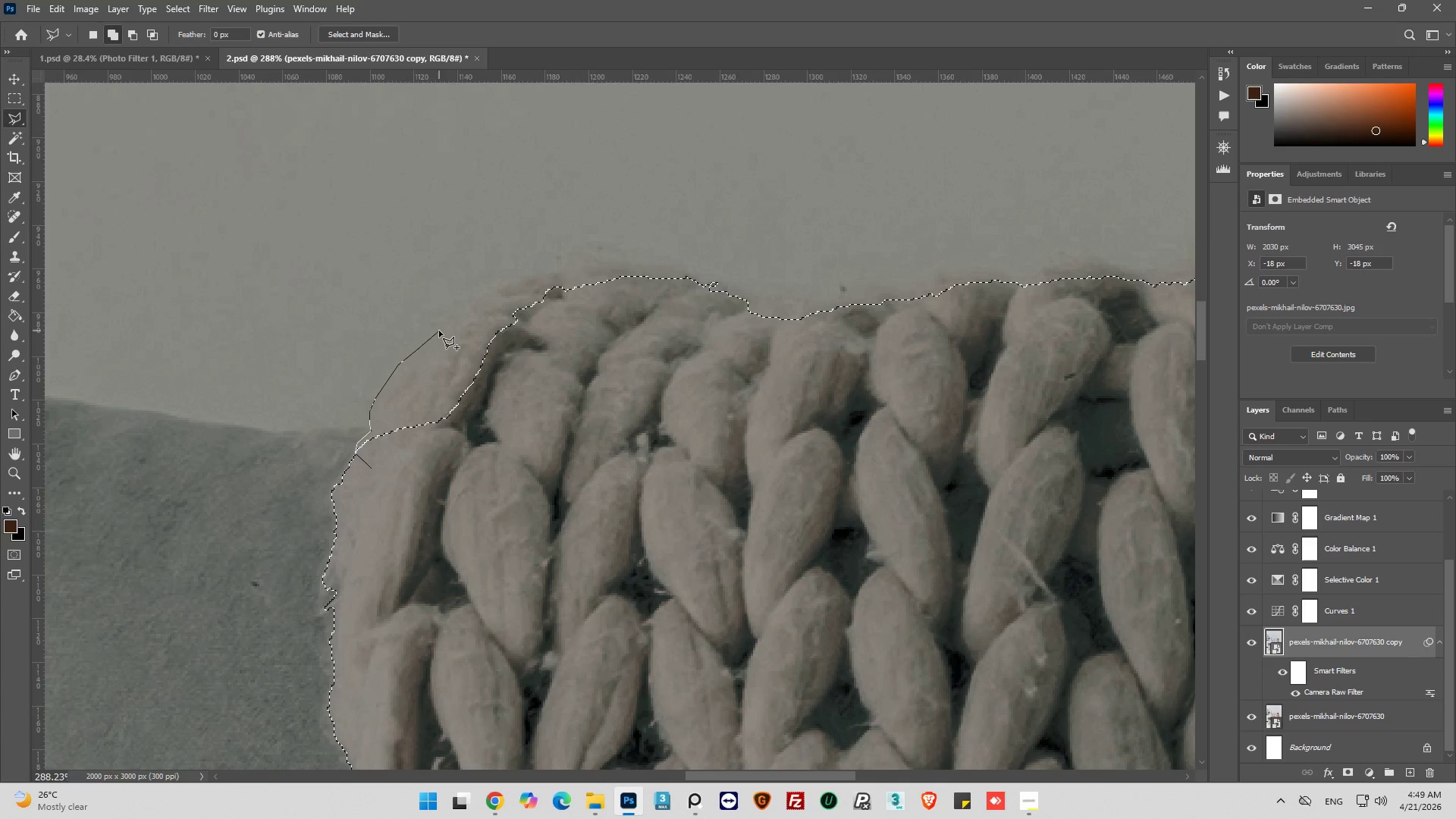 
left_click([439, 331])
 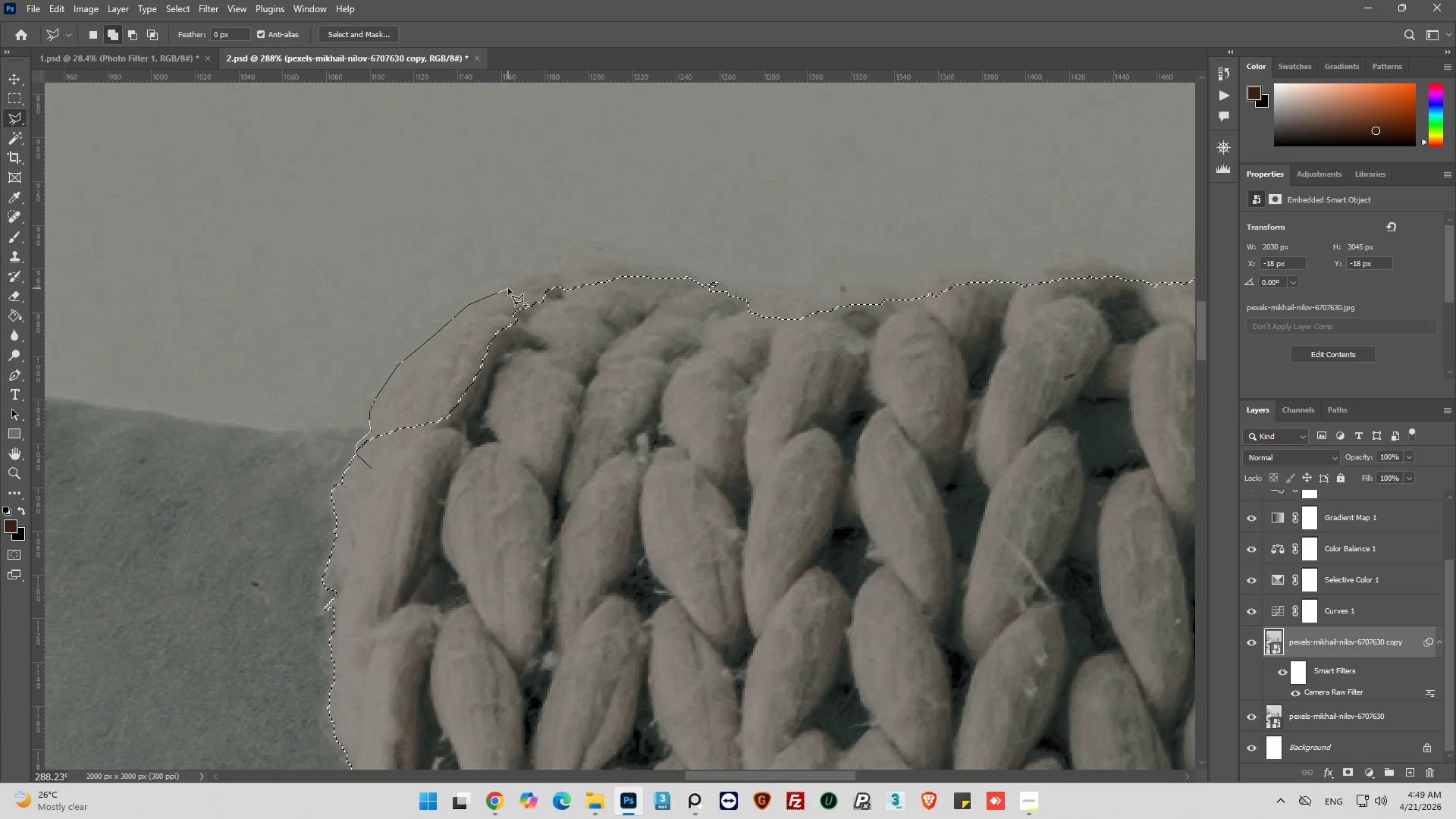 
left_click([500, 281])
 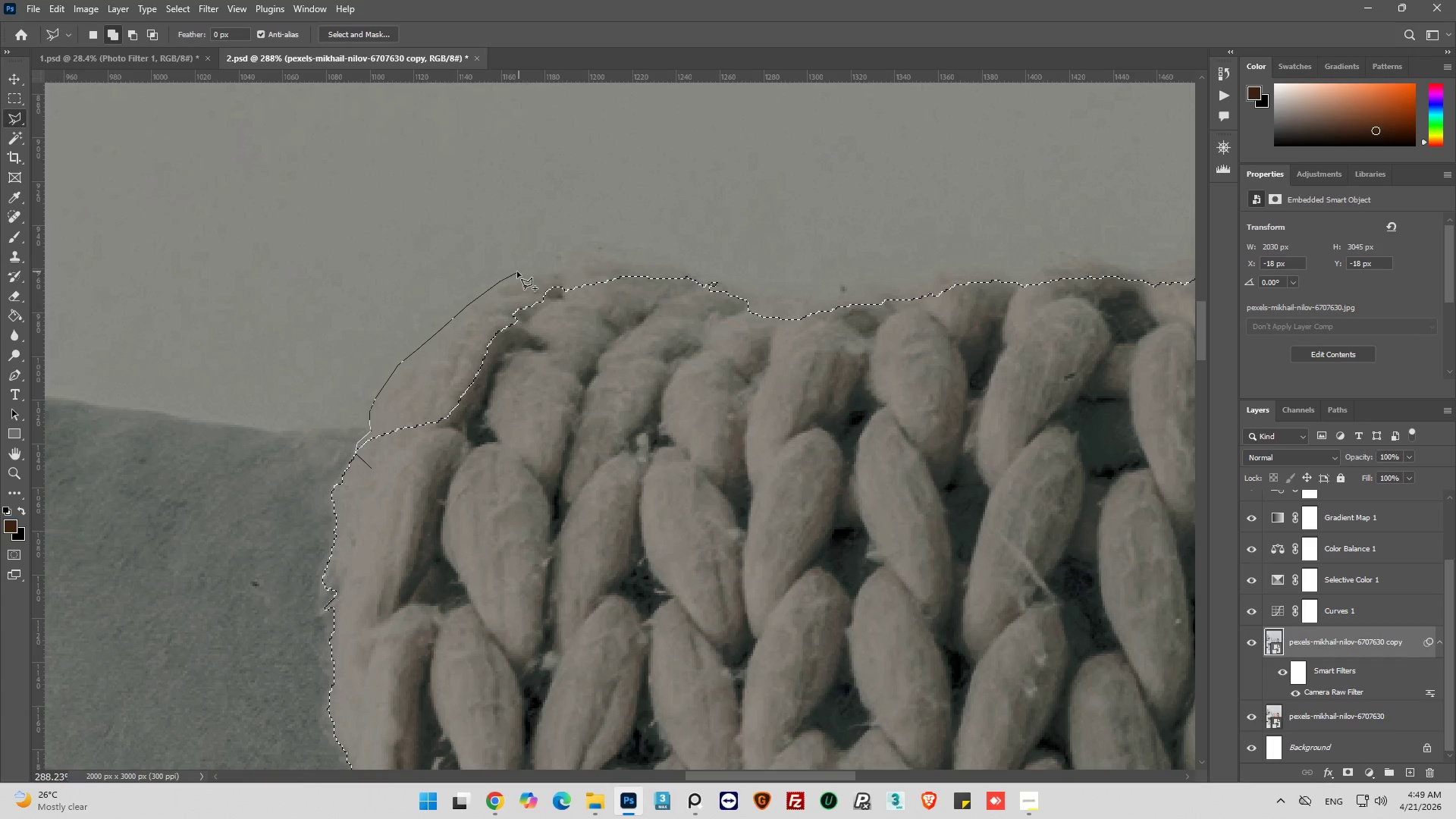 
left_click([514, 274])
 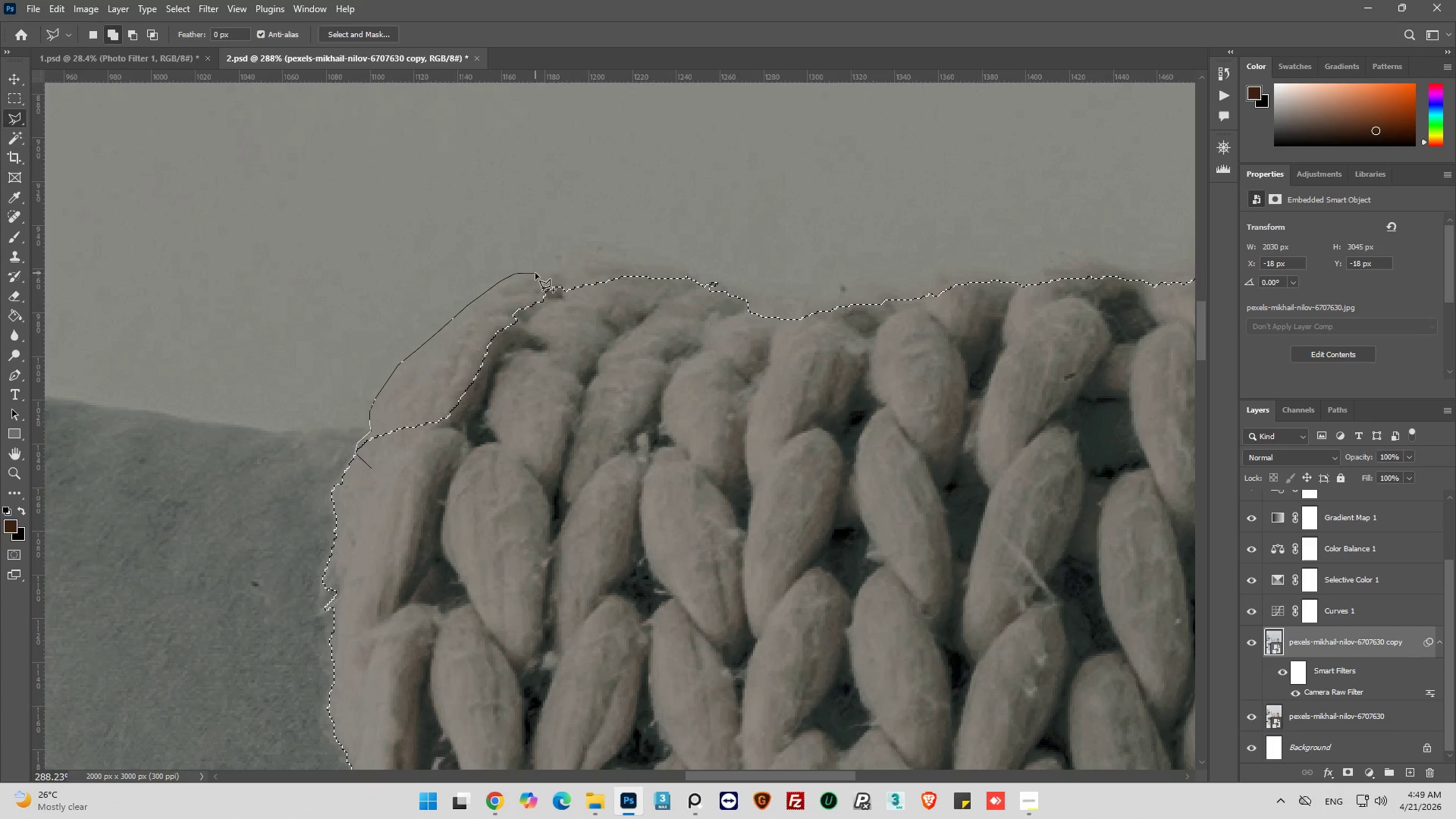 
left_click([538, 271])
 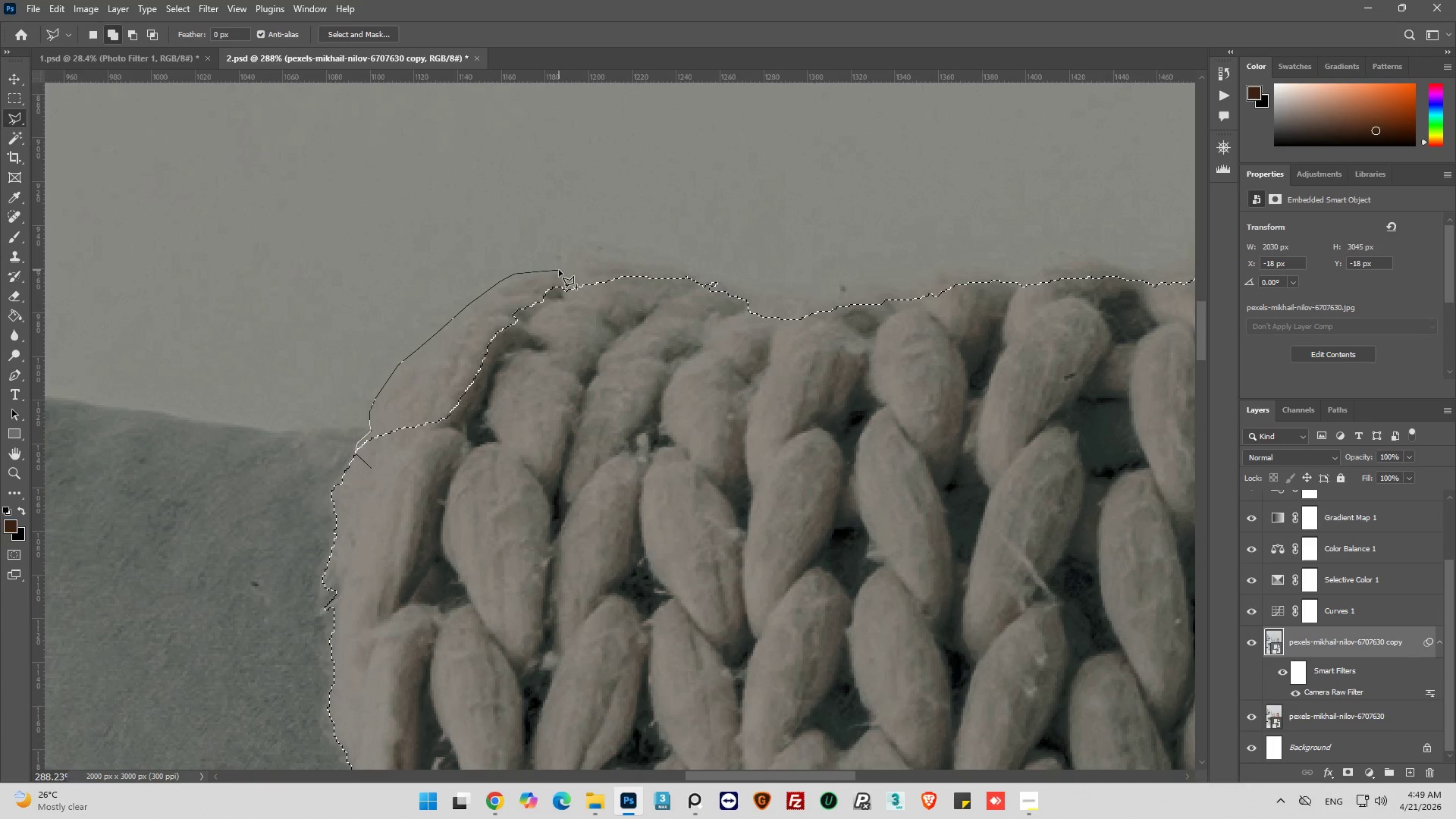 
left_click([559, 270])
 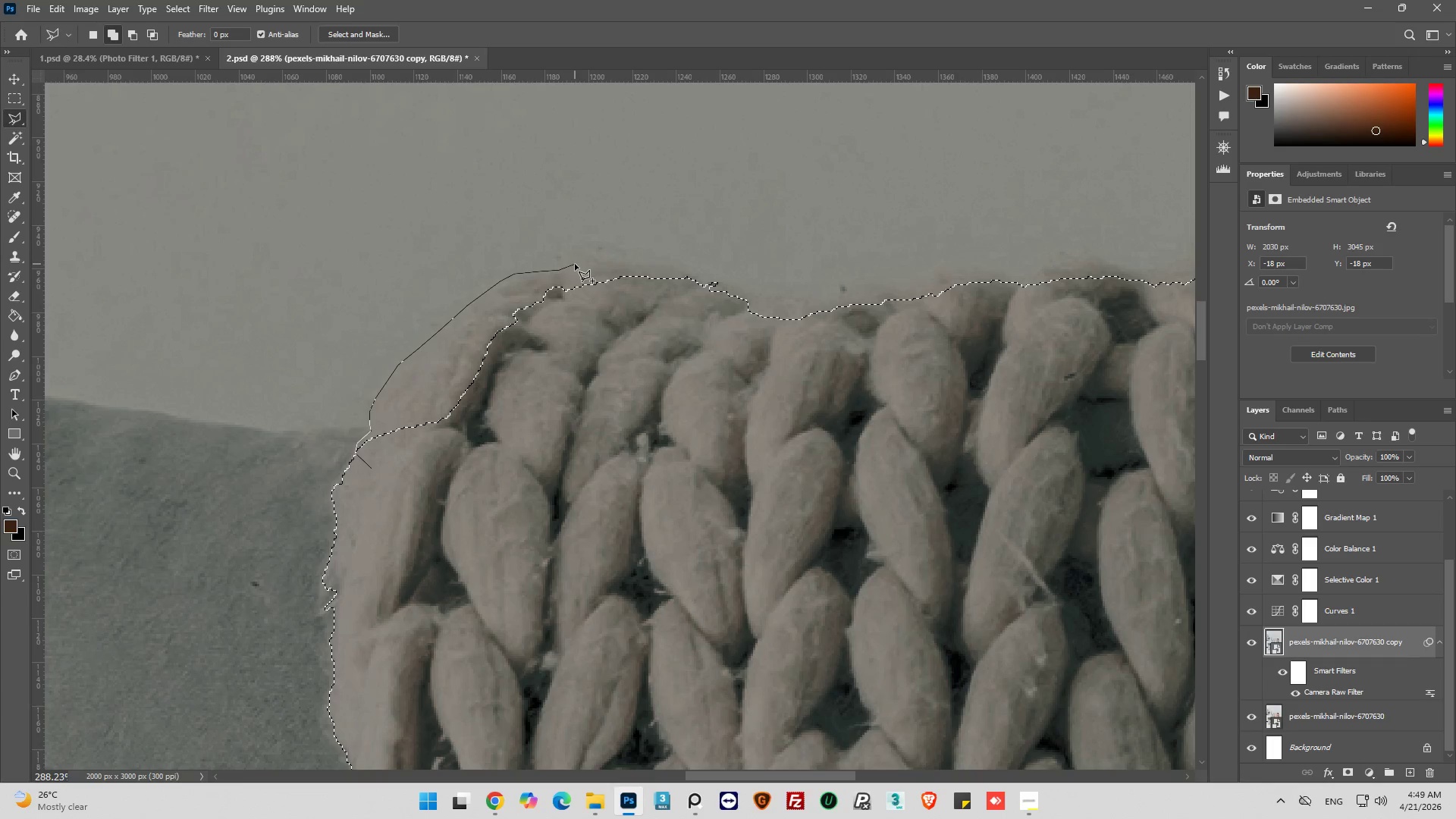 
left_click([575, 264])
 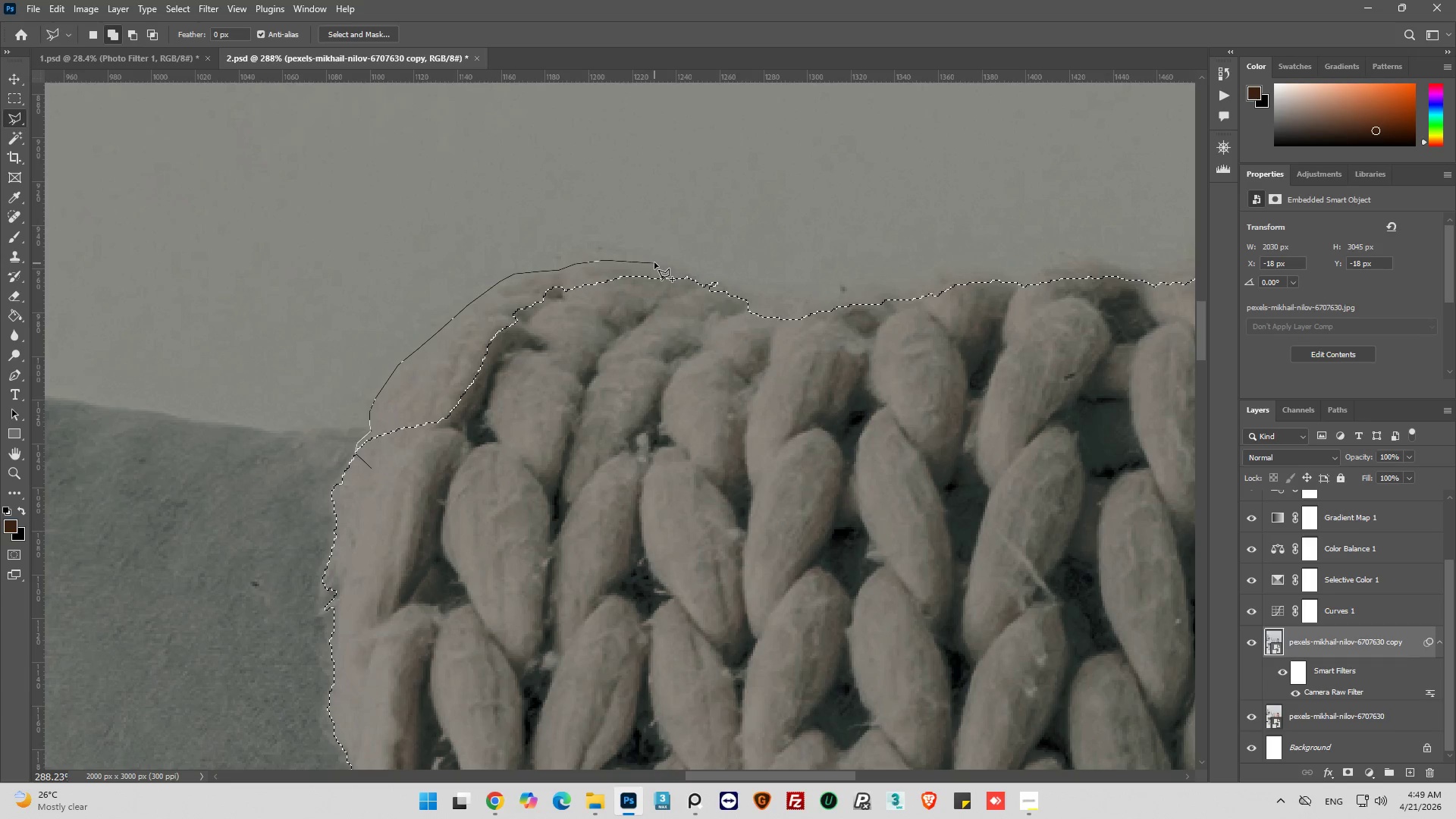 
left_click([654, 262])
 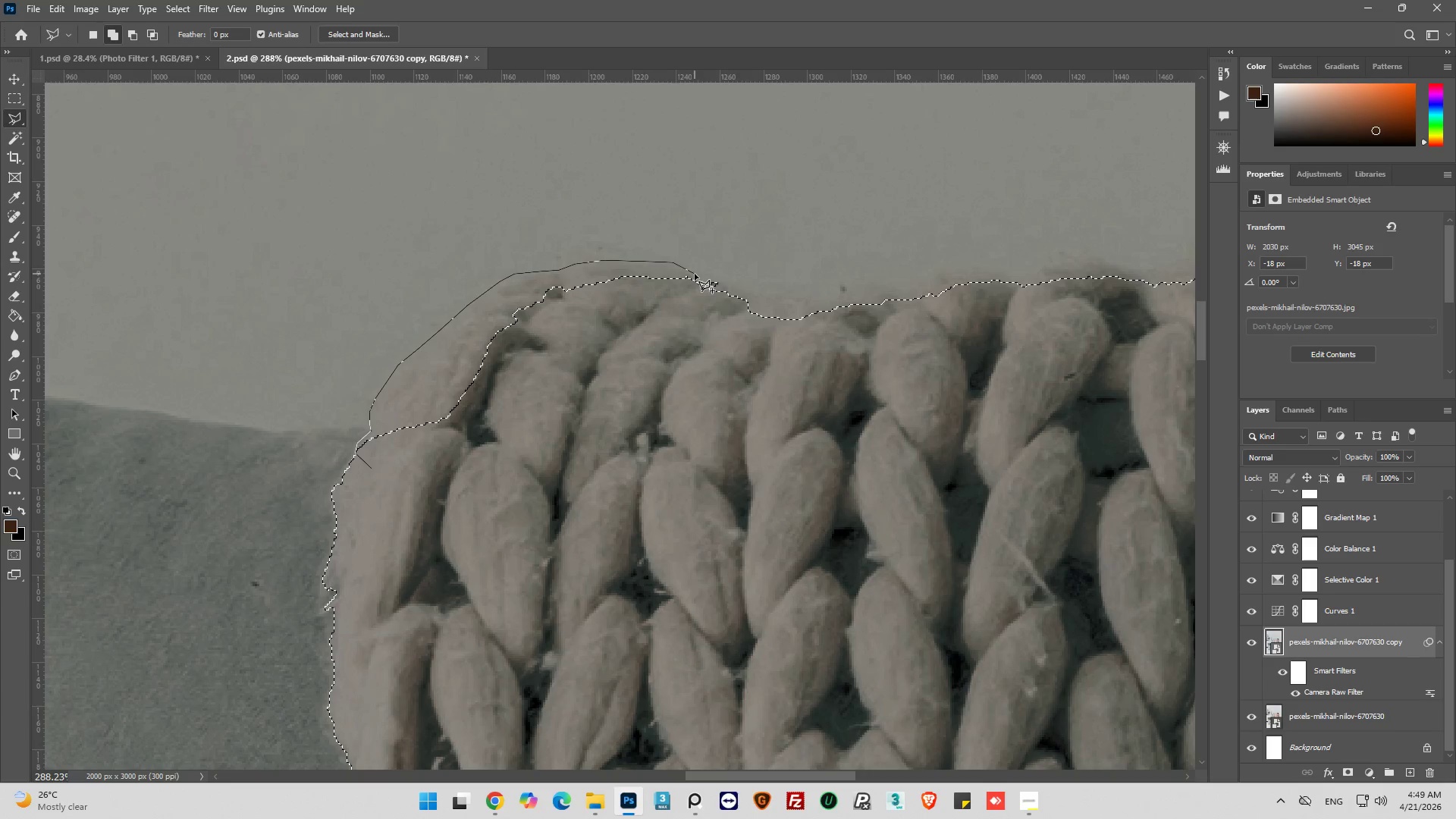 
left_click([698, 276])
 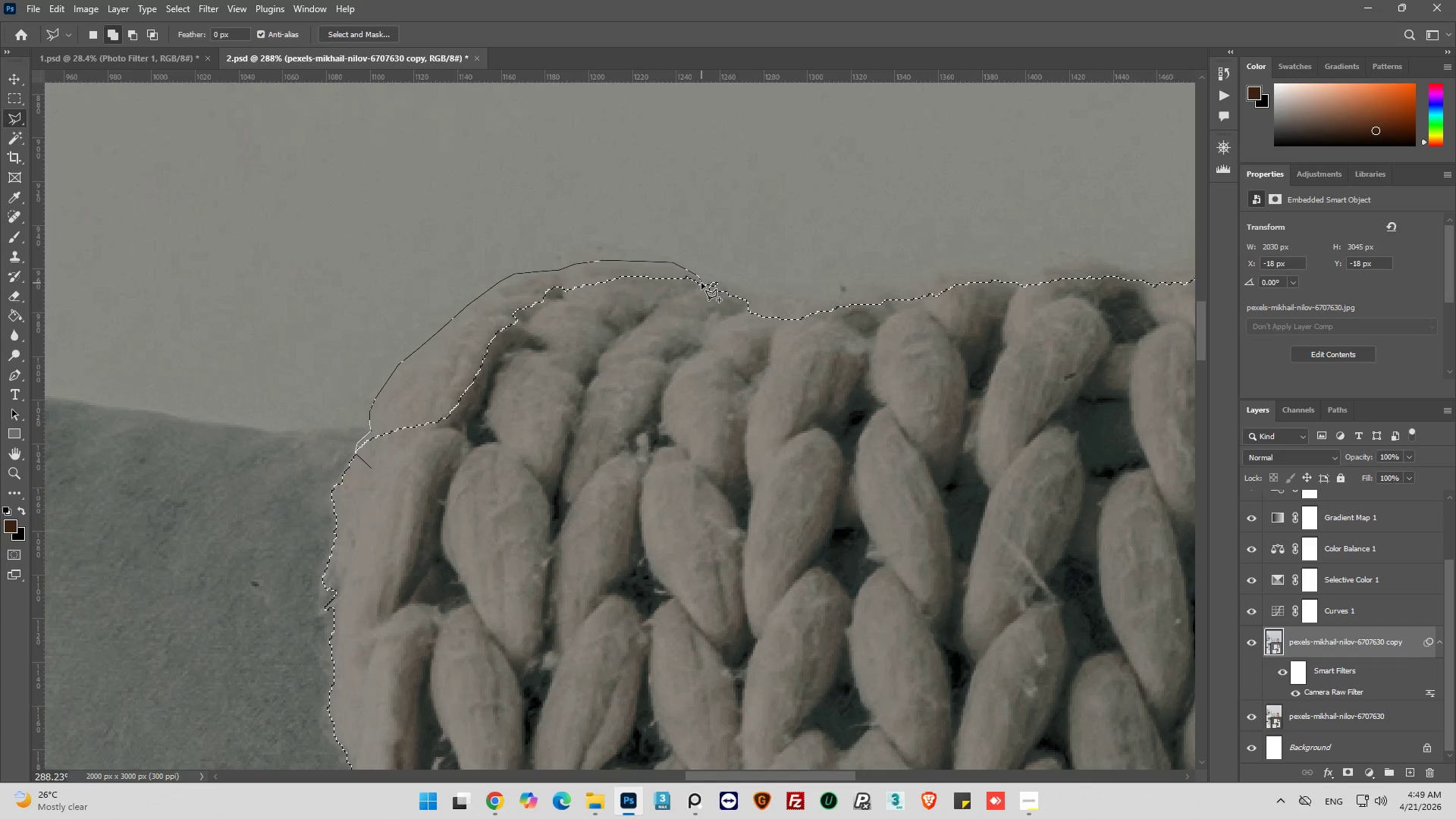 
left_click([702, 282])
 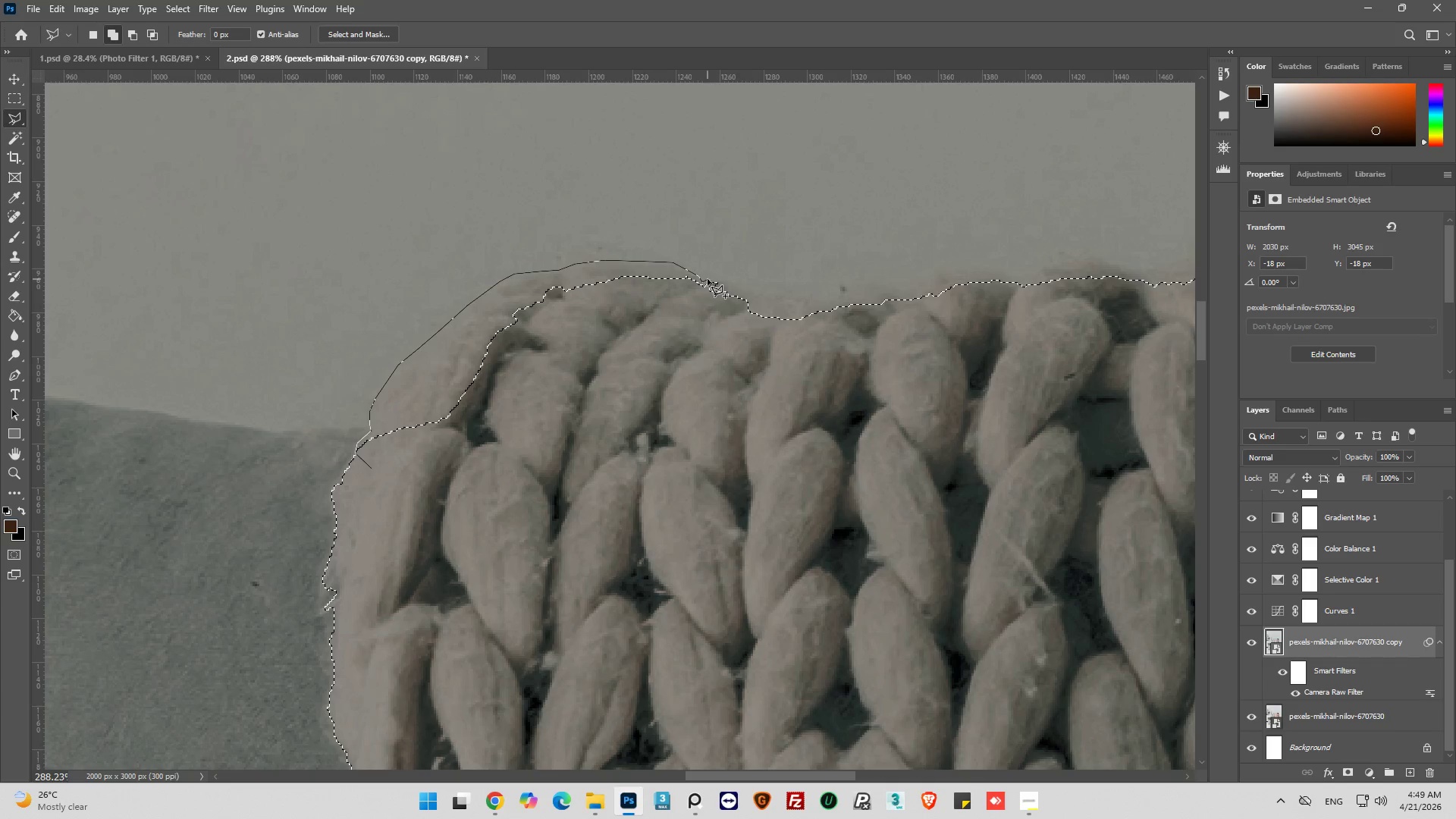 
left_click([708, 279])
 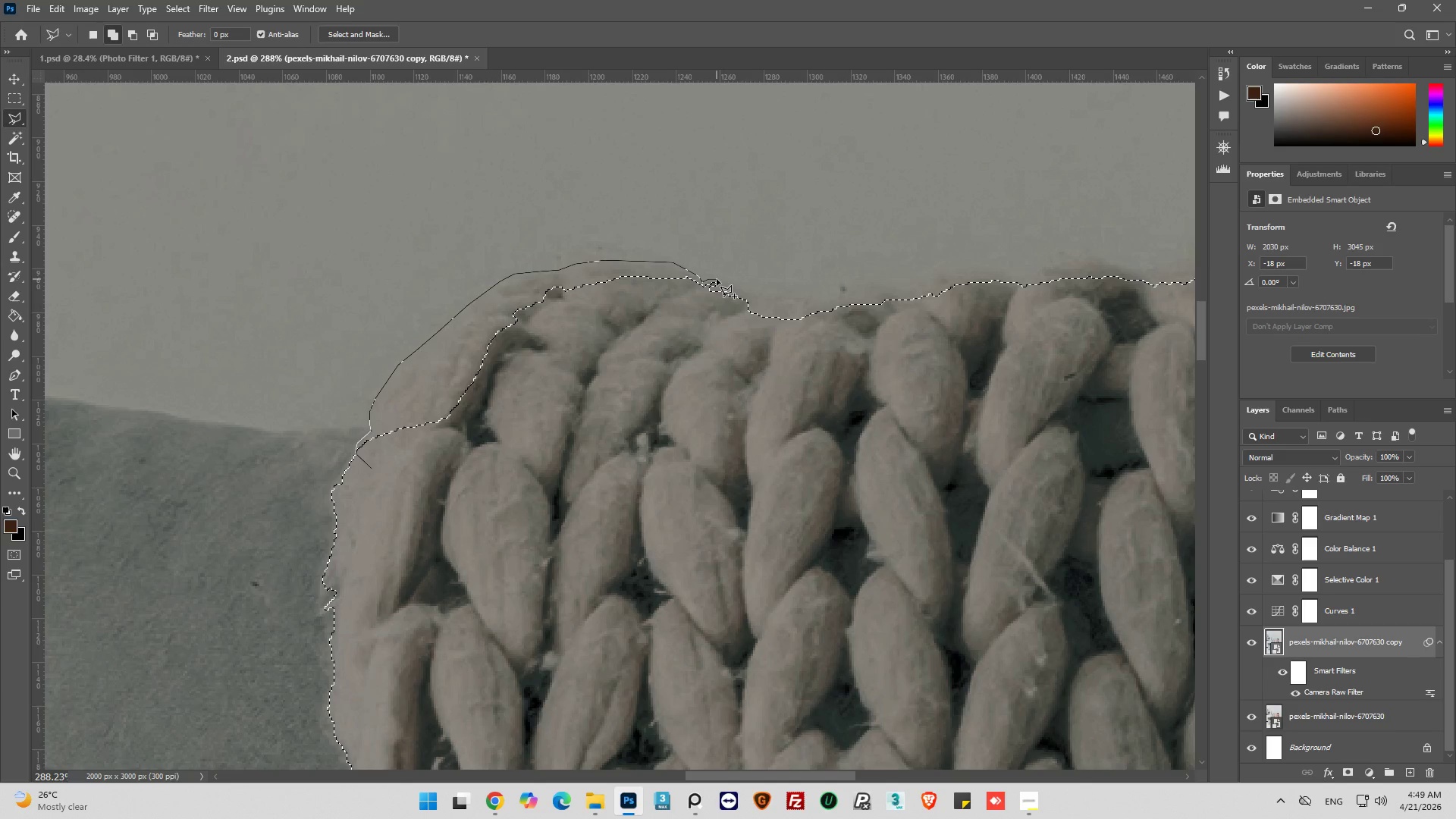 
left_click([717, 279])
 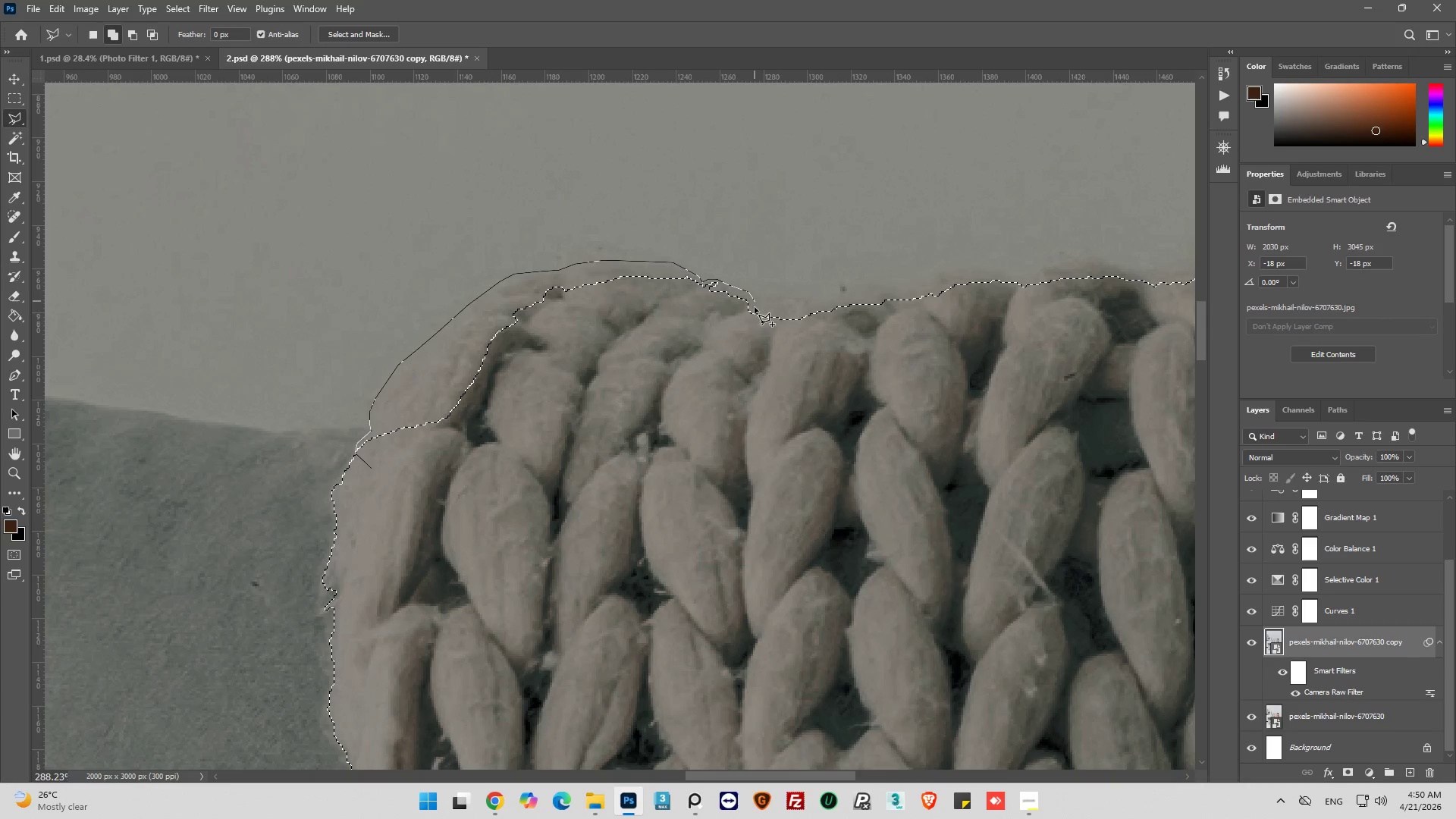 
left_click([750, 299])
 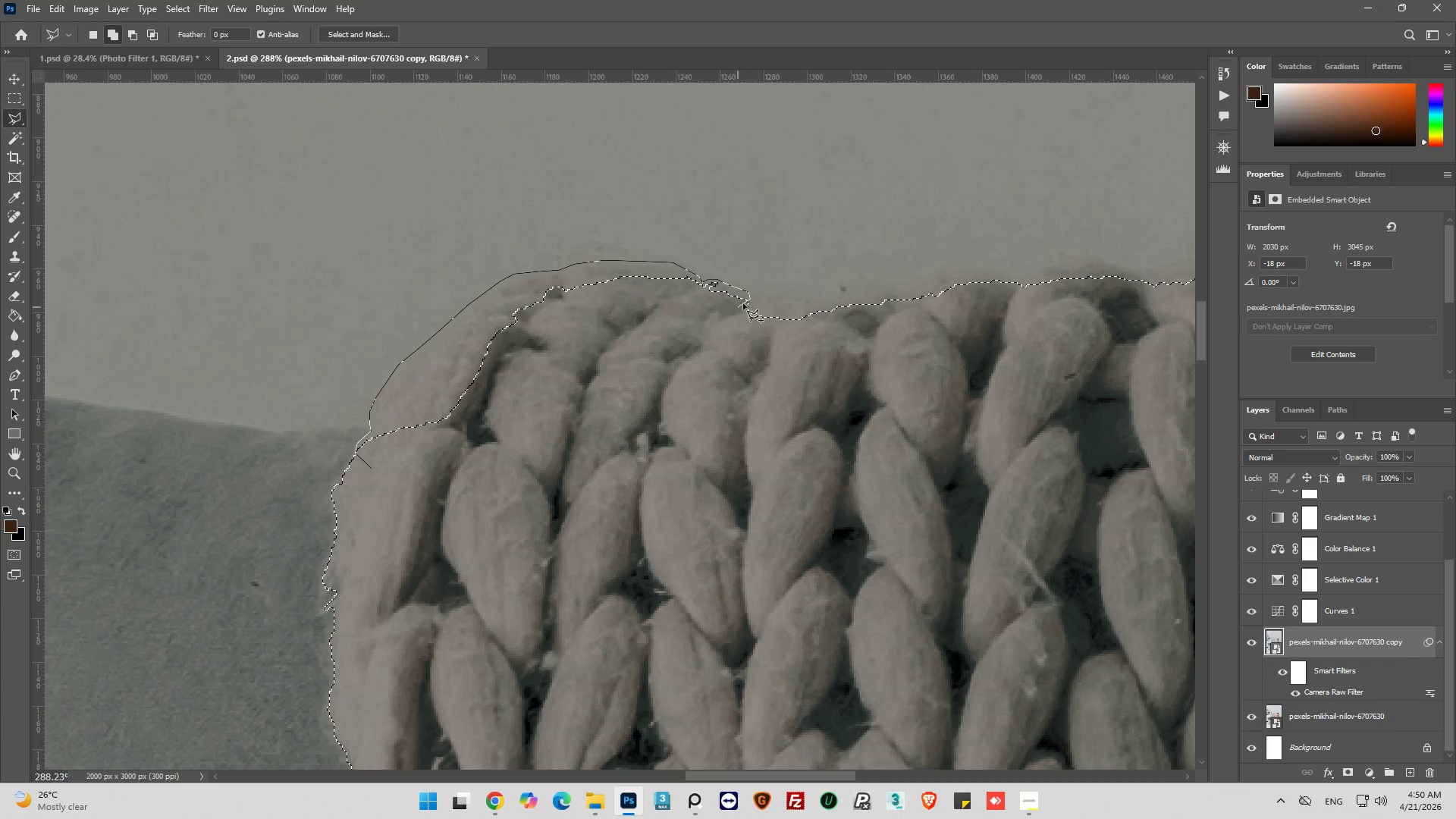 
left_click([758, 295])
 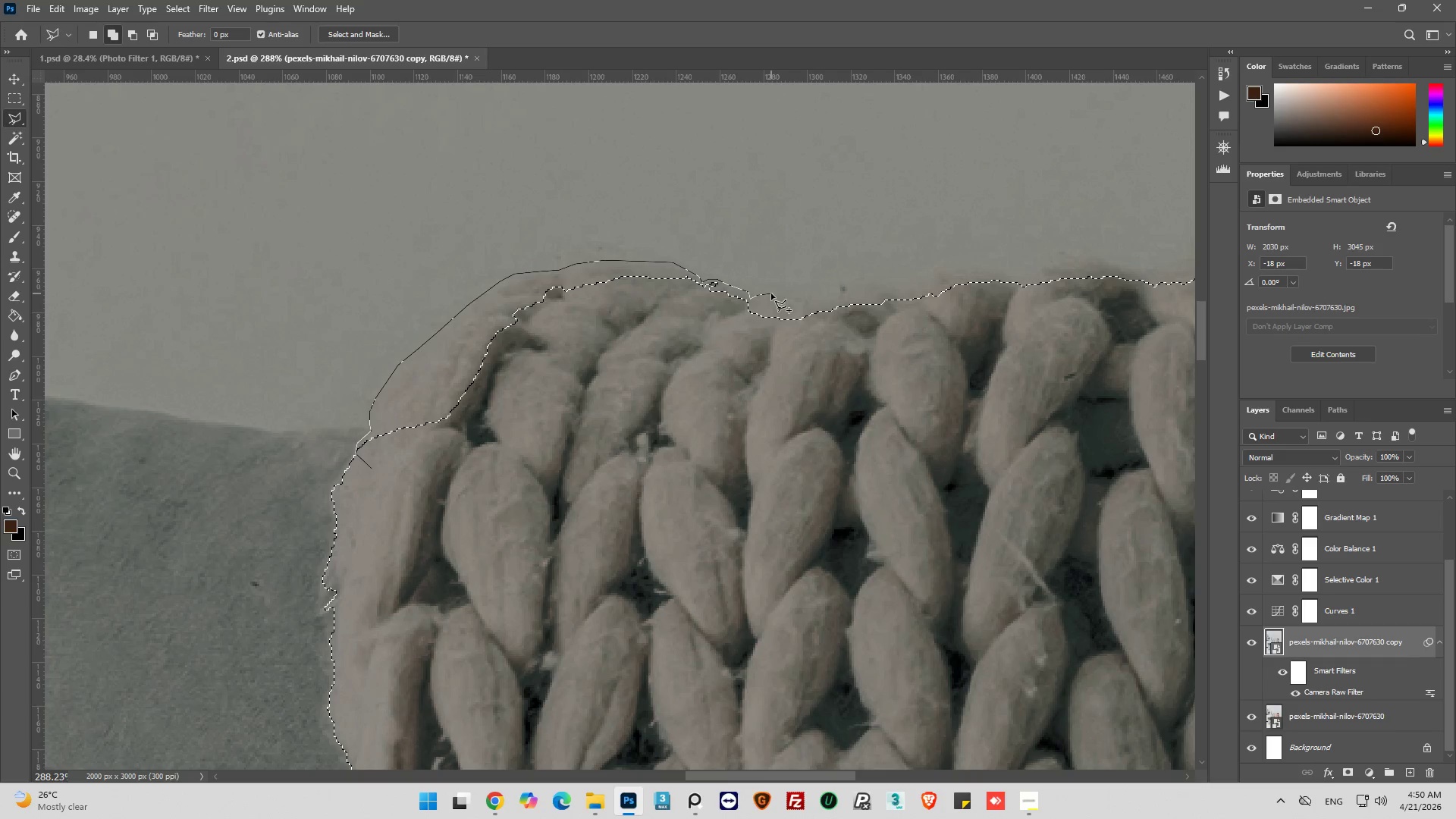 
left_click([771, 293])
 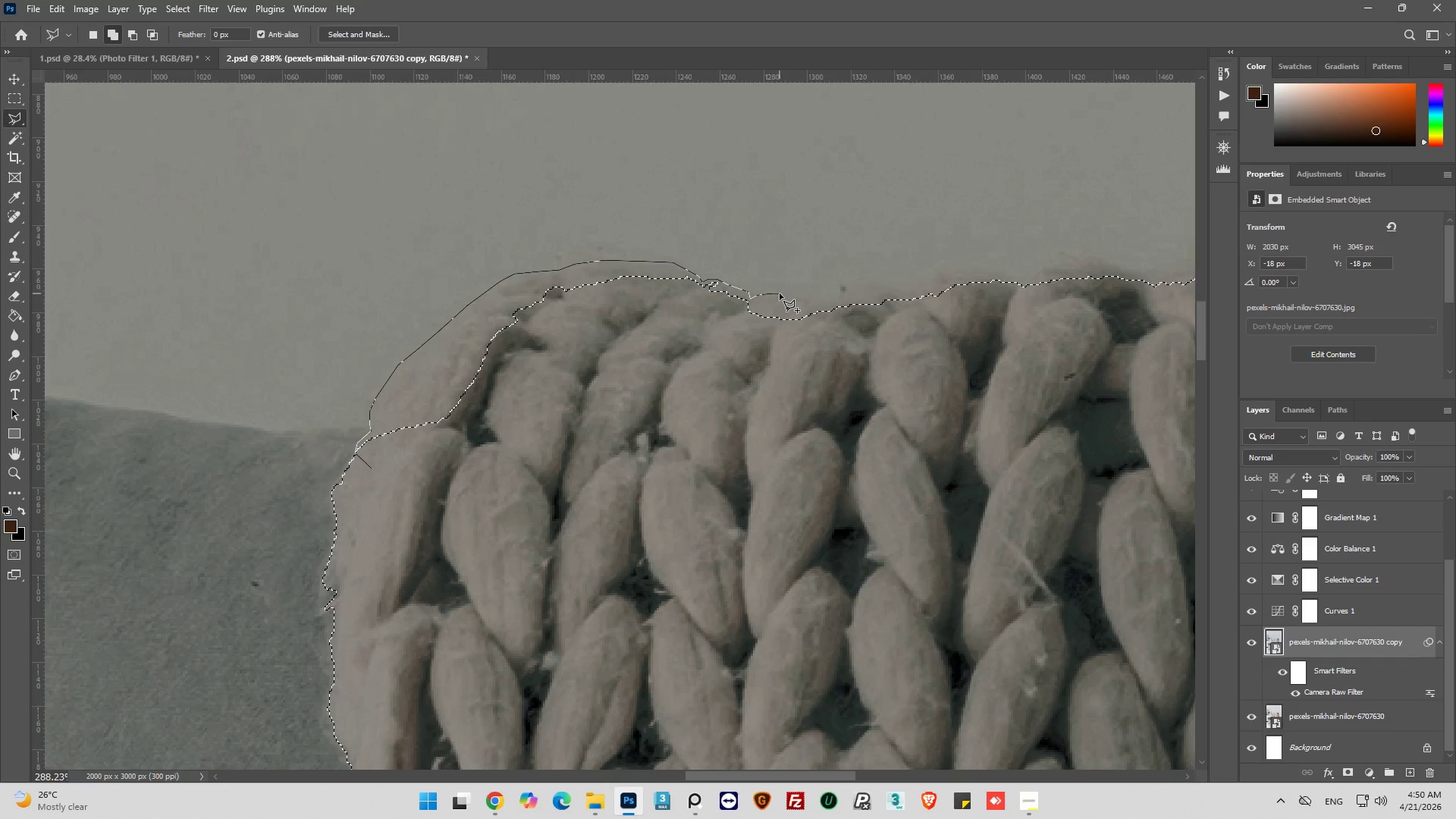 
left_click_drag(start_coordinate=[780, 294], to_coordinate=[783, 298])
 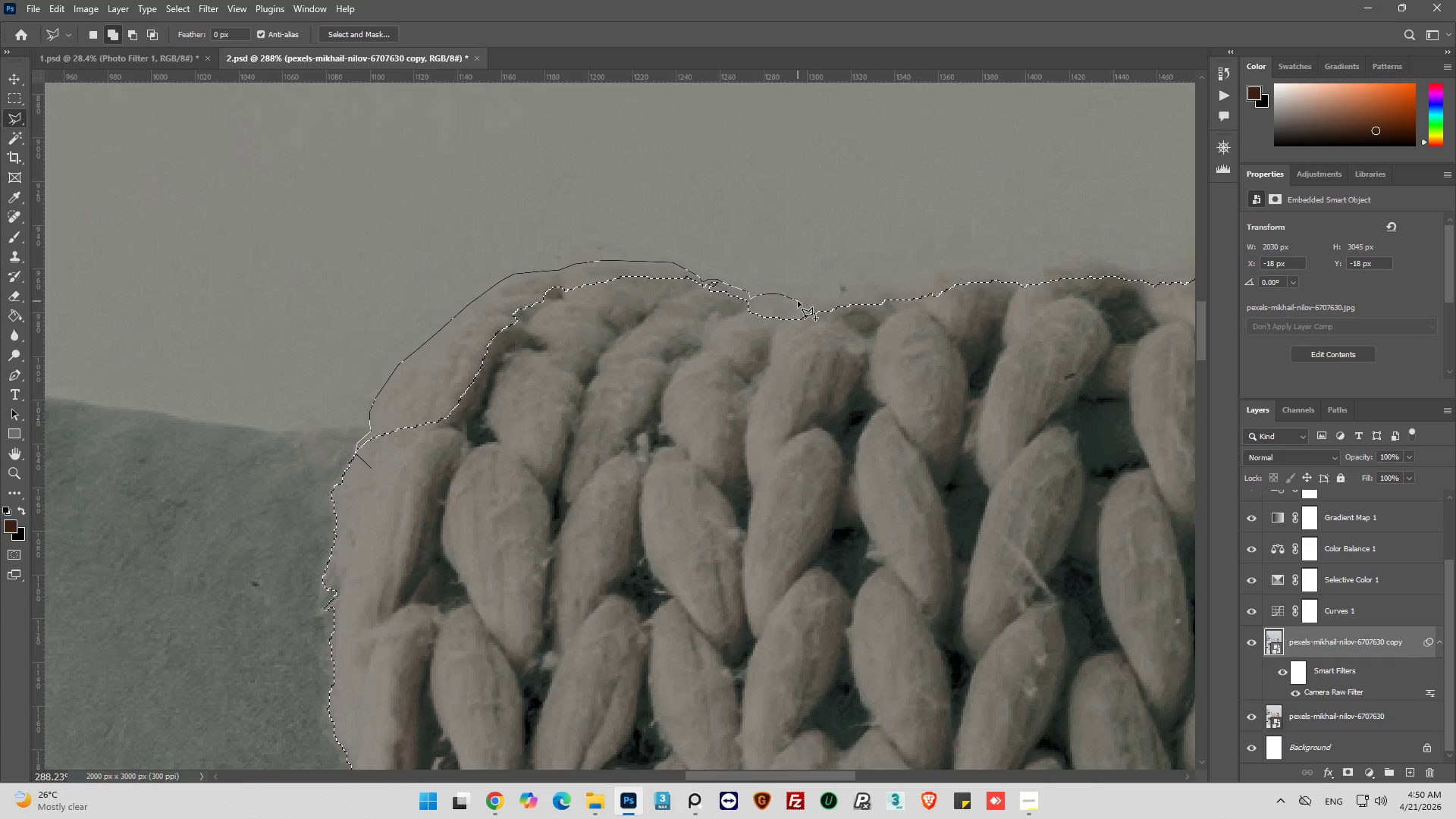 
left_click([798, 301])
 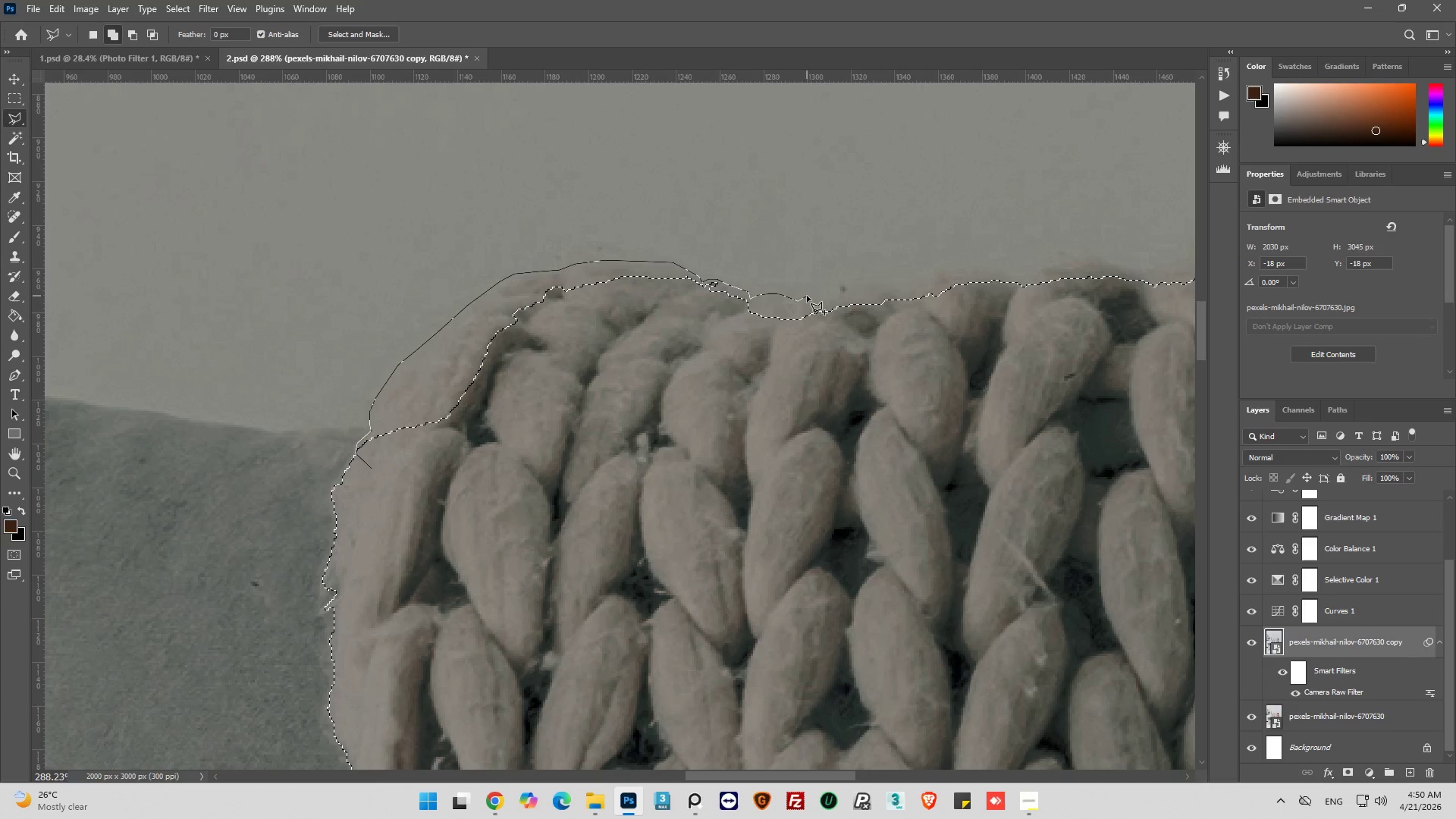 
left_click([806, 302])
 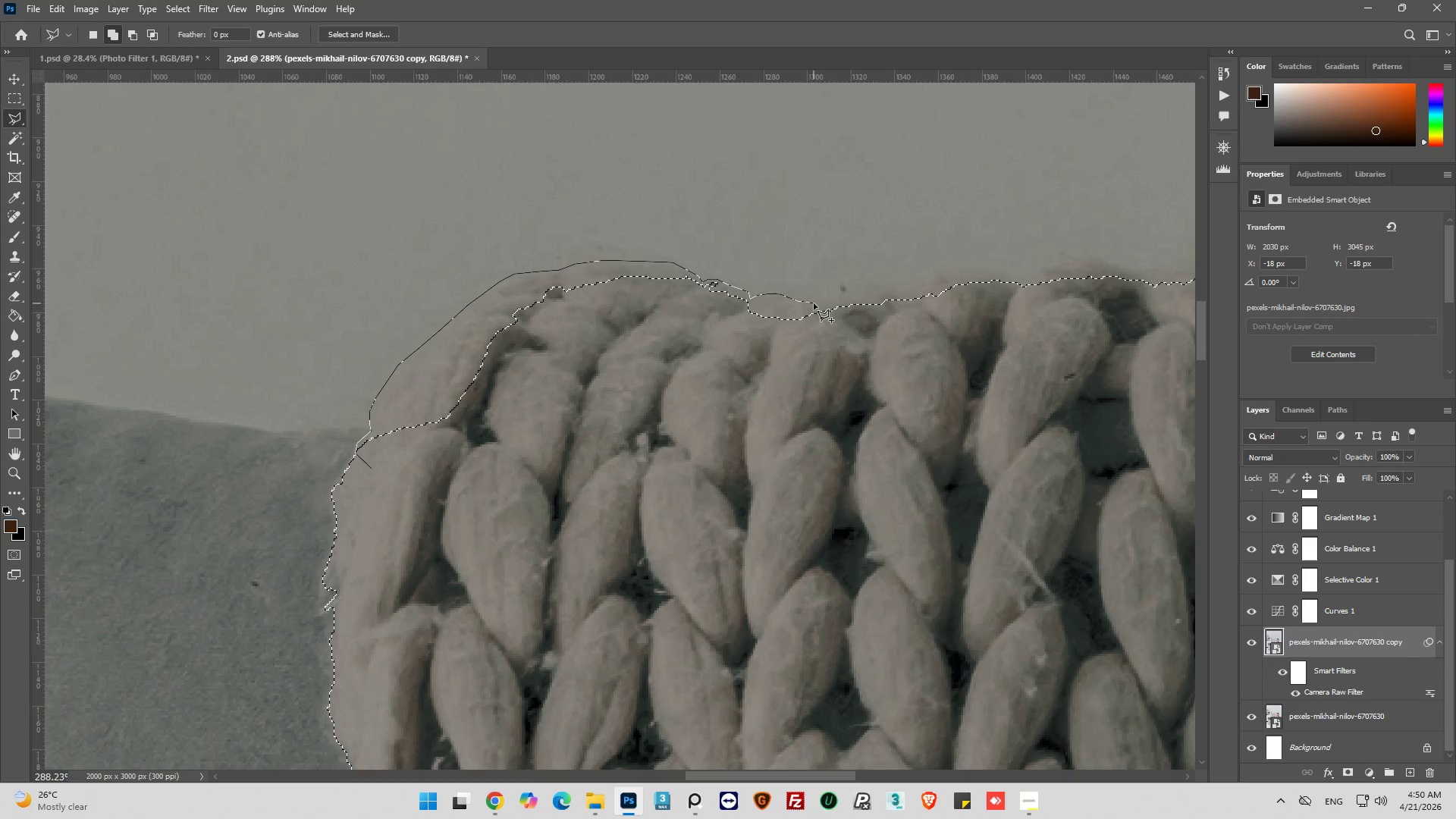 
left_click([815, 299])
 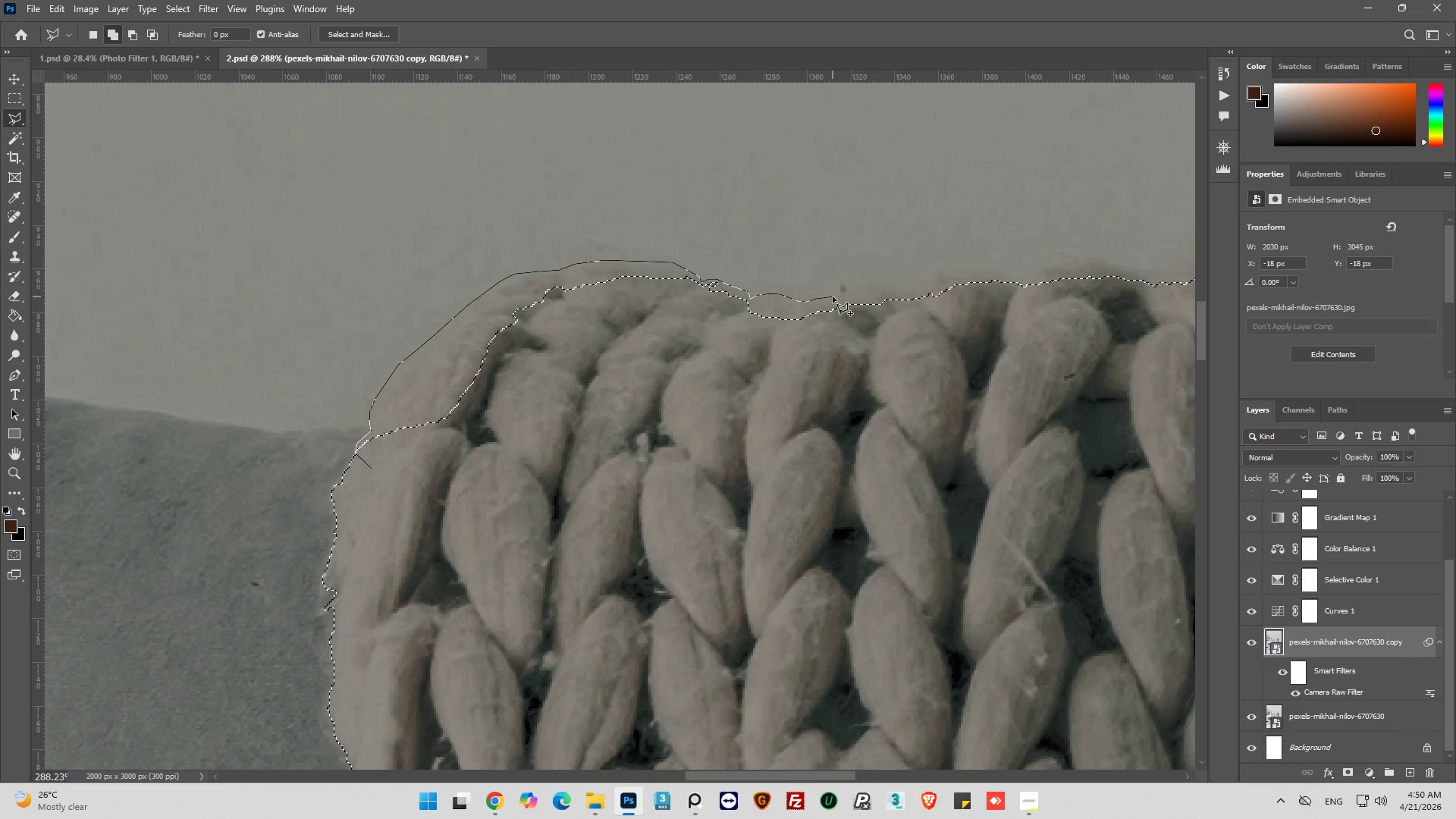 
left_click([833, 297])
 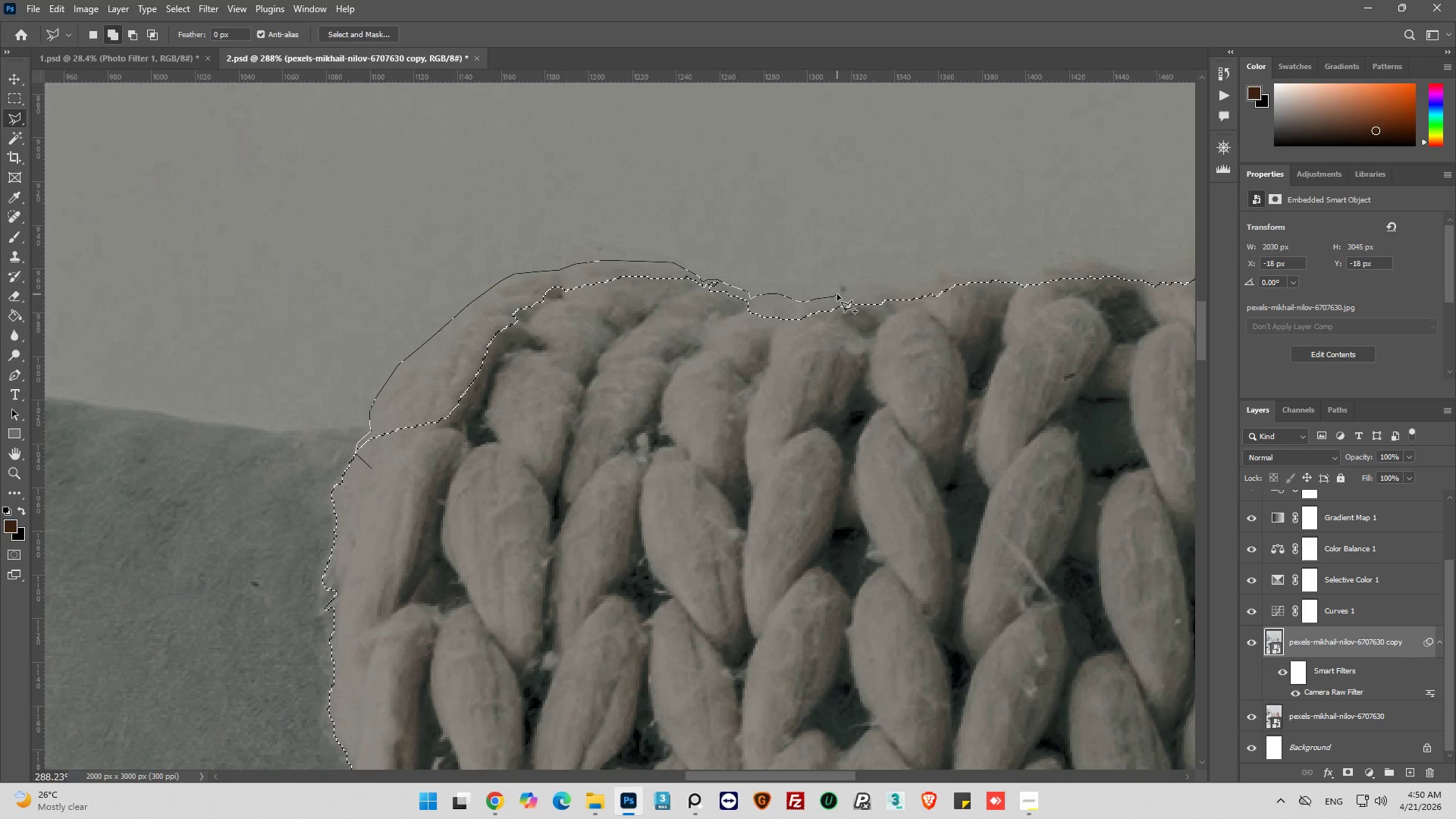 
left_click([838, 293])
 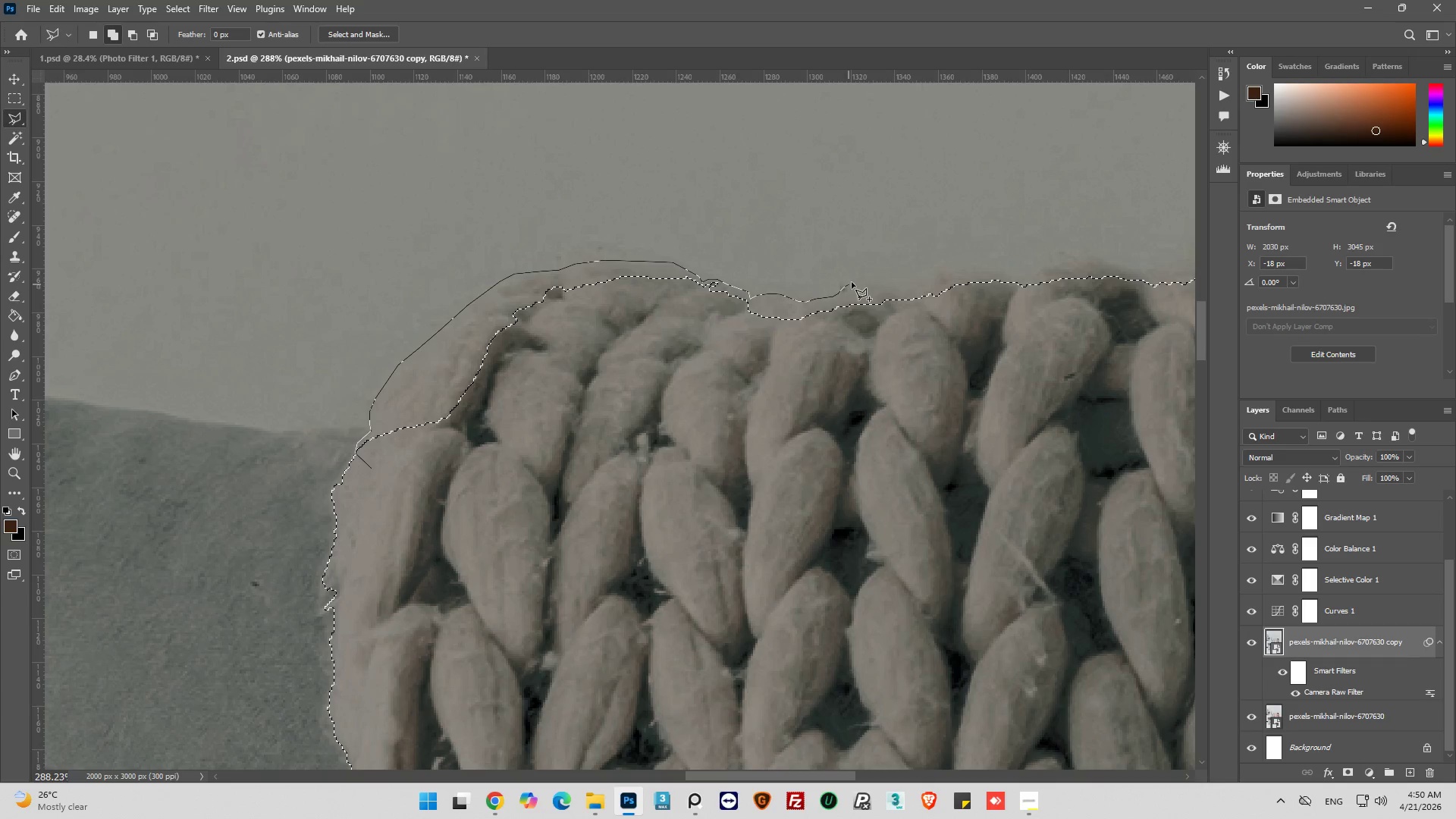 
left_click([852, 282])
 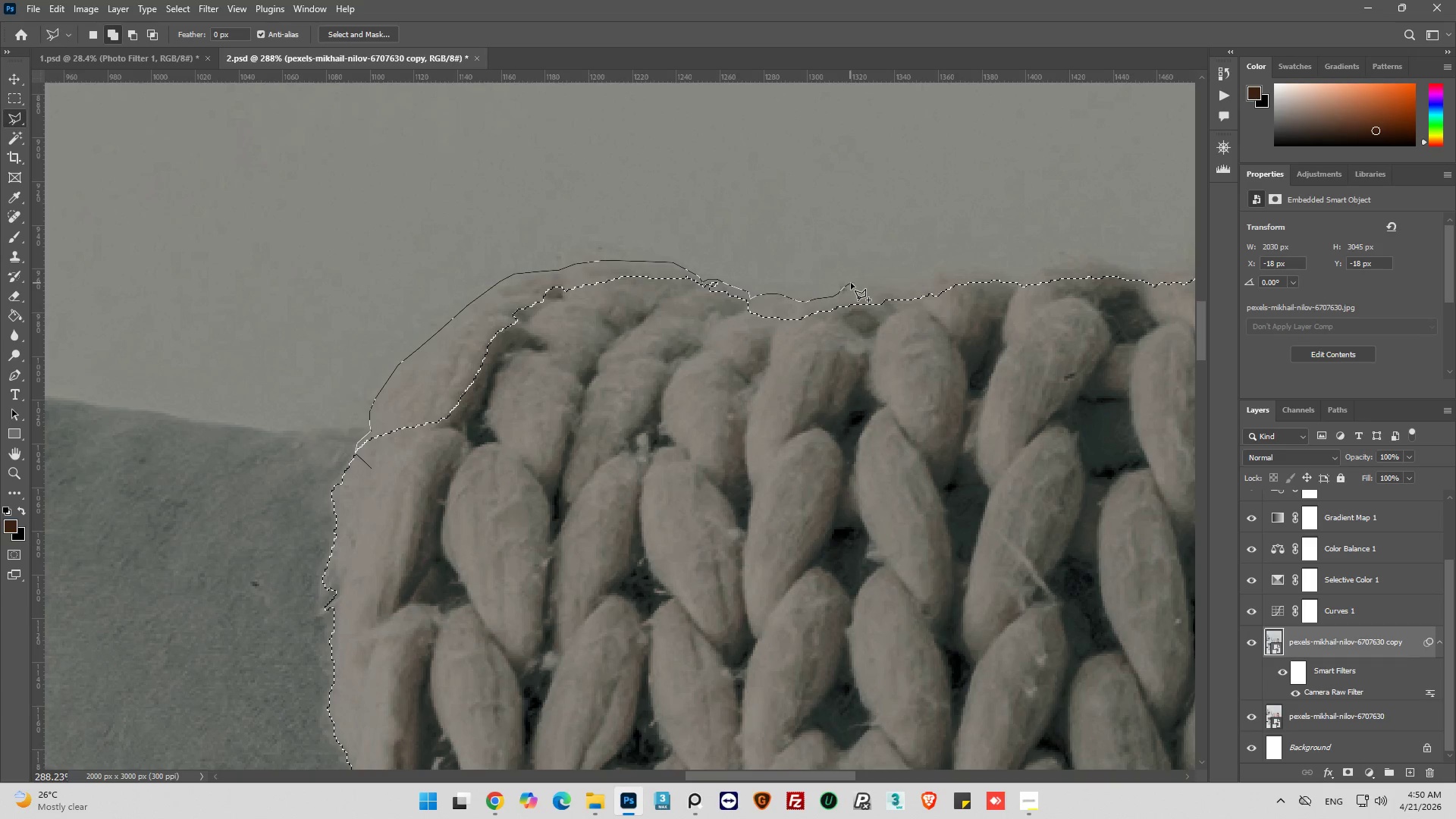 
left_click([861, 283])
 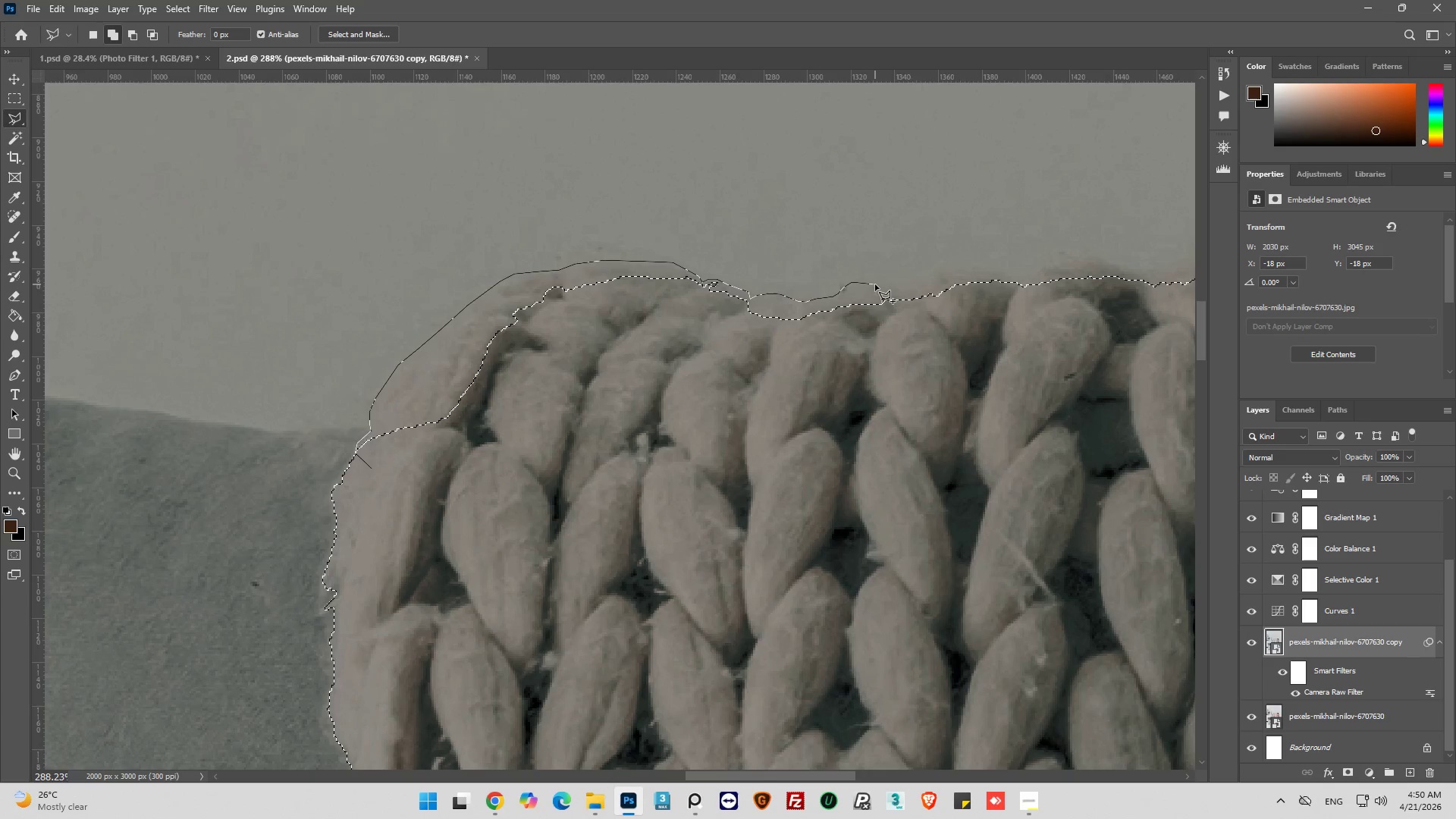 
left_click([876, 285])
 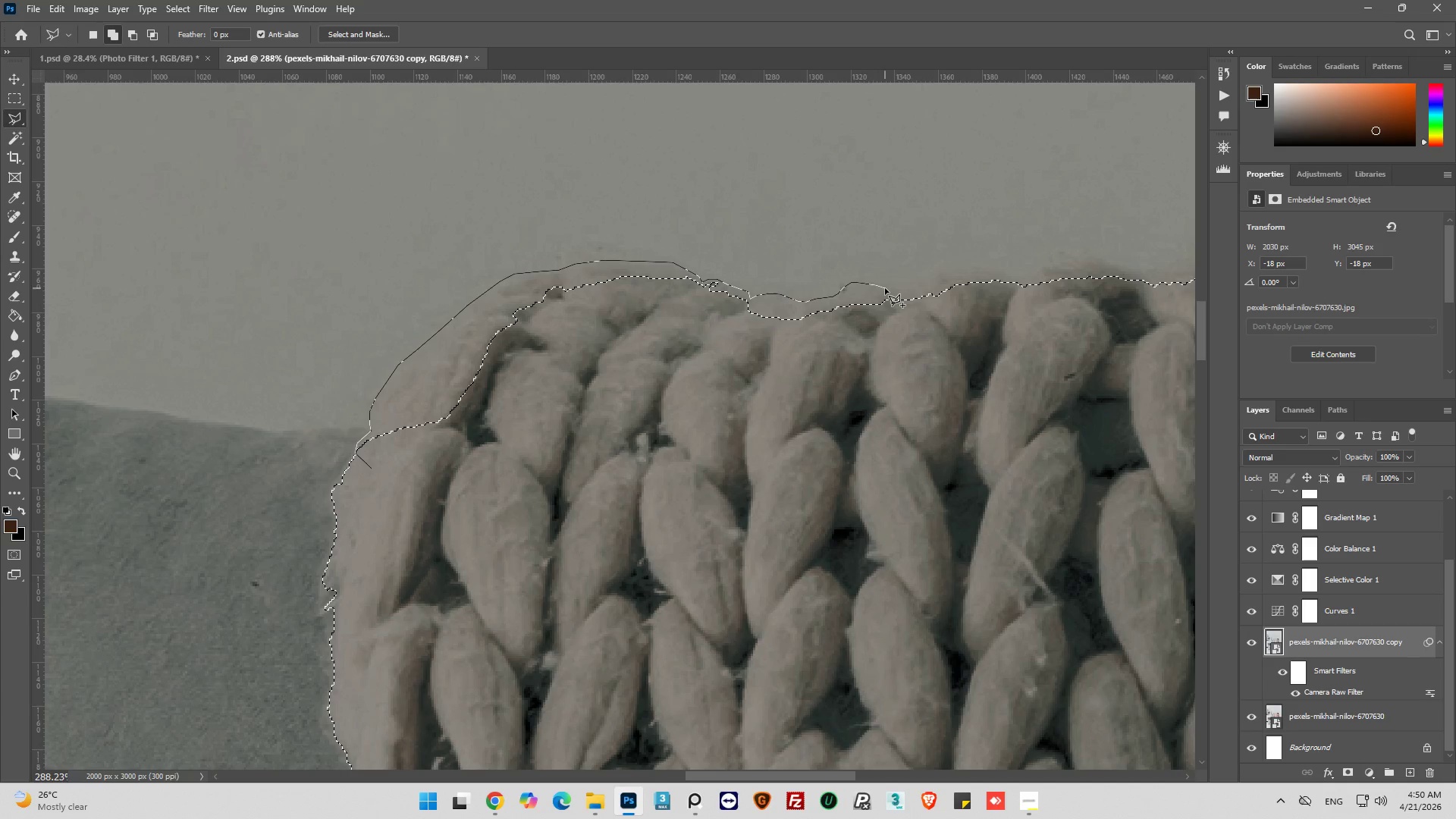 
left_click([885, 288])
 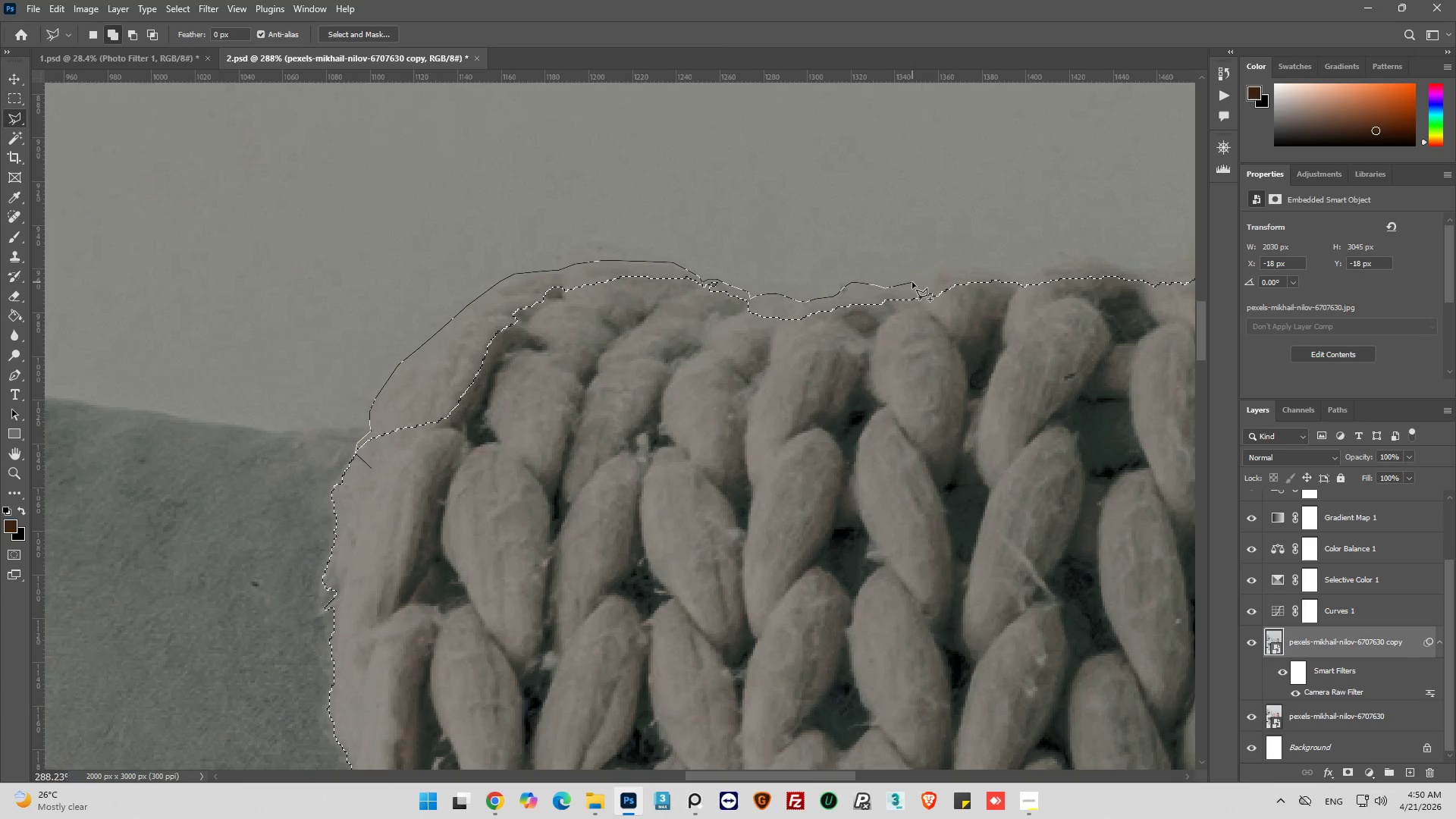 
left_click([912, 283])
 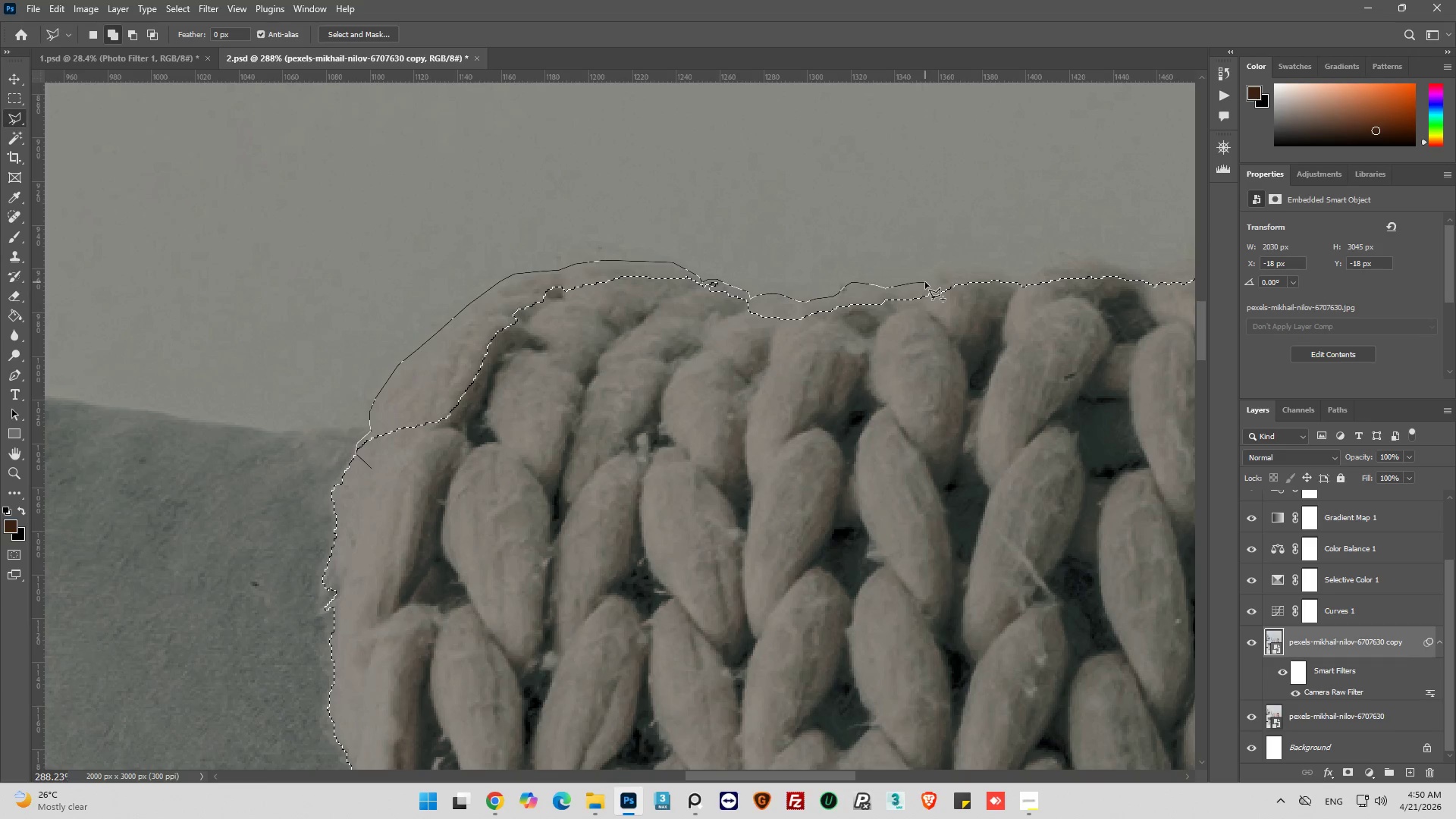 
left_click([927, 279])
 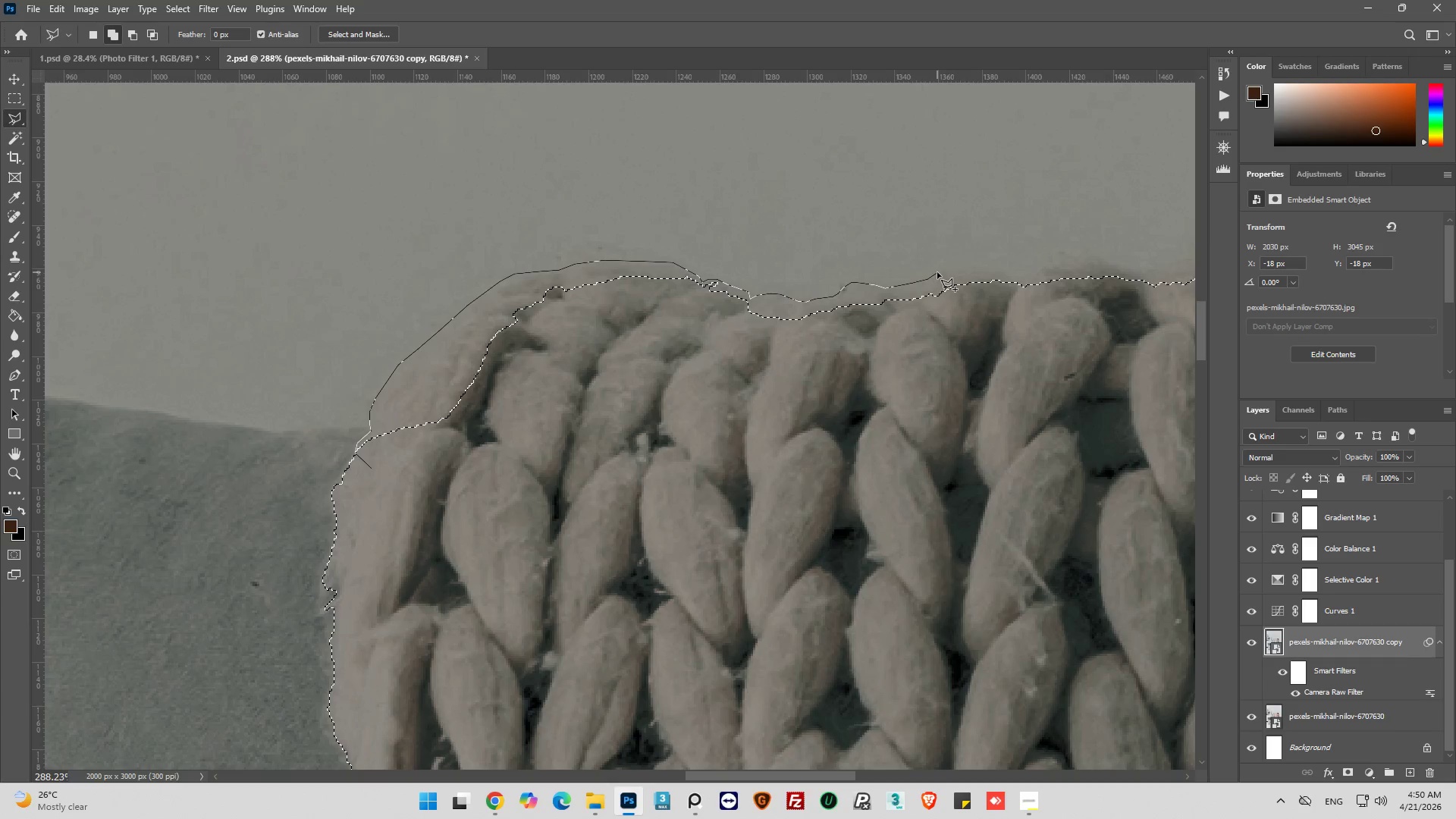 
left_click([937, 272])
 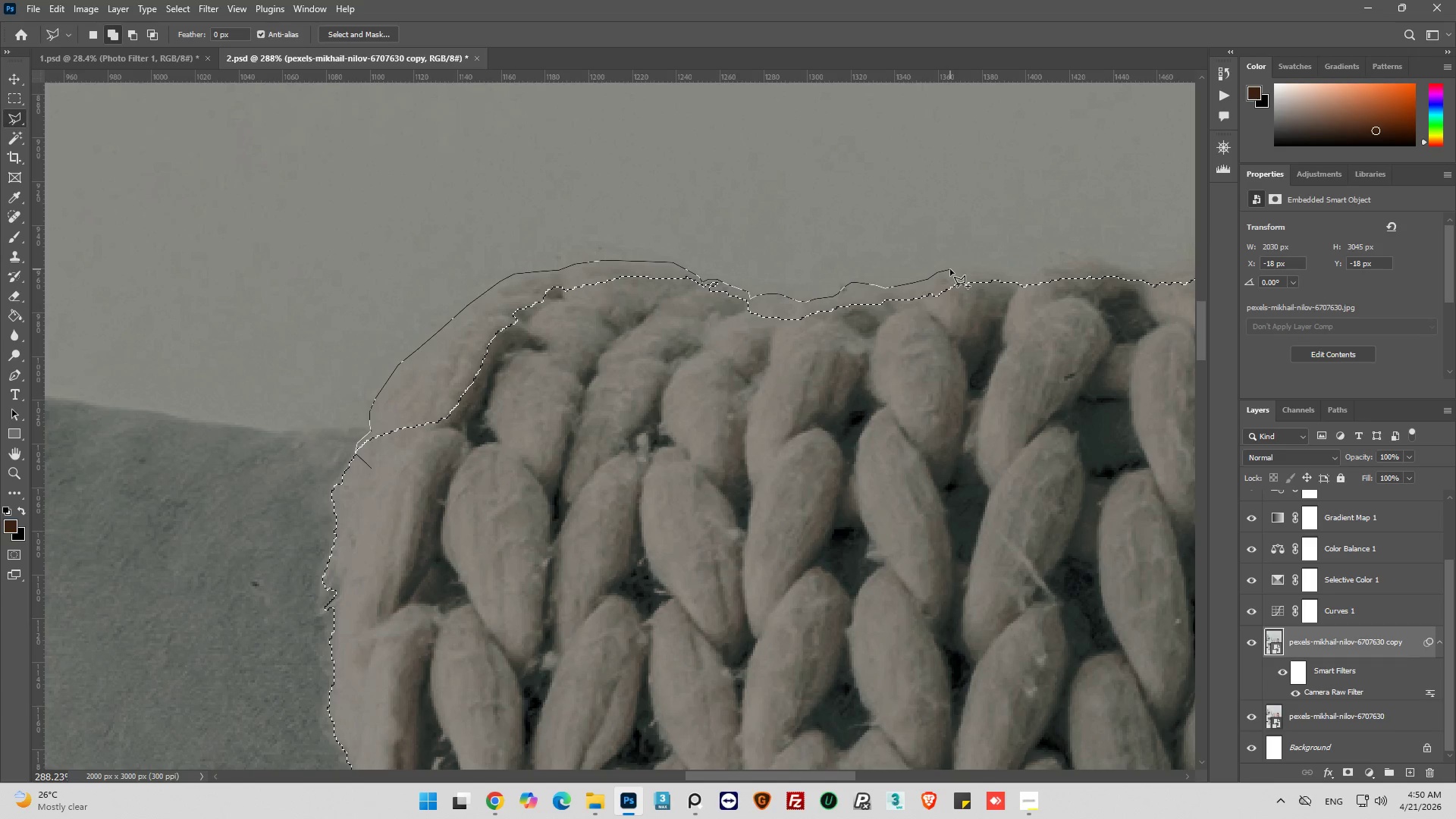 
left_click([950, 269])
 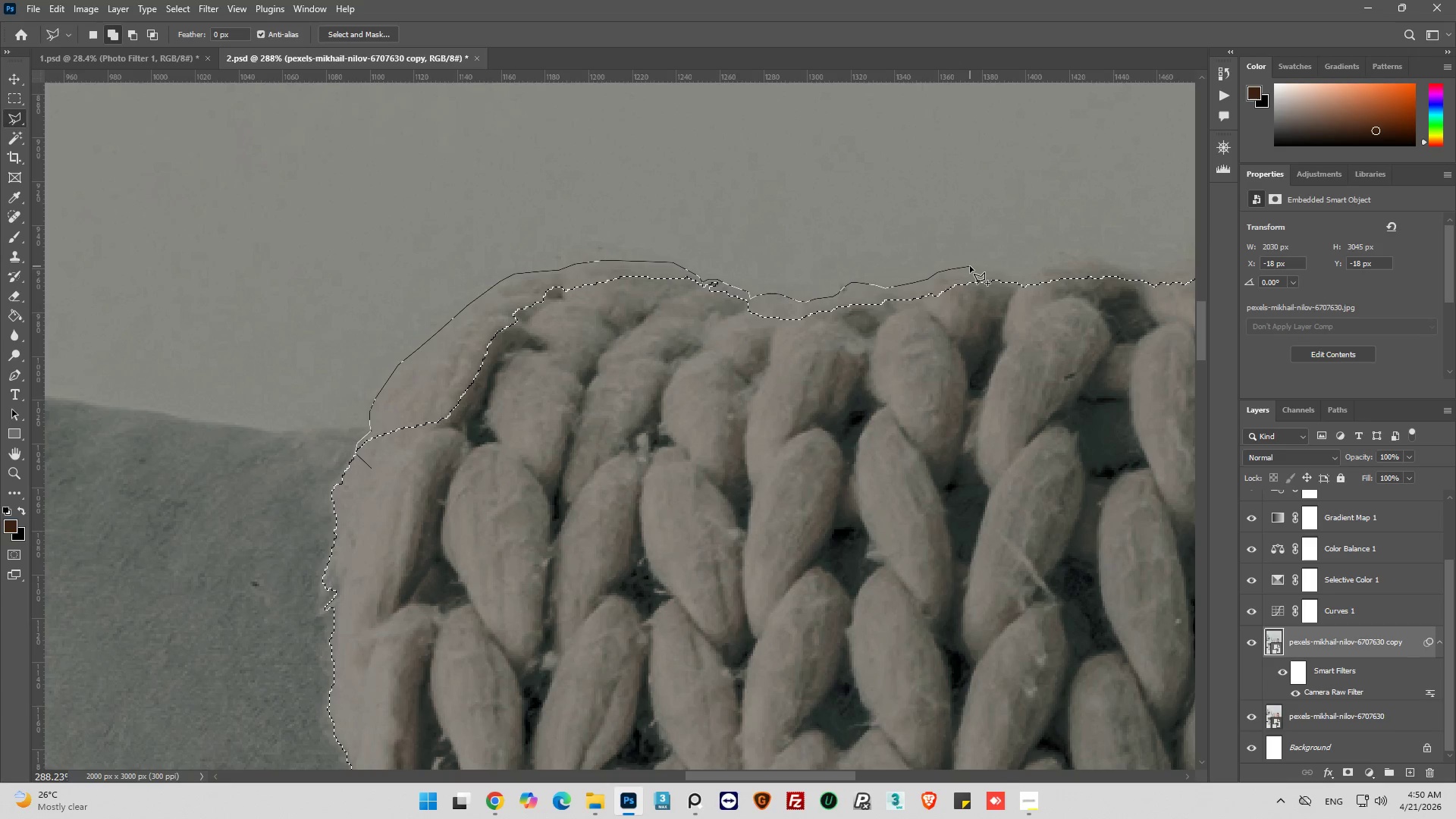 
left_click([970, 266])
 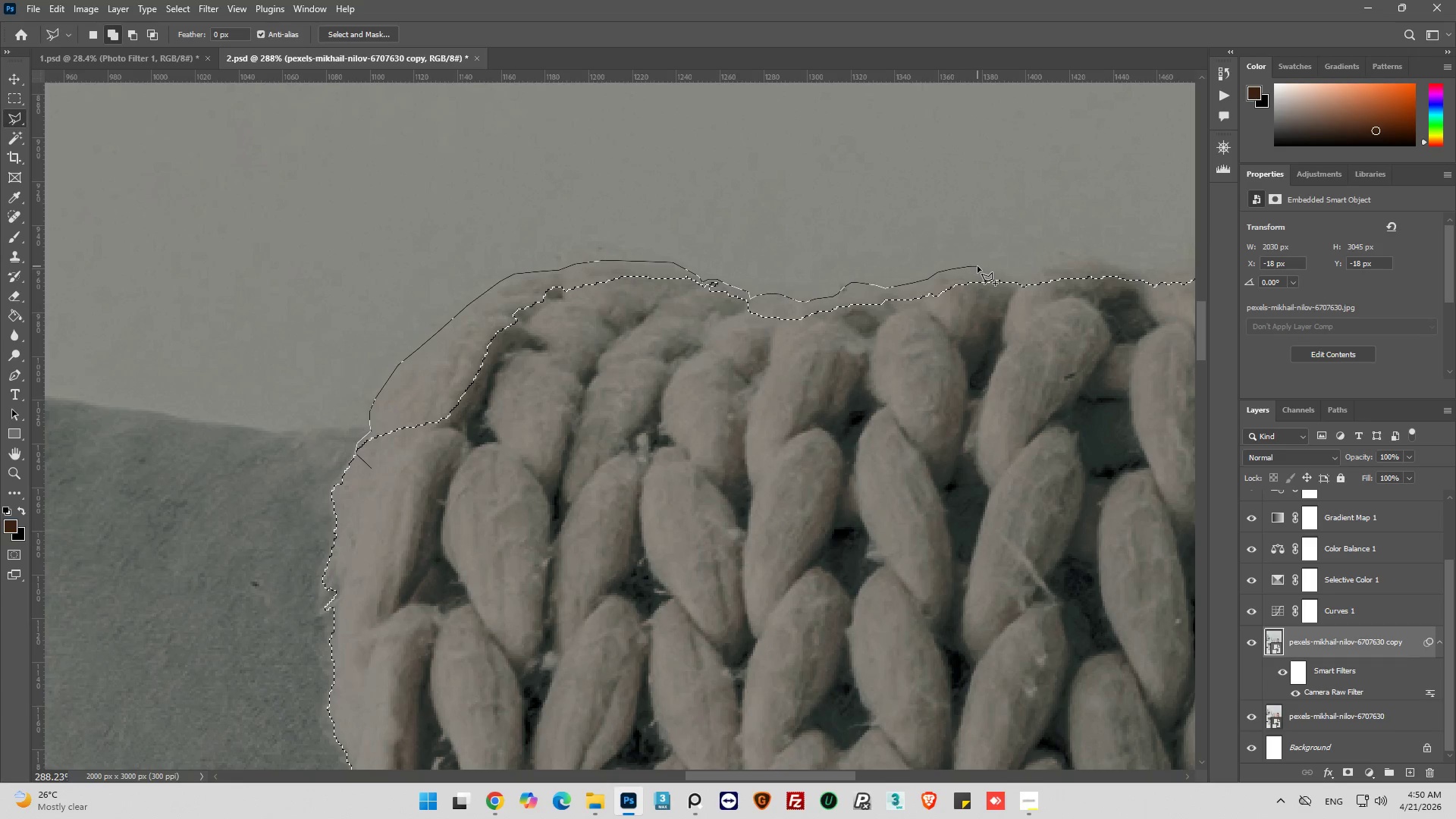 
left_click([977, 266])
 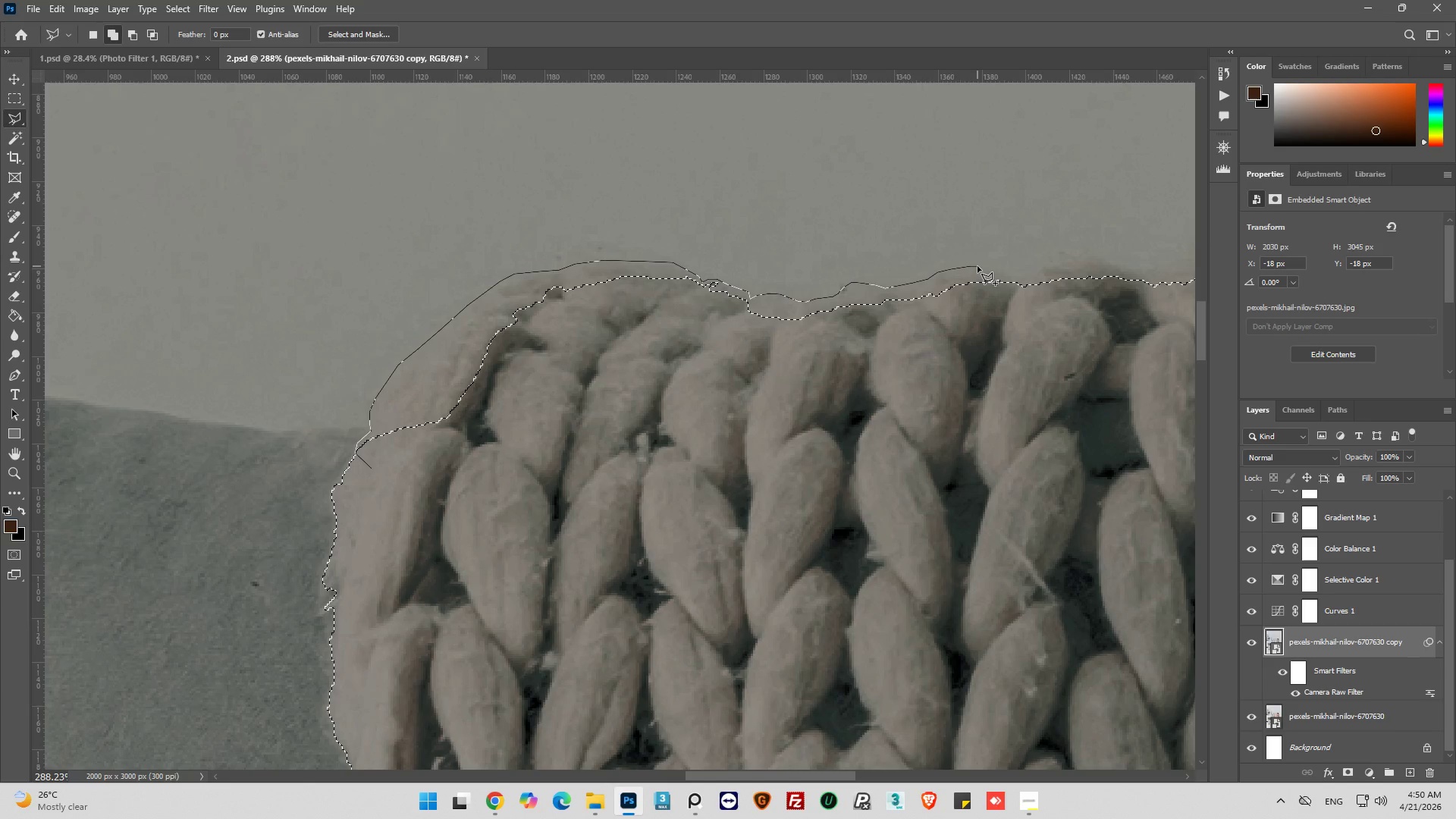 
wait(12.72)
 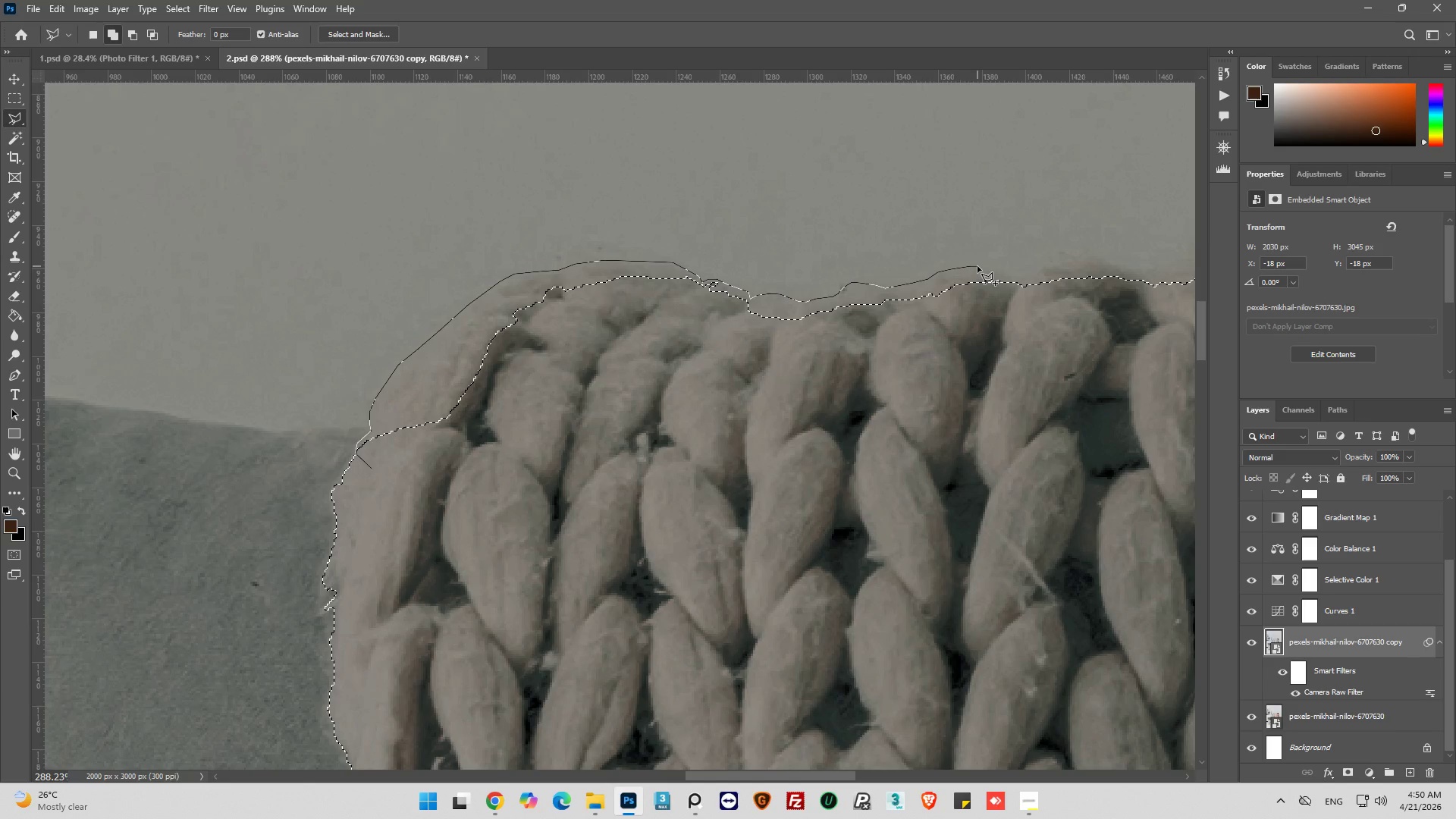 
left_click([676, 266])
 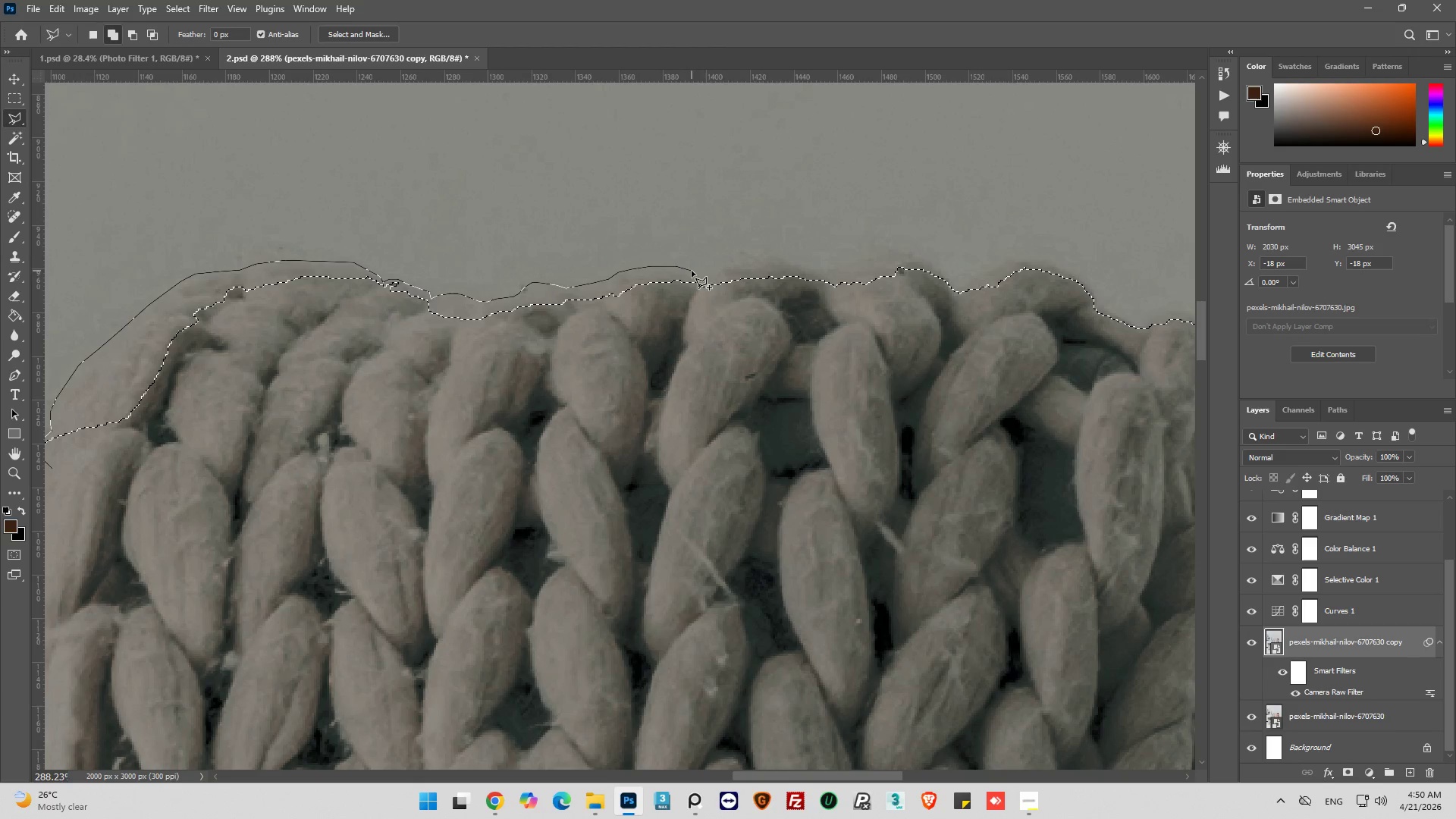 
left_click([691, 274])
 